 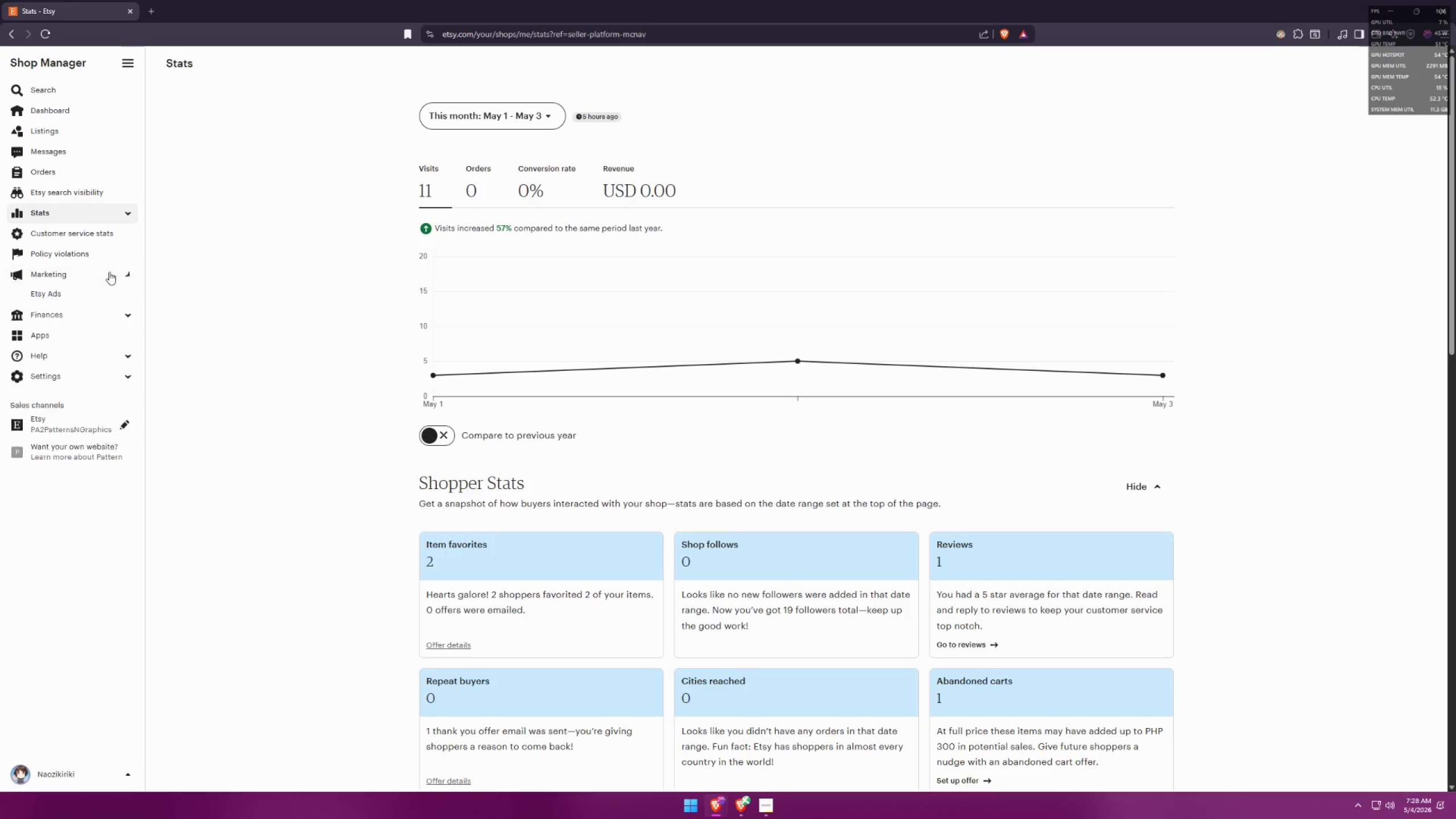 
left_click([109, 272])
 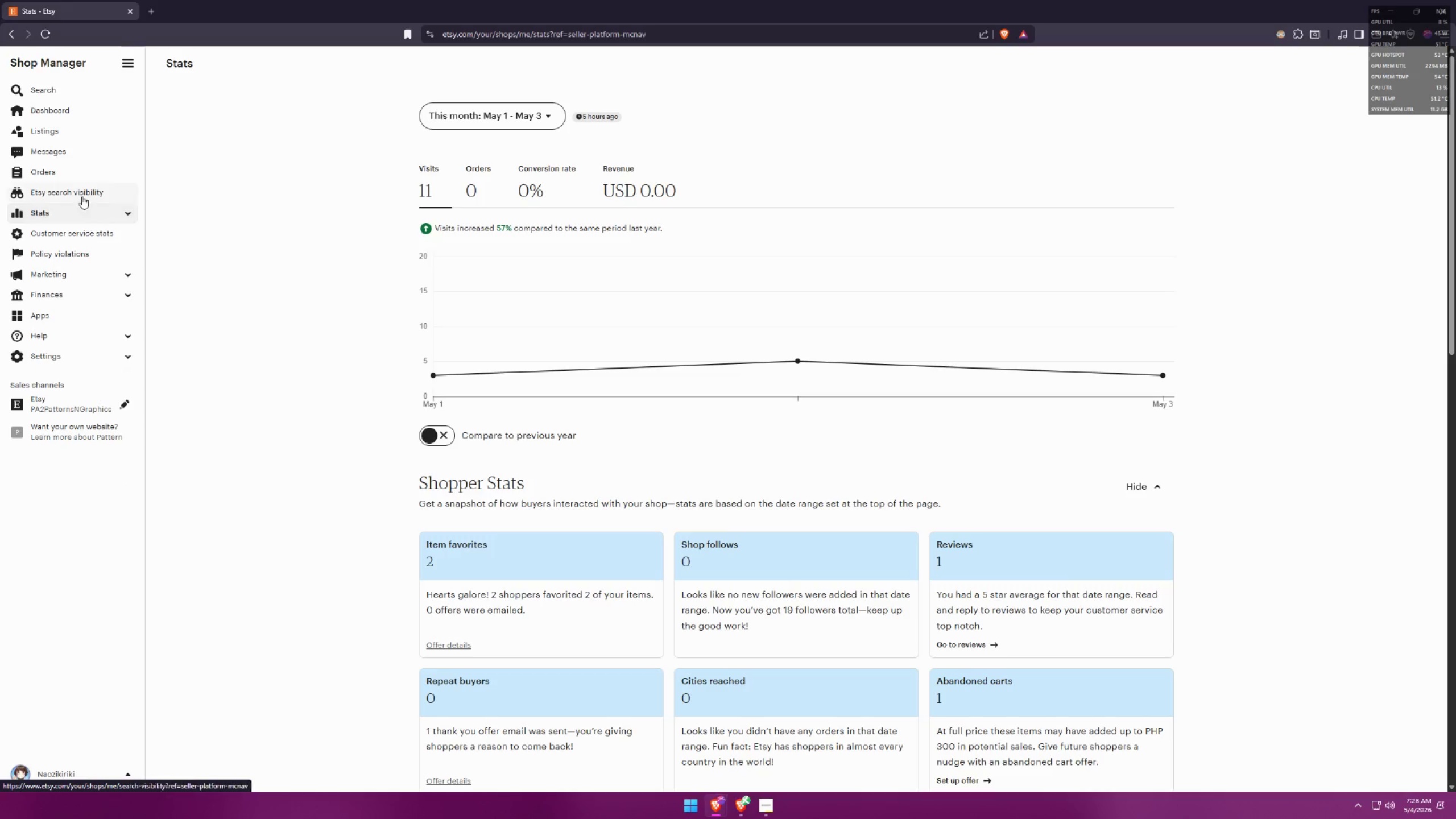 
left_click([69, 129])
 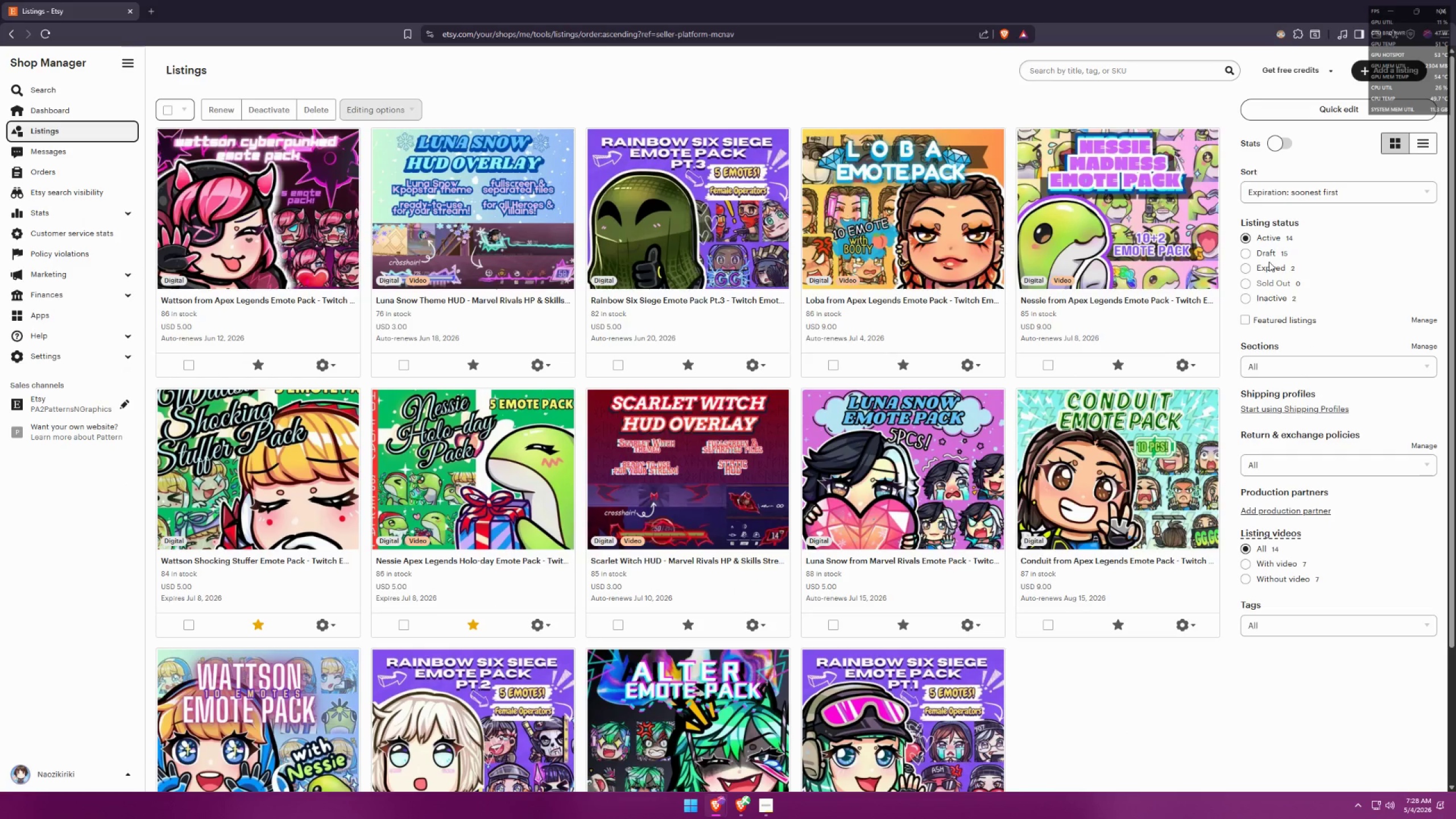 
left_click([1239, 253])
 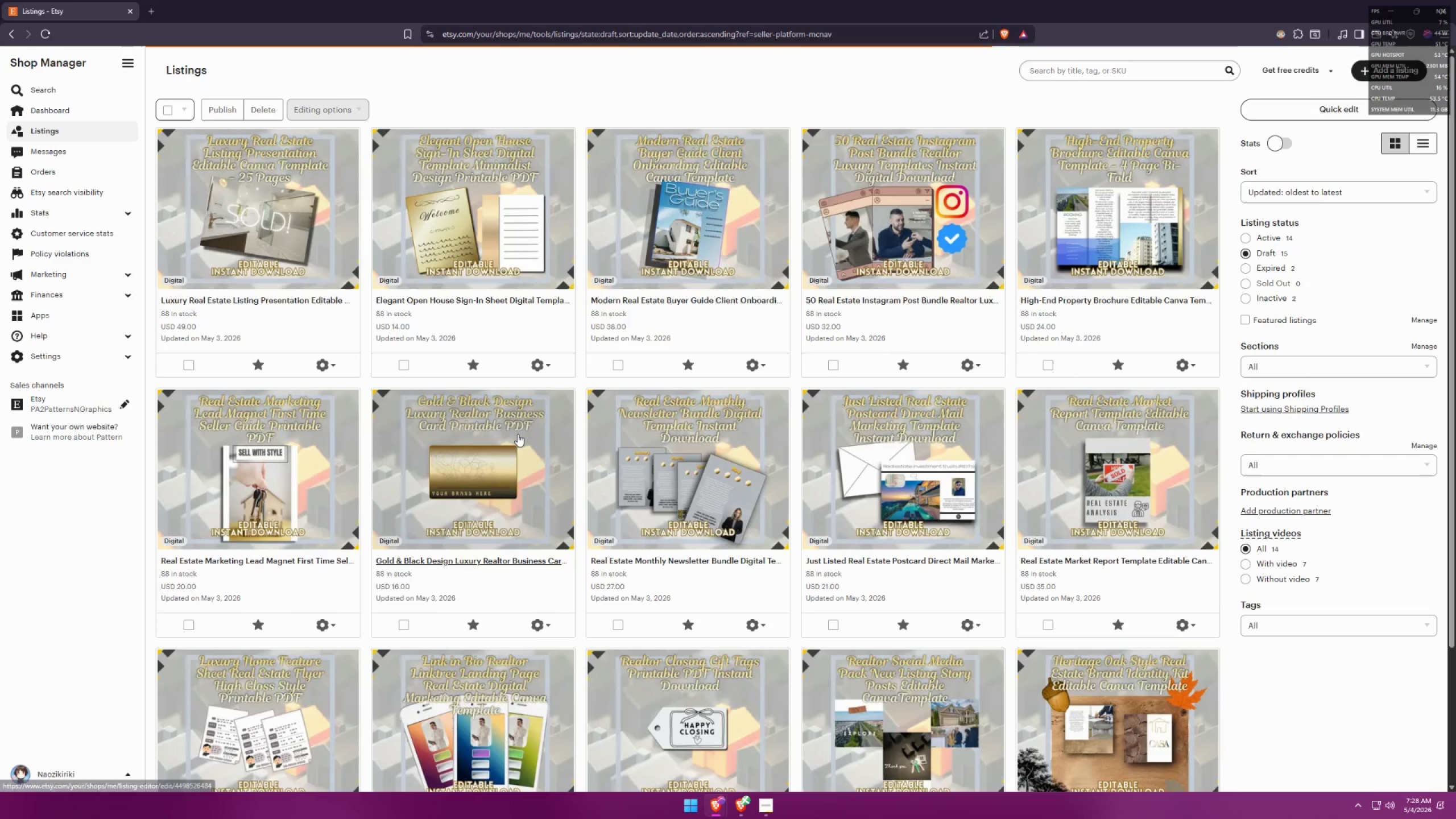 
key(Alt+AltLeft)
 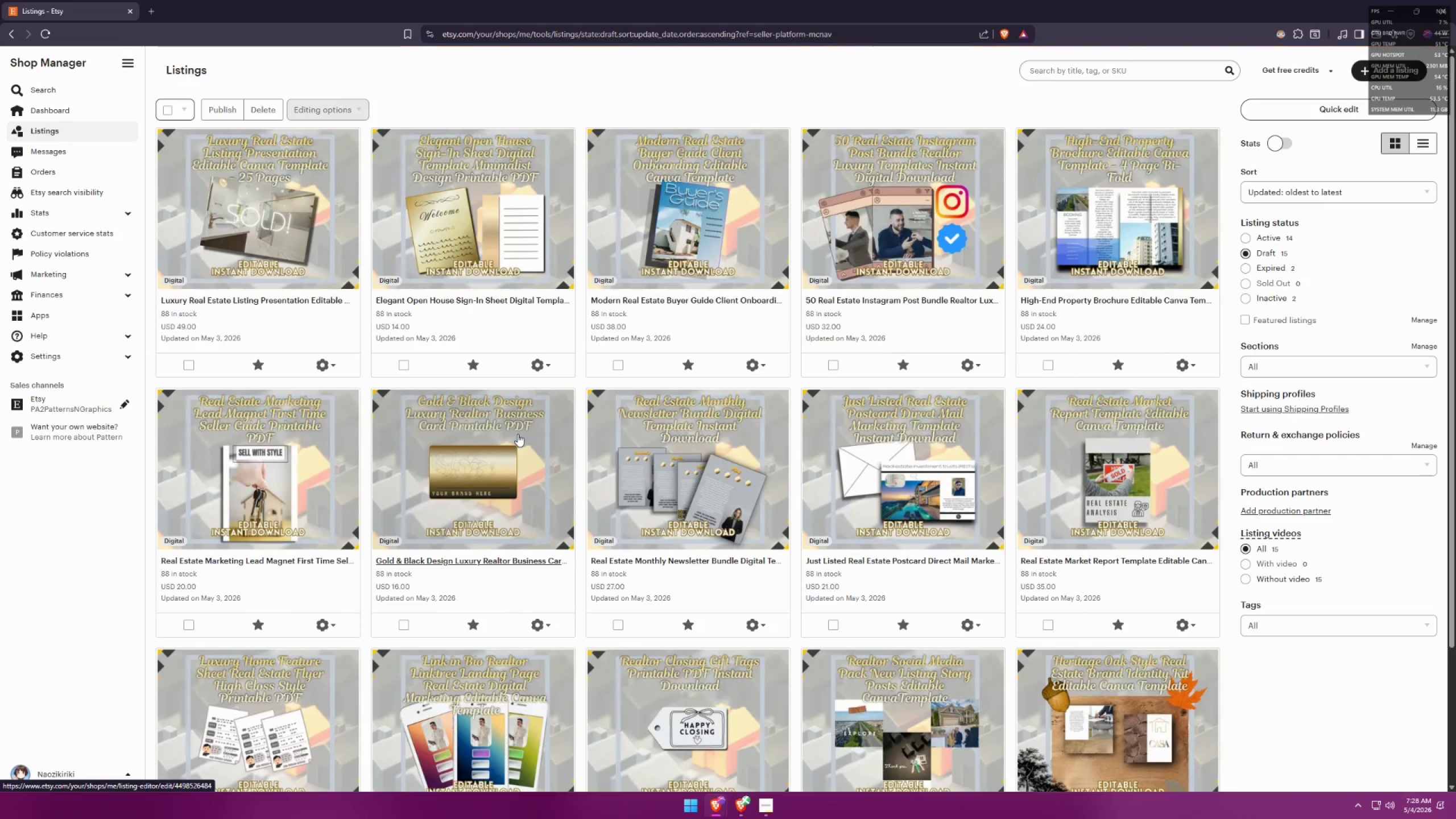 
key(Alt+Tab)
 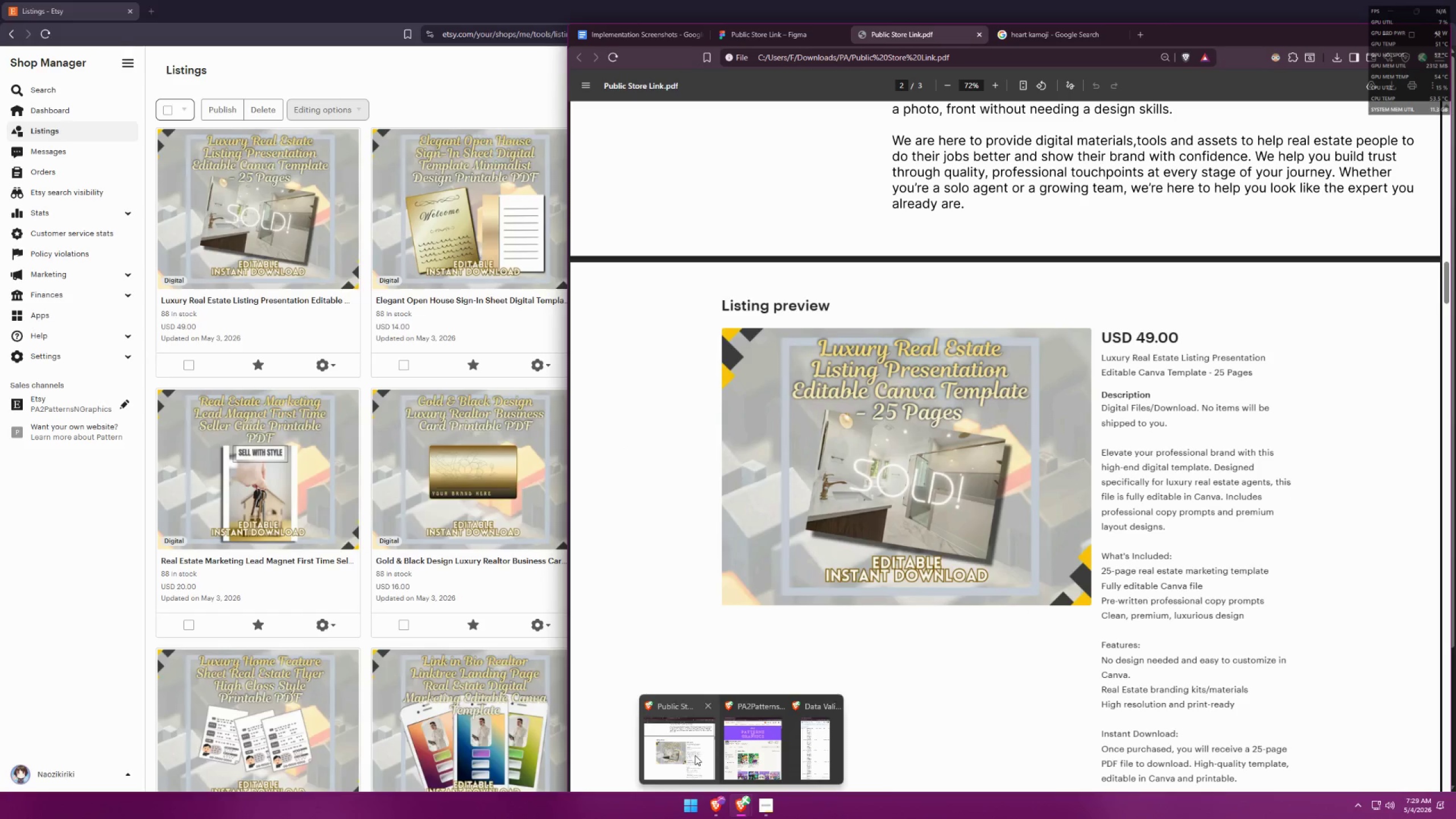 
left_click([808, 740])
 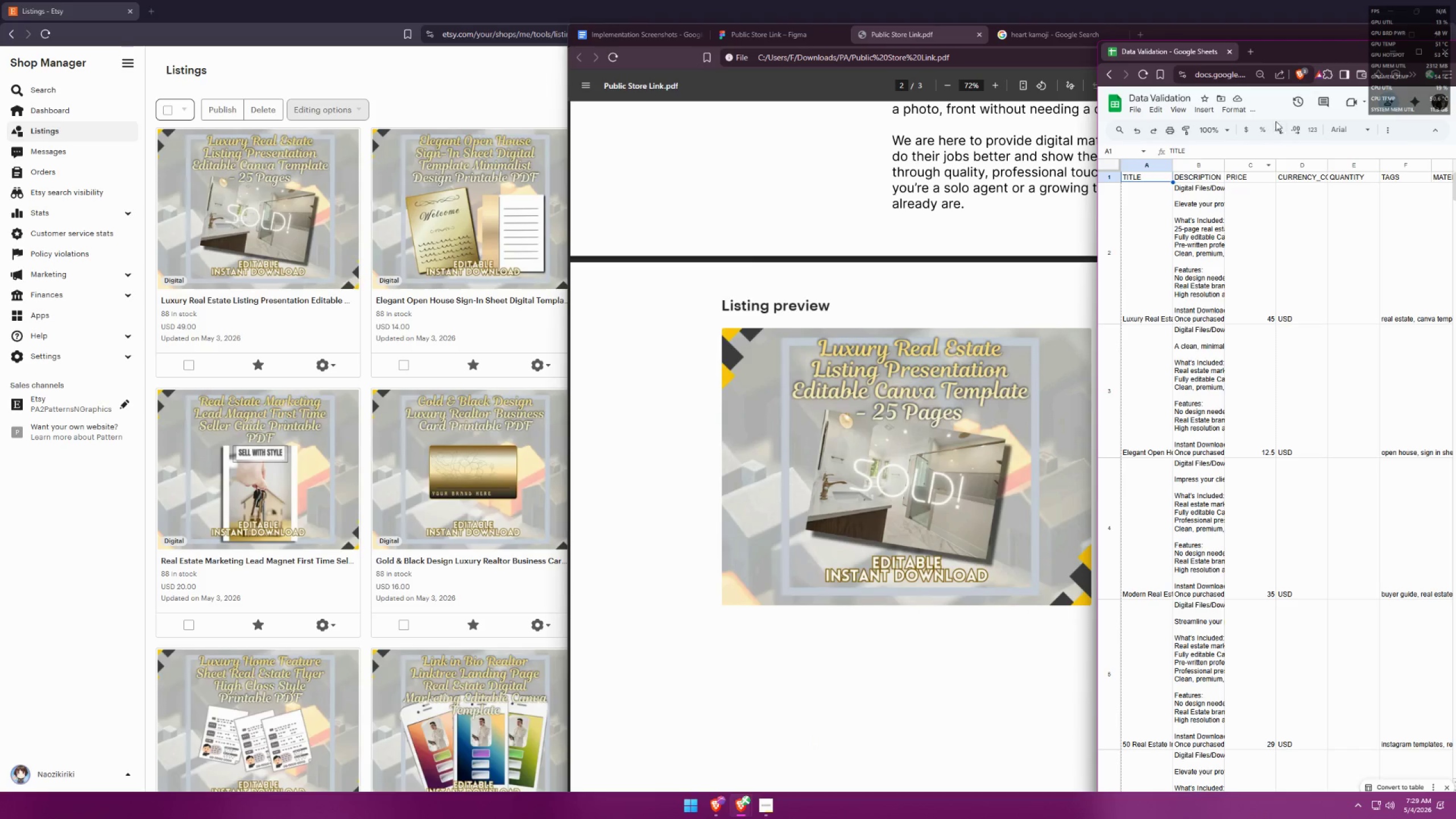 
left_click_drag(start_coordinate=[1320, 51], to_coordinate=[1157, 44])
 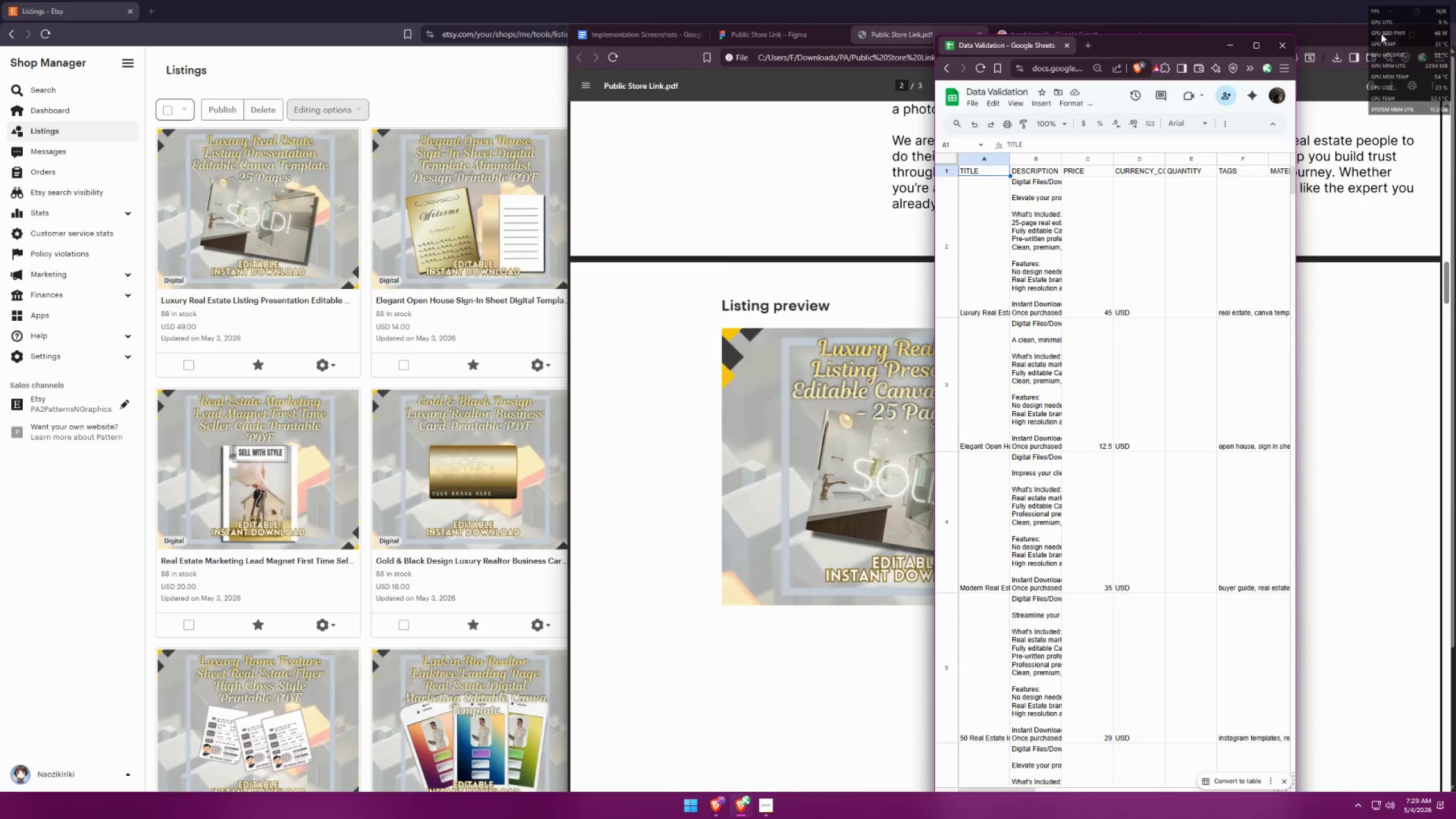 
left_click_drag(start_coordinate=[1359, 38], to_coordinate=[1268, 34])
 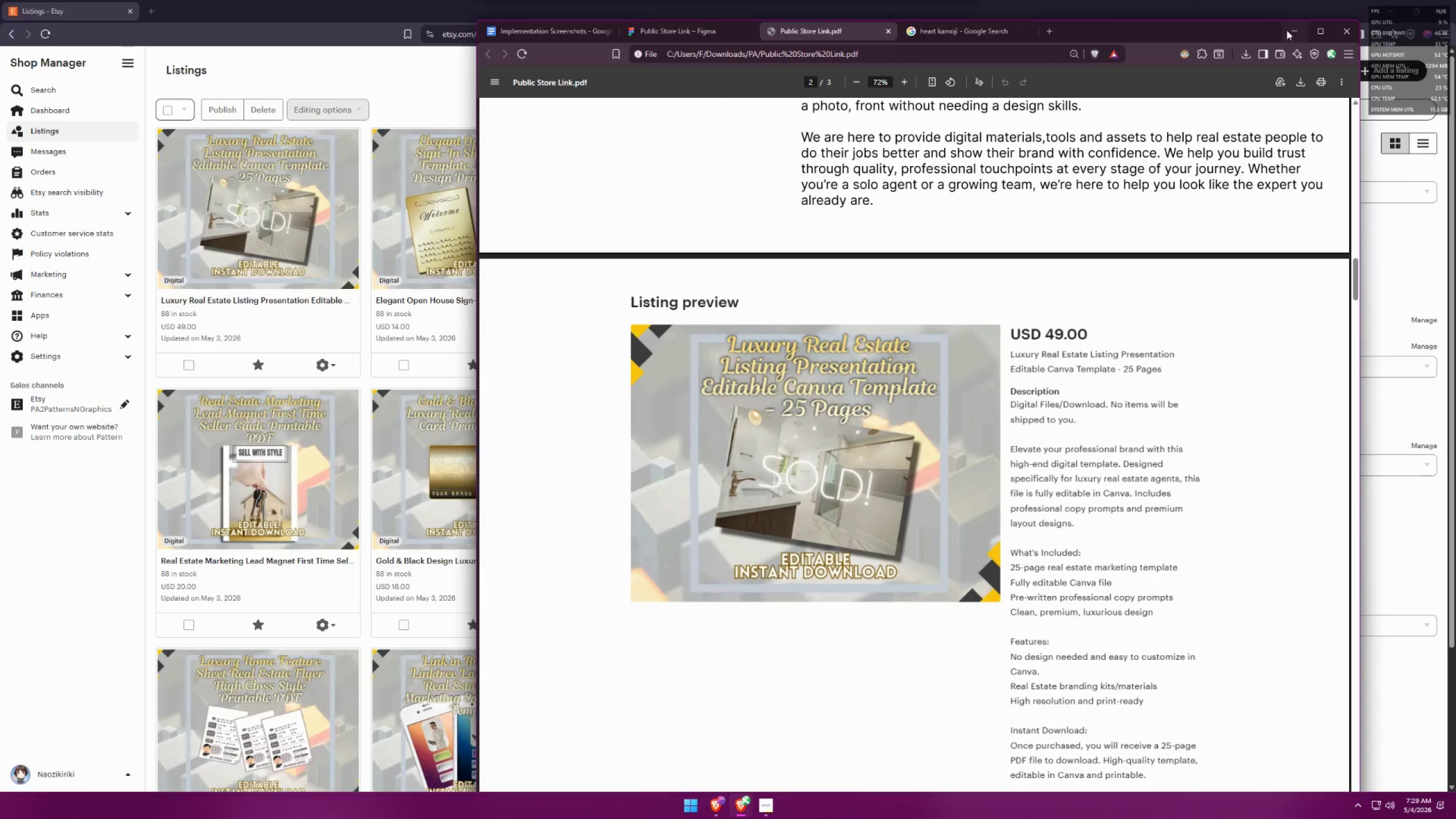 
left_click([1289, 30])
 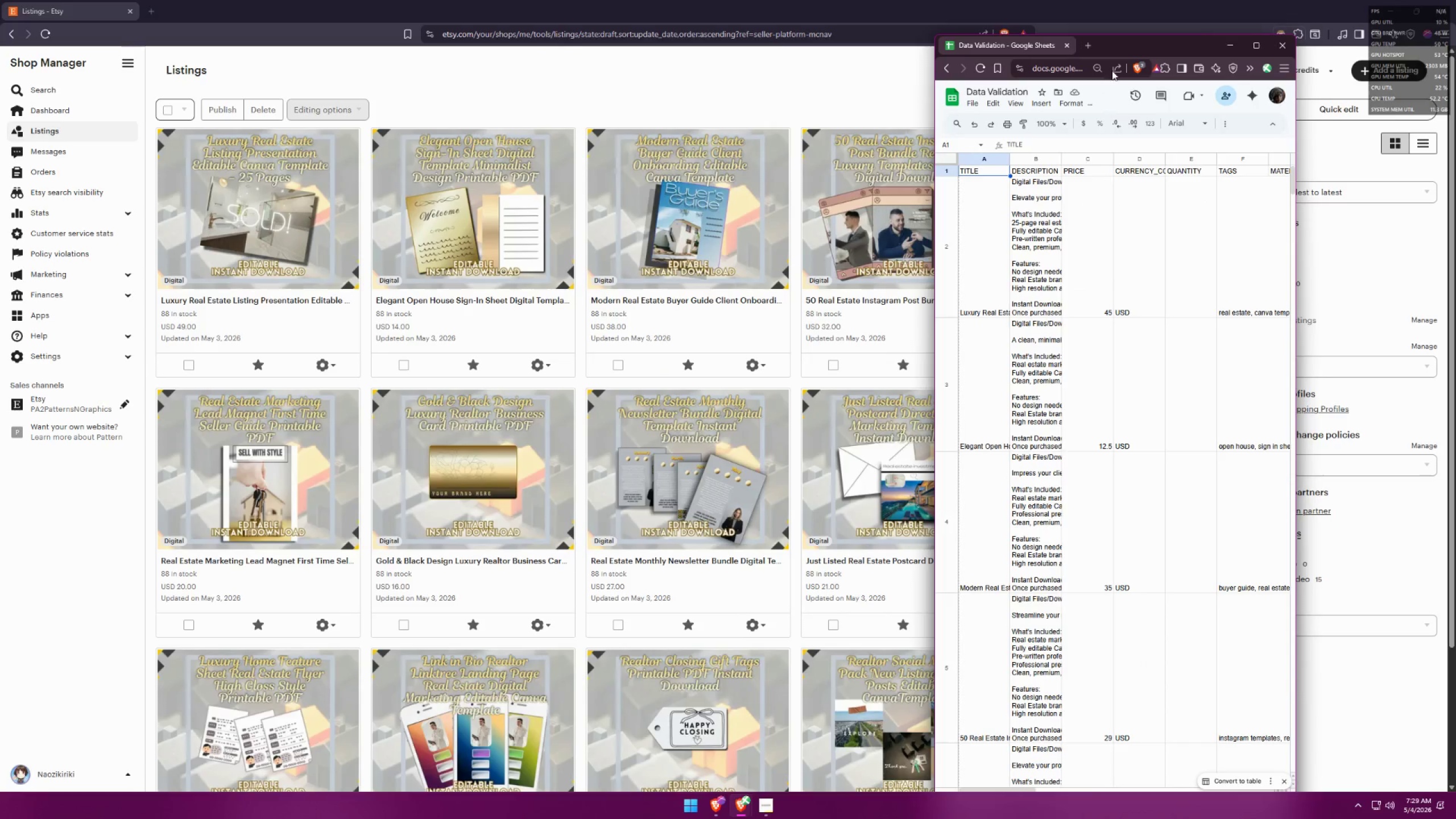 
left_click_drag(start_coordinate=[1139, 44], to_coordinate=[1196, 36])
 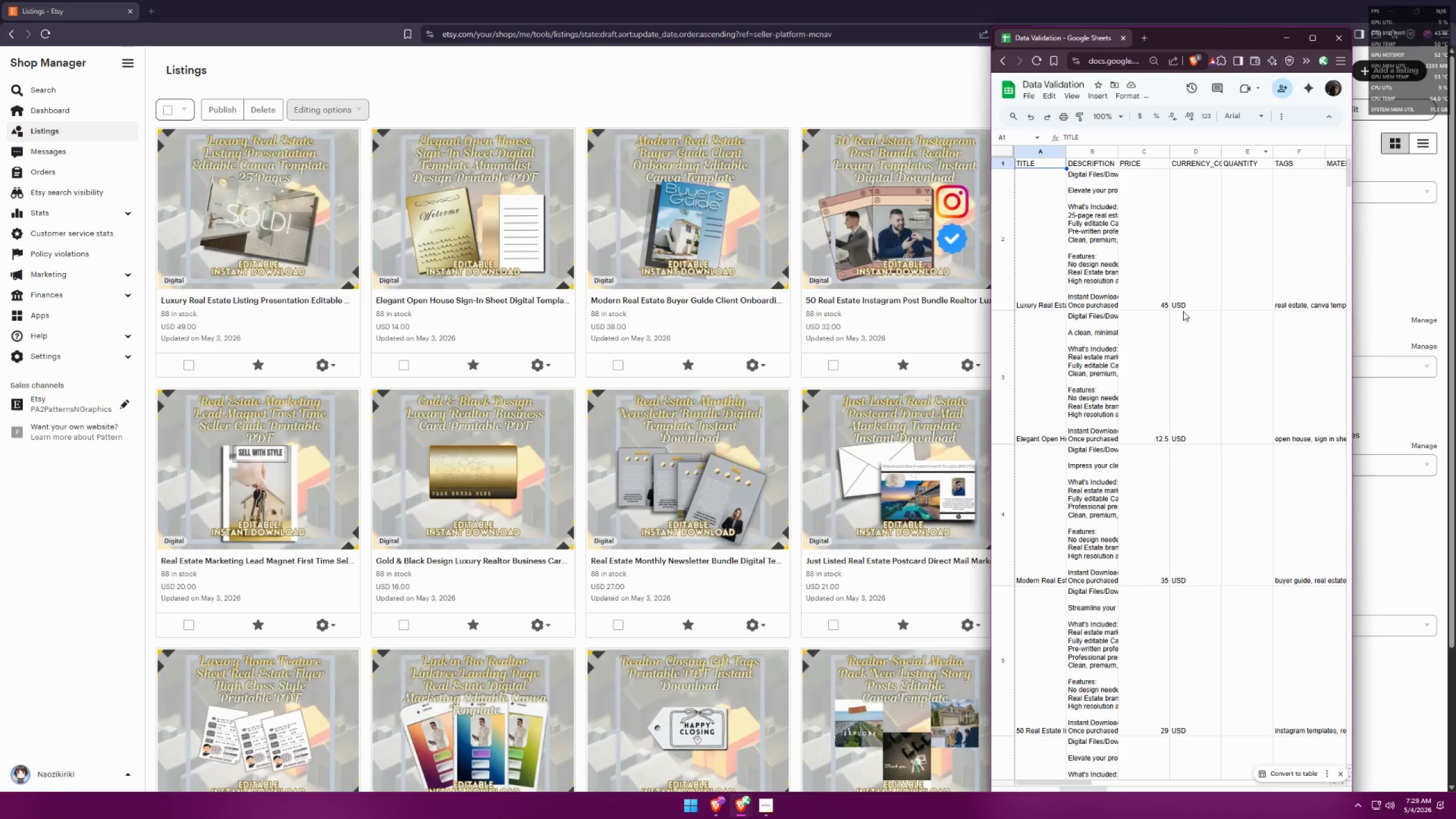 
left_click_drag(start_coordinate=[1211, 36], to_coordinate=[1290, 46])
 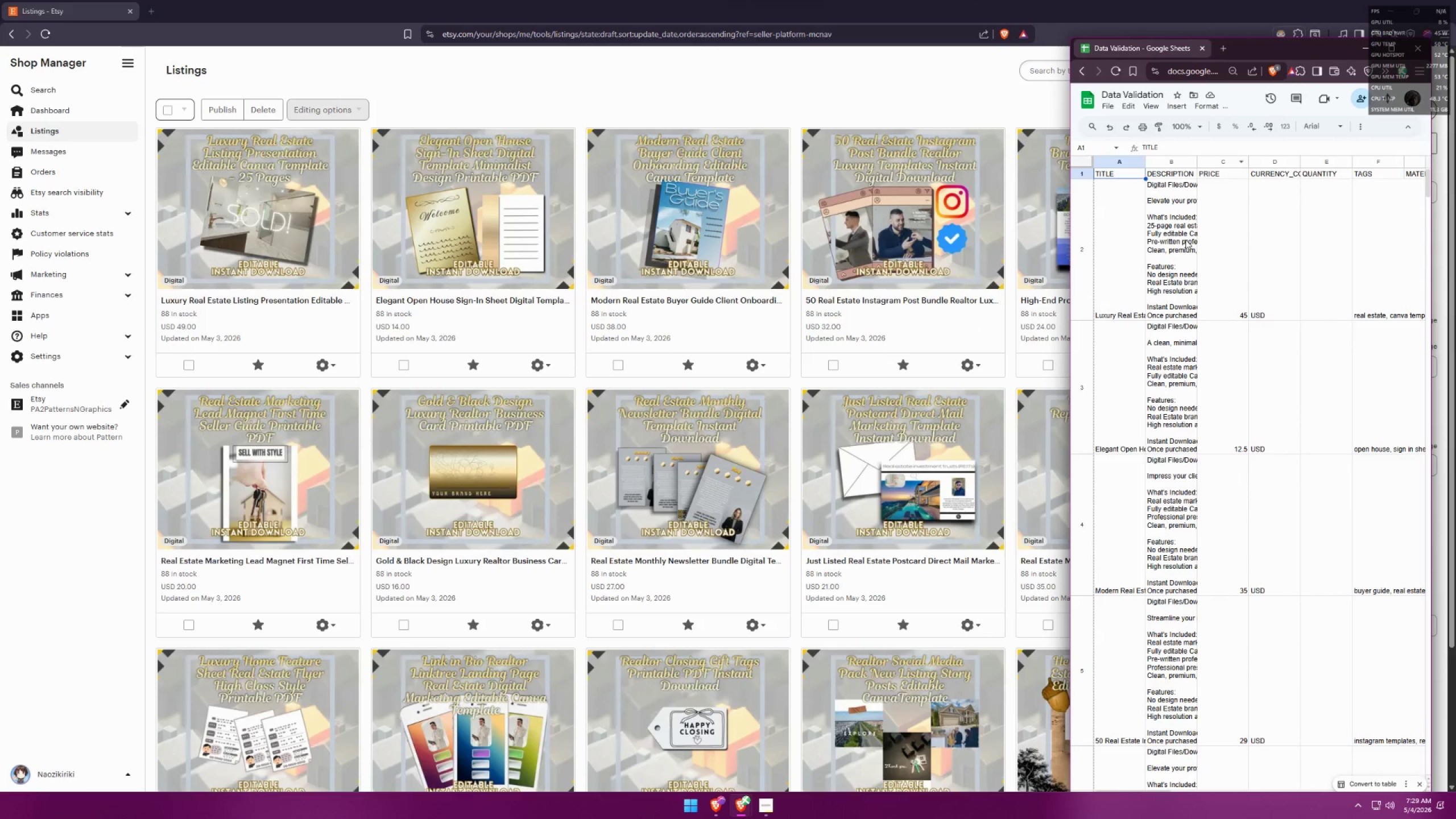 
left_click([1126, 295])
 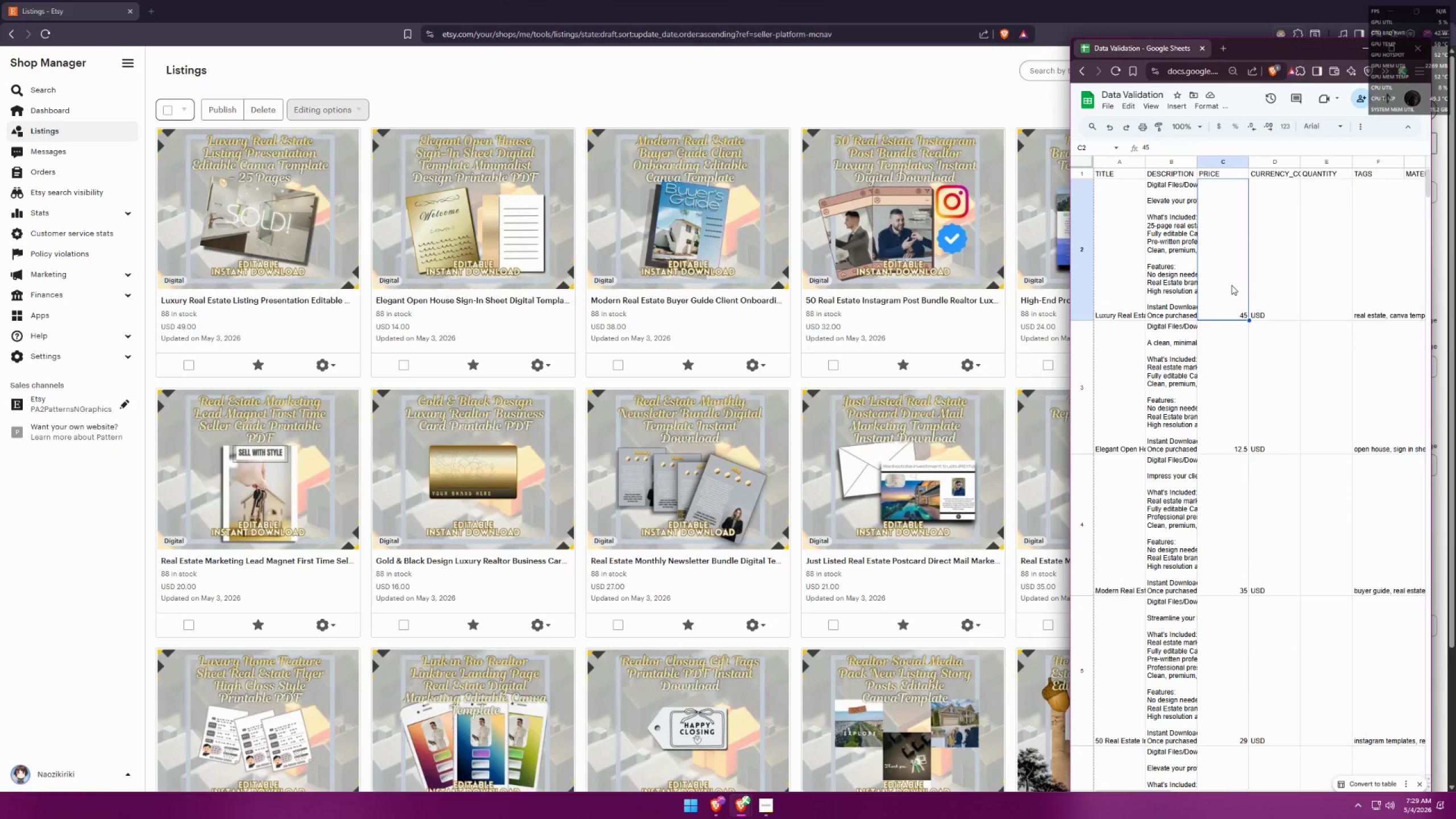 
scroll: coordinate [1178, 254], scroll_direction: up, amount: 3.0
 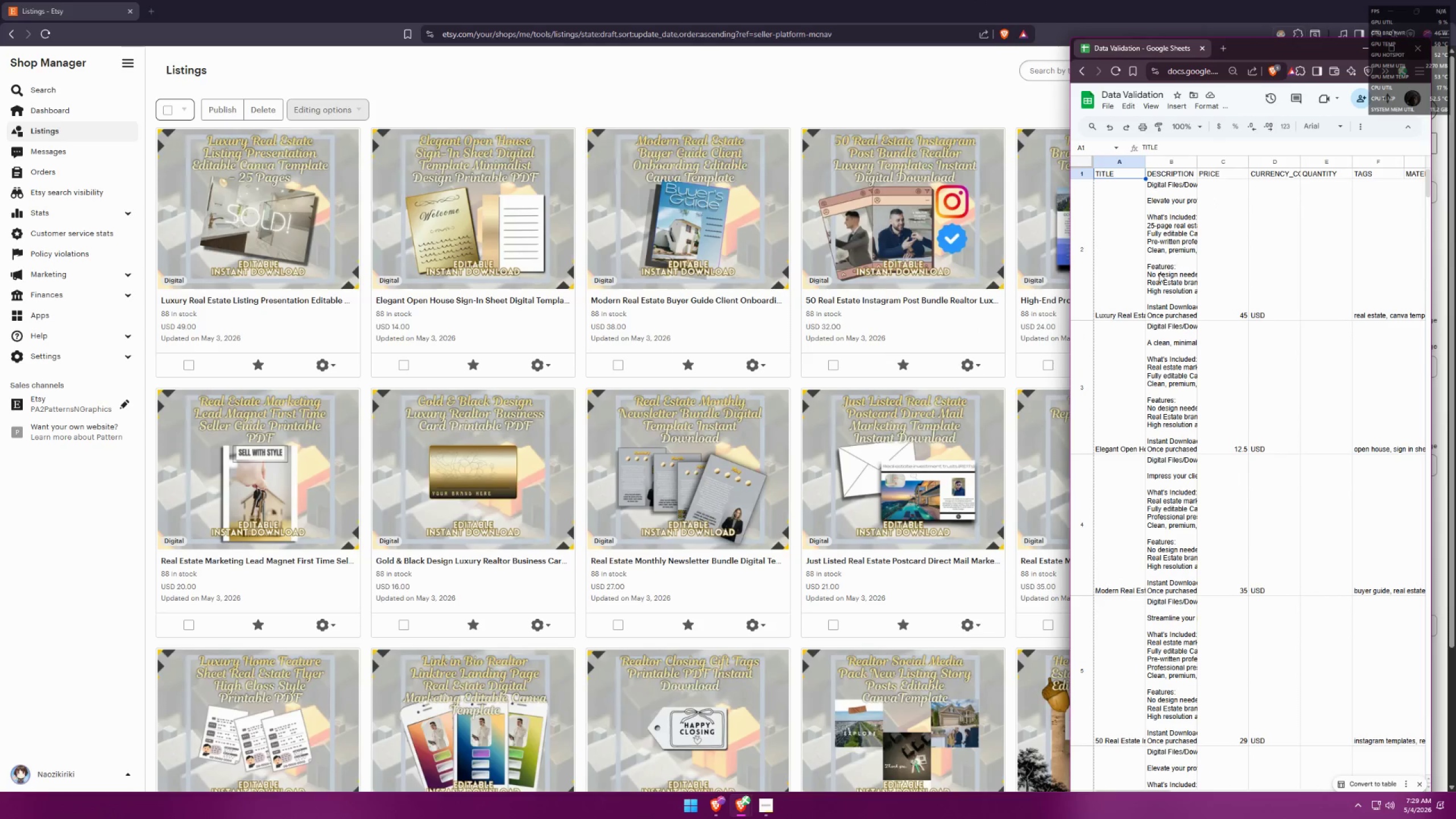 
wait(6.66)
 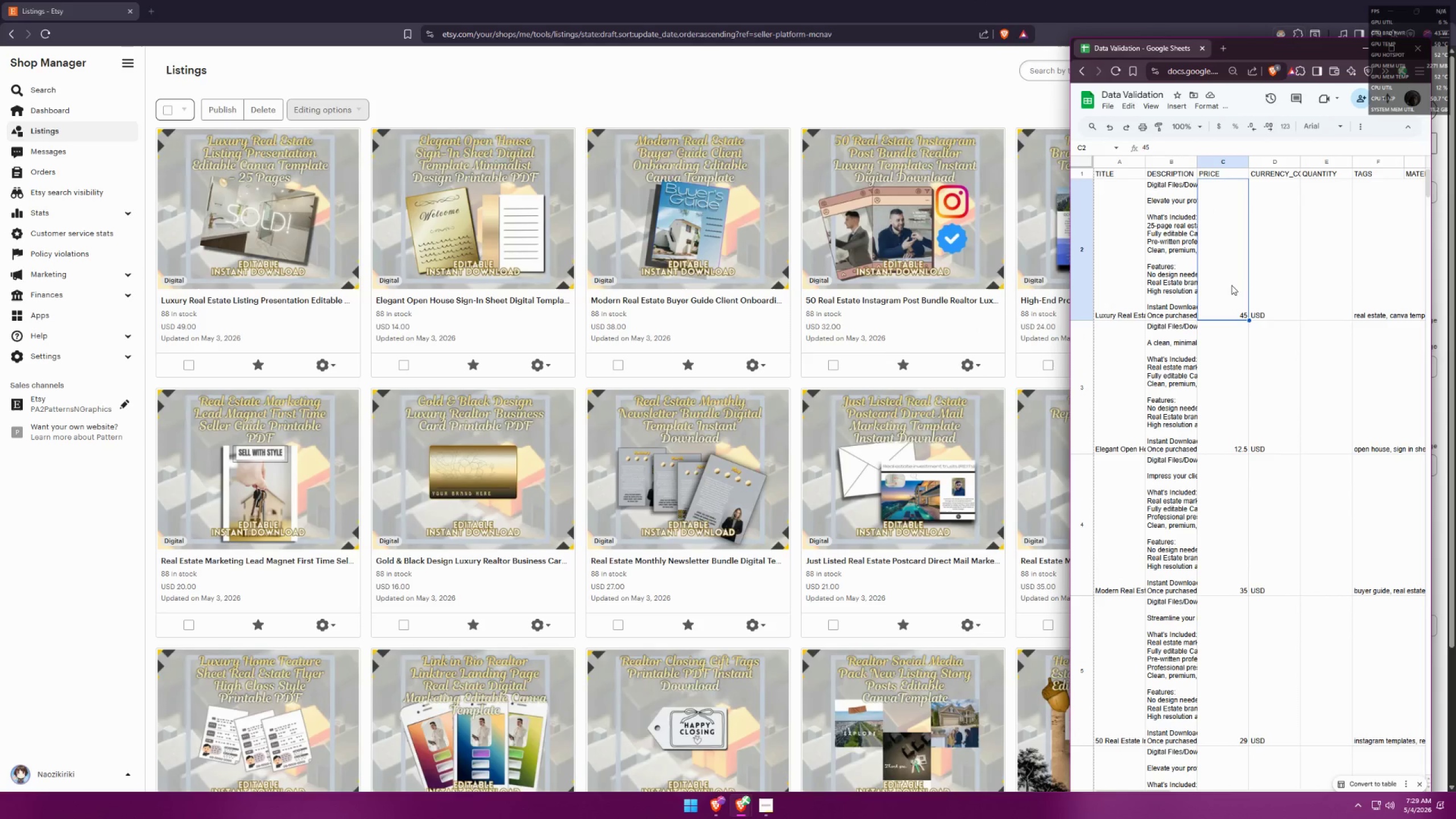 
left_click([1230, 386])
 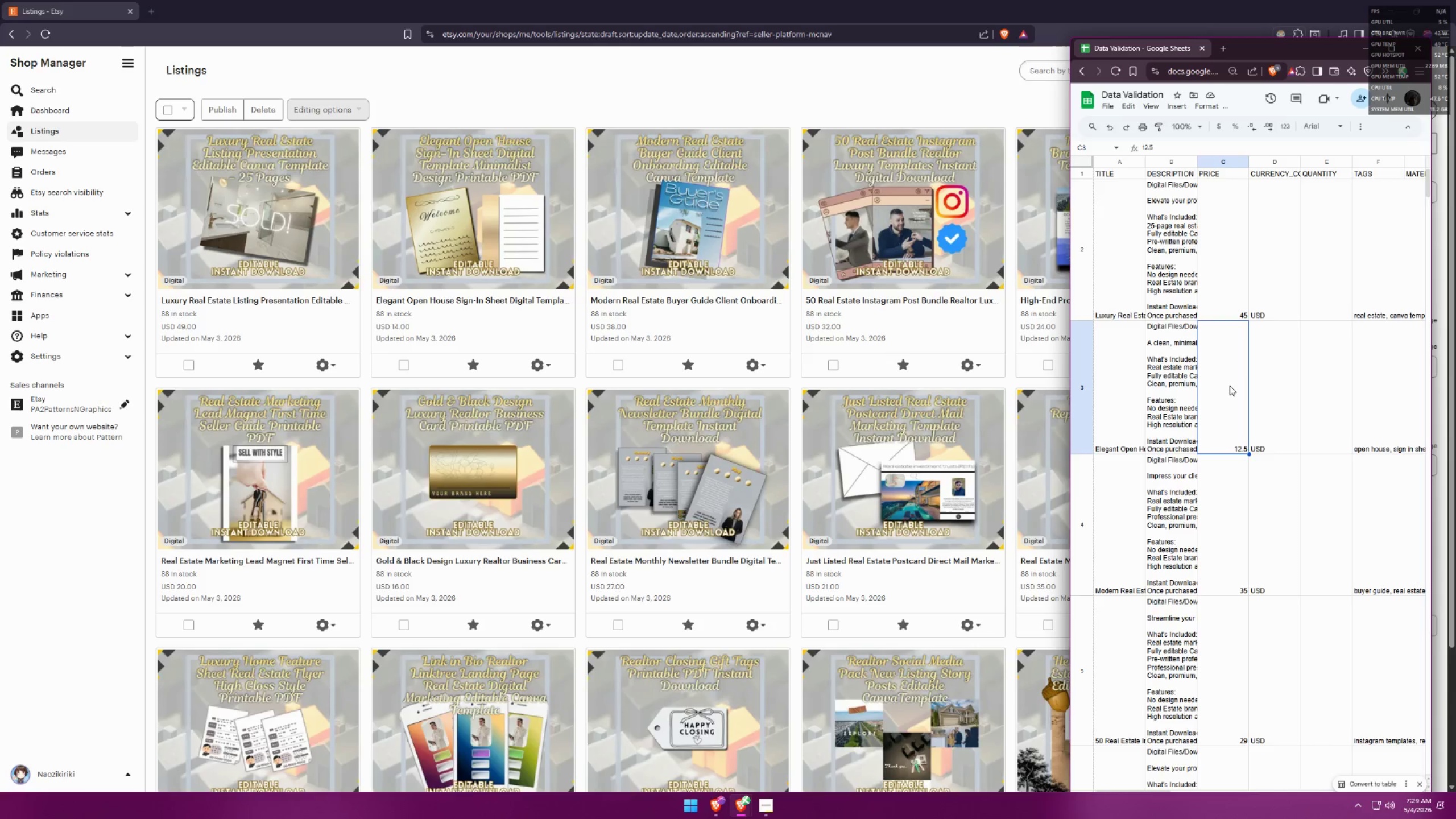 
scroll: coordinate [1254, 405], scroll_direction: down, amount: 34.0
 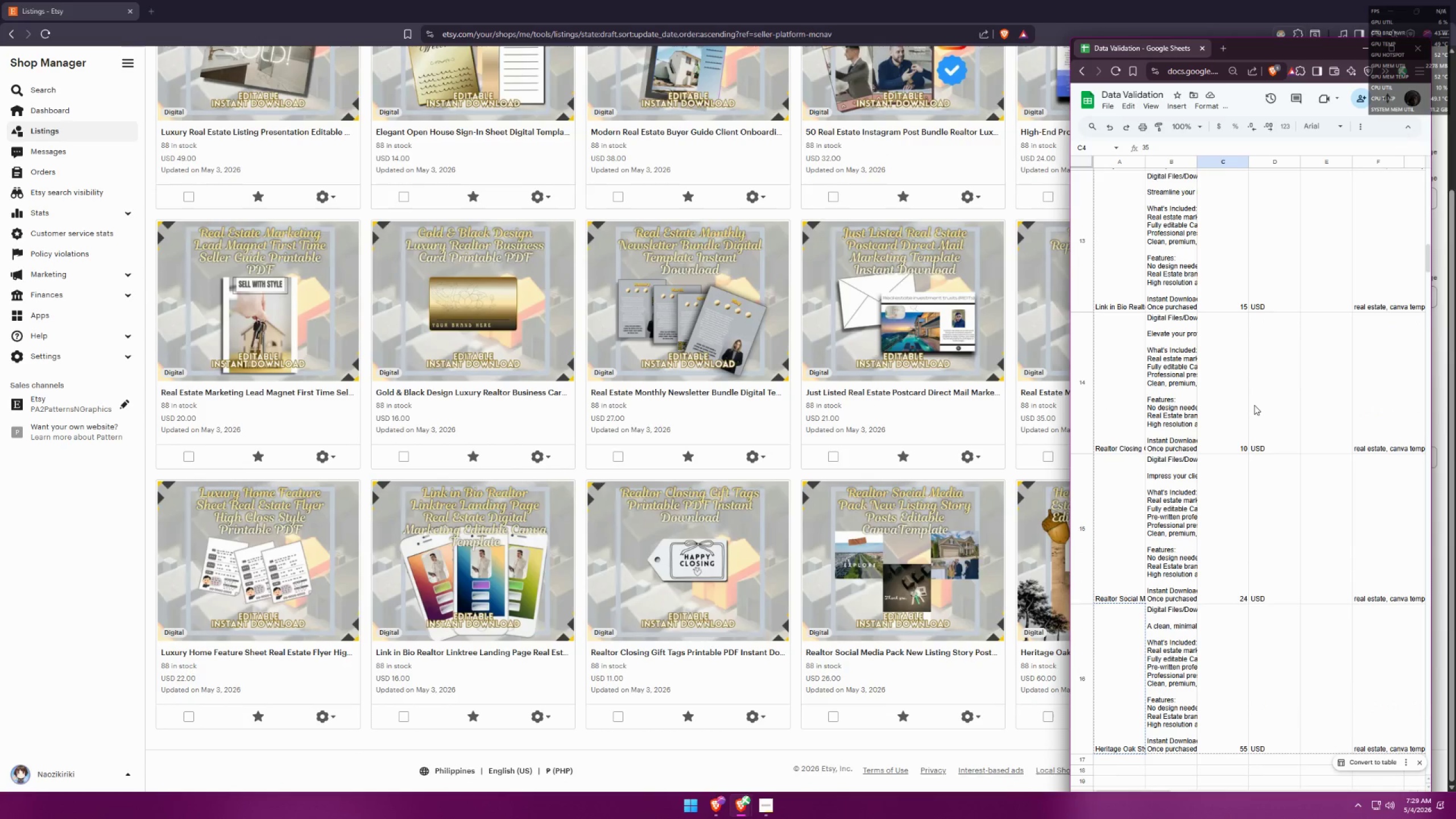 
scroll: coordinate [1247, 409], scroll_direction: up, amount: 42.0
 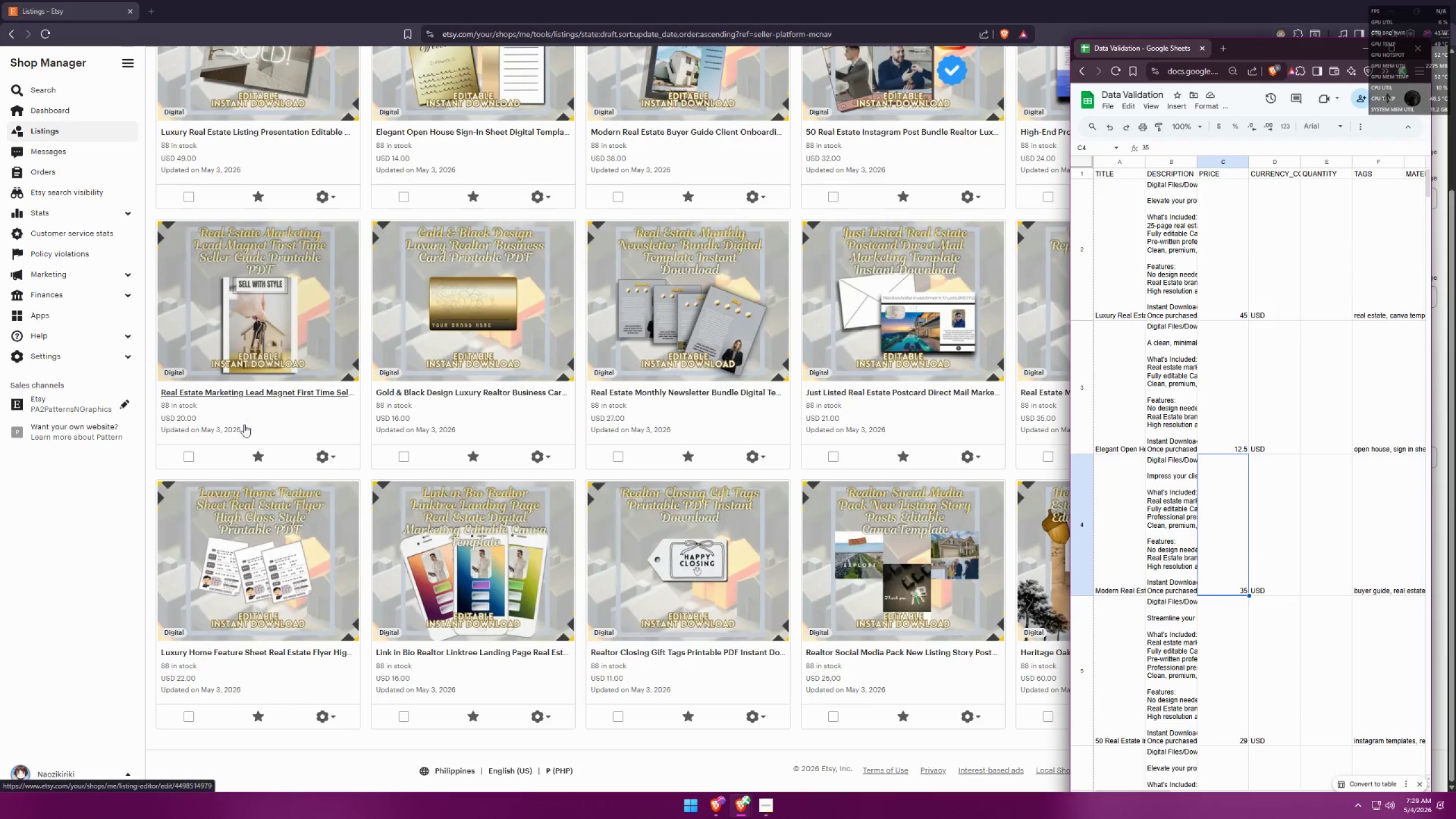 
left_click([108, 529])
 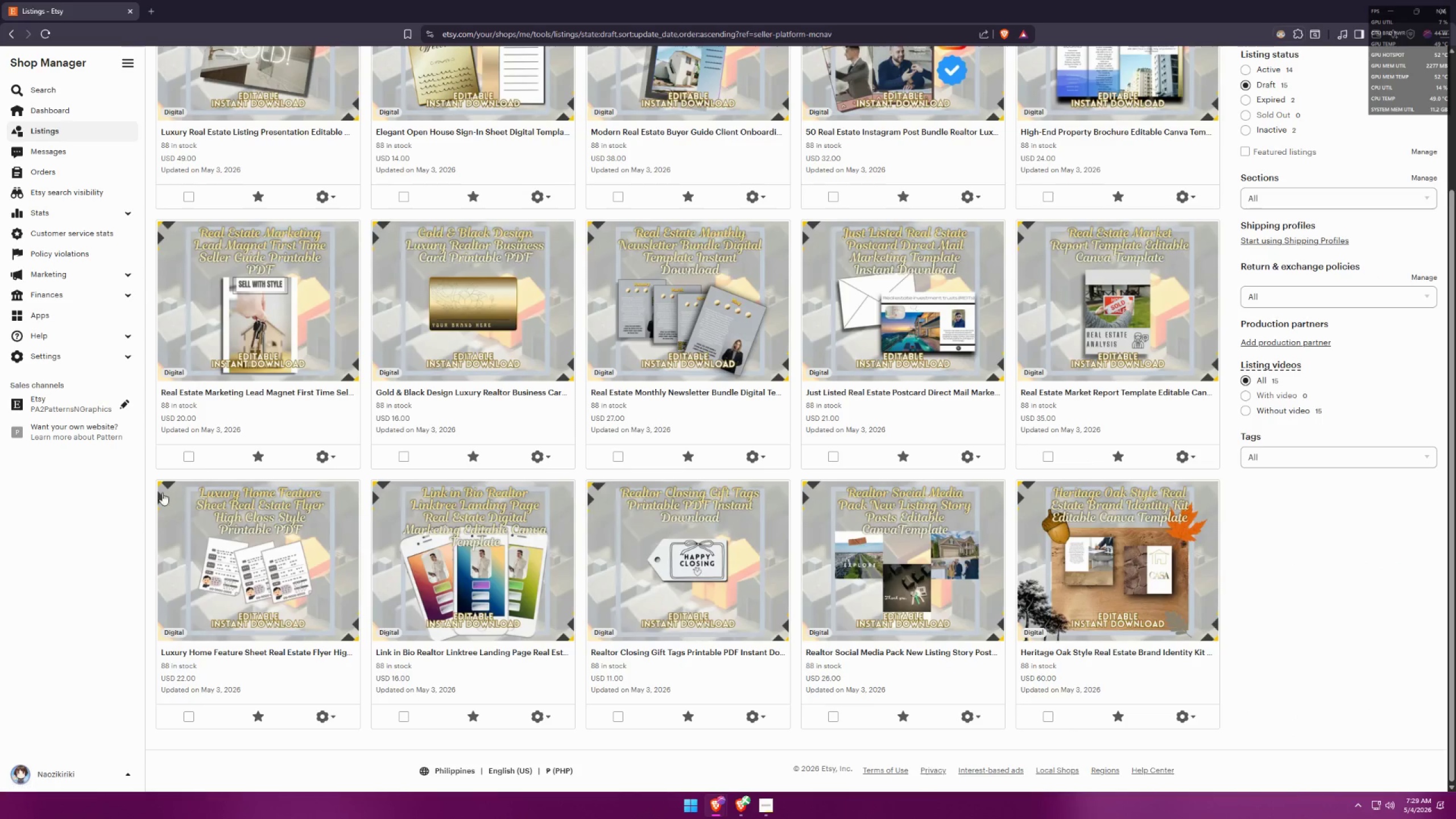 
scroll: coordinate [206, 453], scroll_direction: up, amount: 5.0
 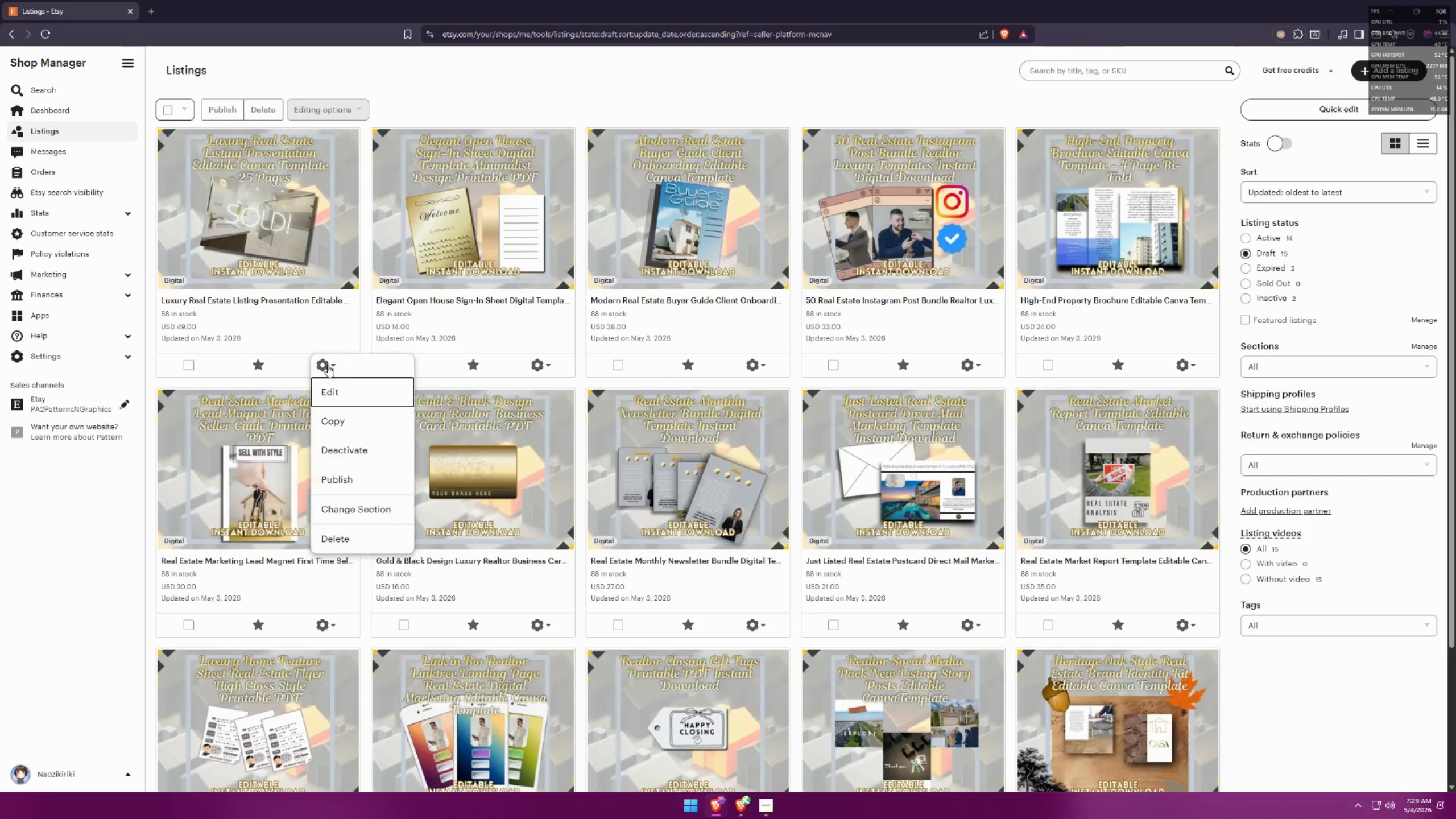 
left_click([338, 398])
 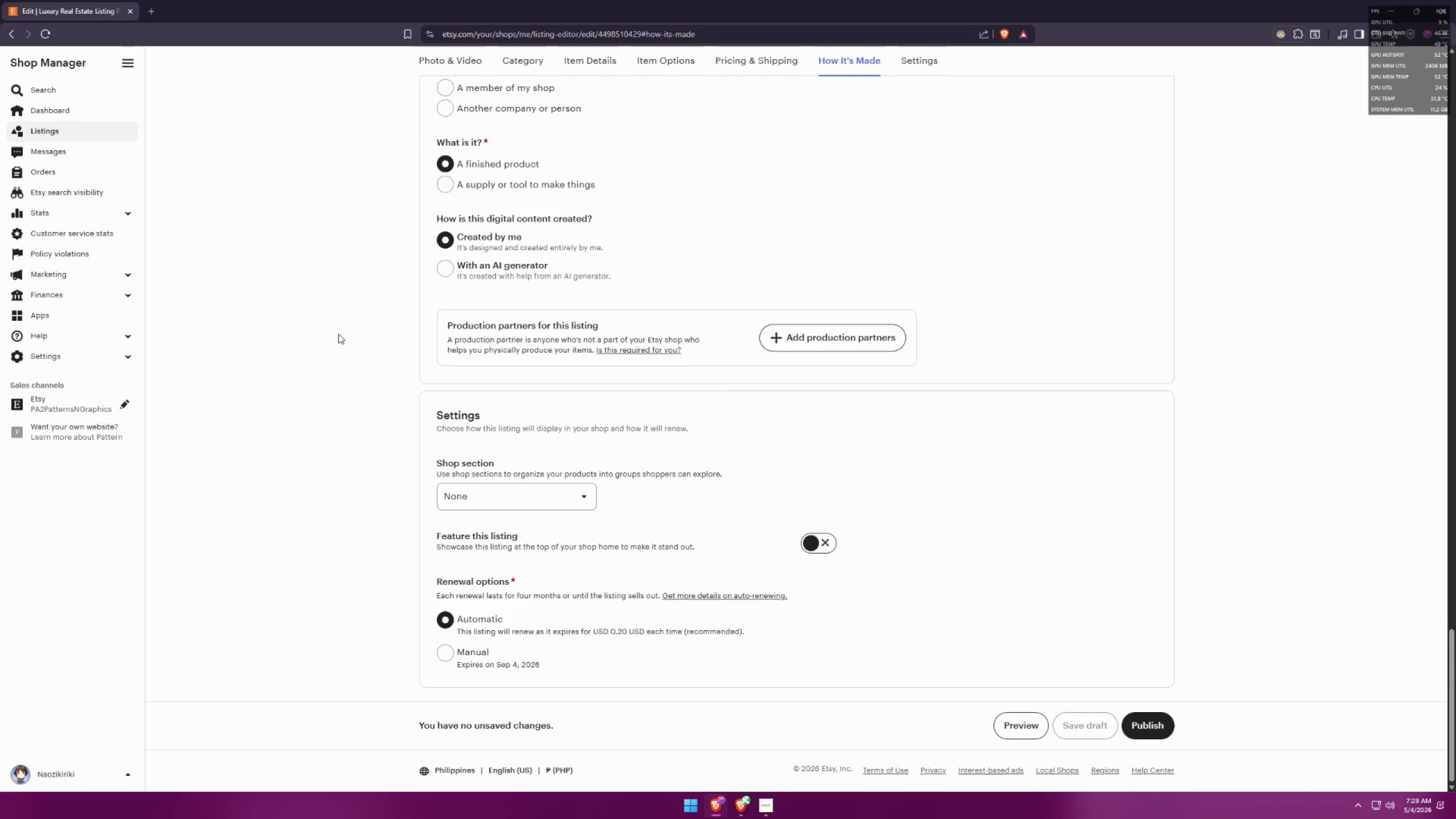 
scroll: coordinate [365, 472], scroll_direction: up, amount: 2.0
 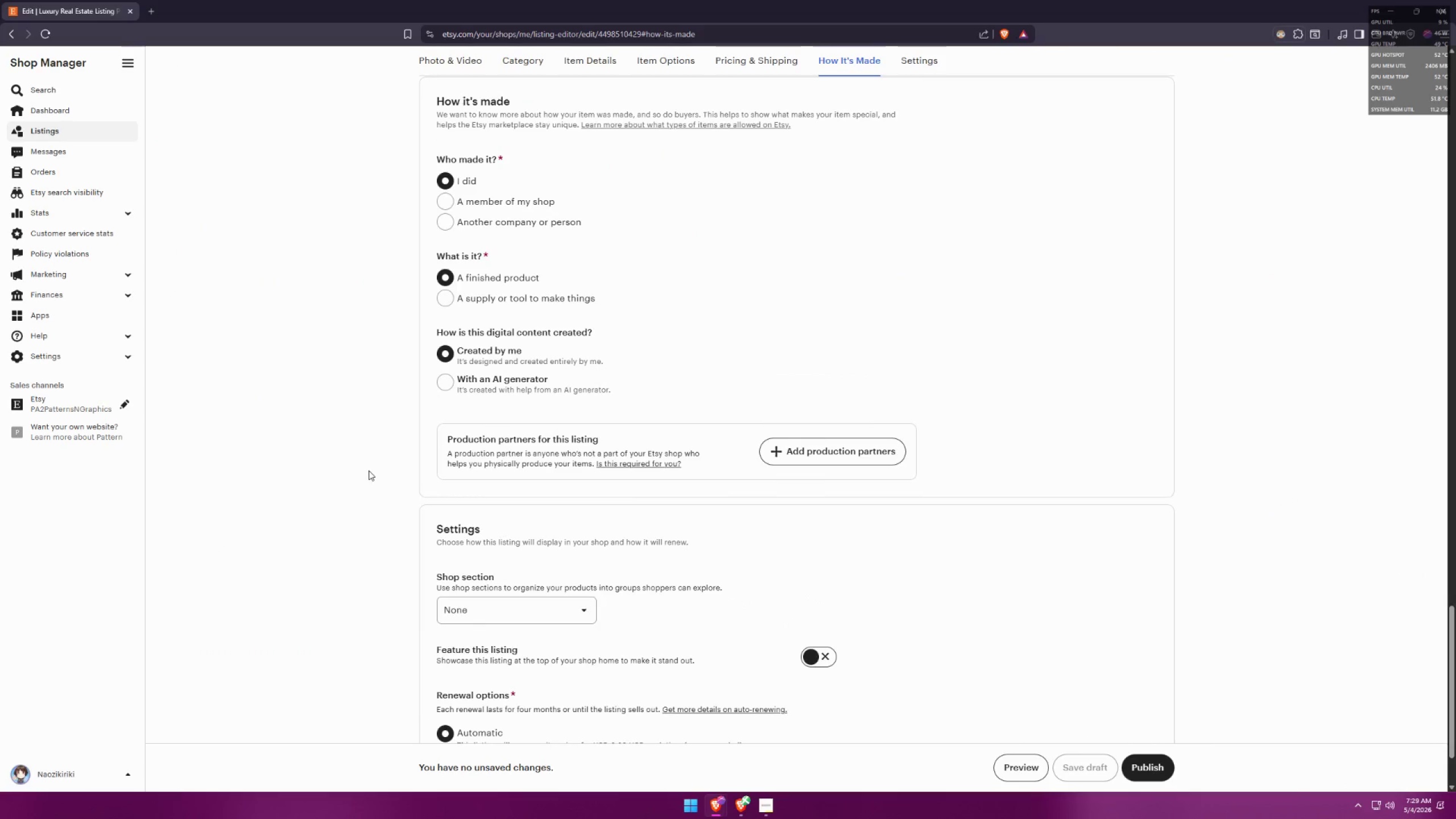 
scroll: coordinate [370, 460], scroll_direction: down, amount: 6.0
 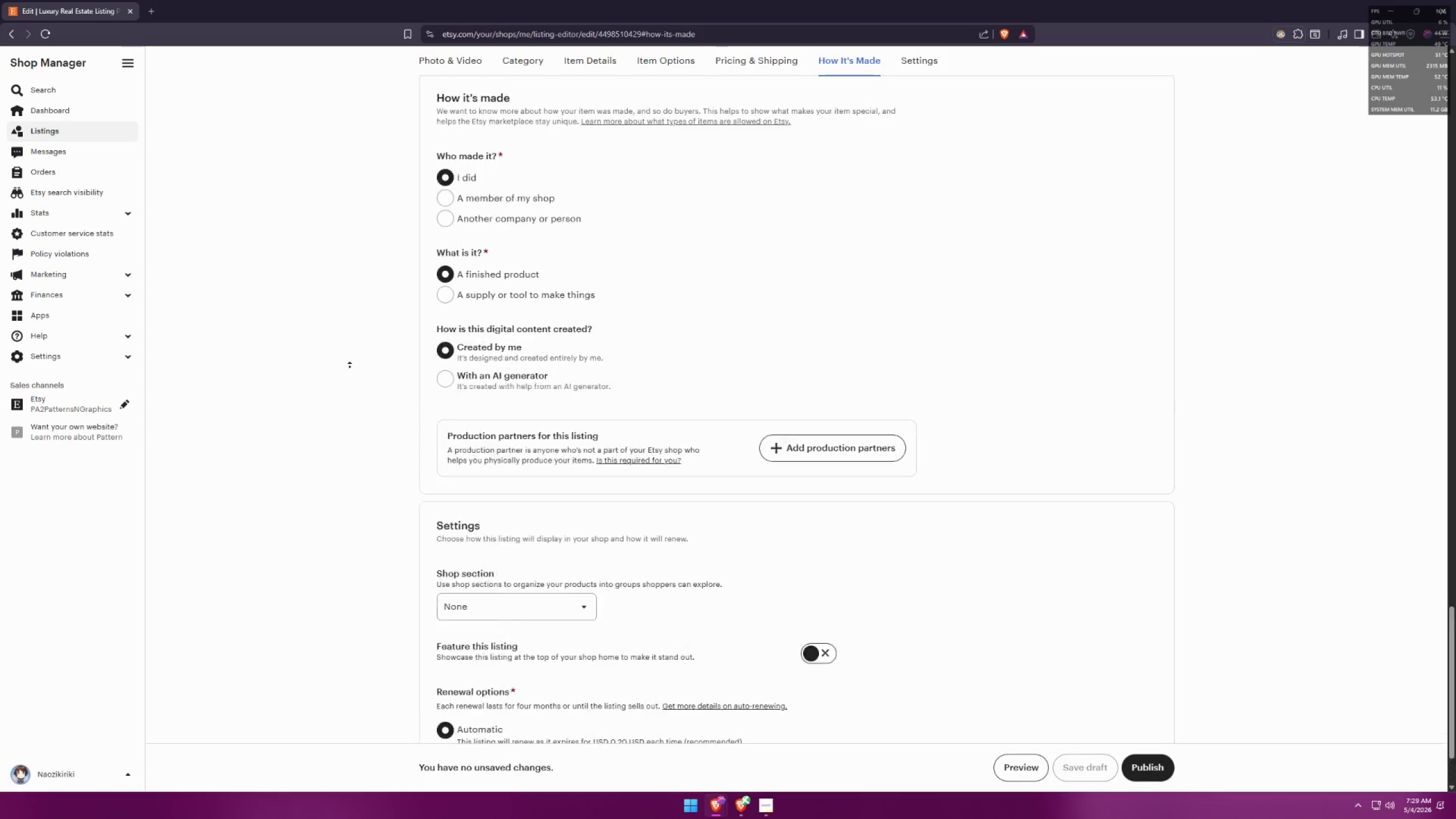 
left_click([107, 298])
 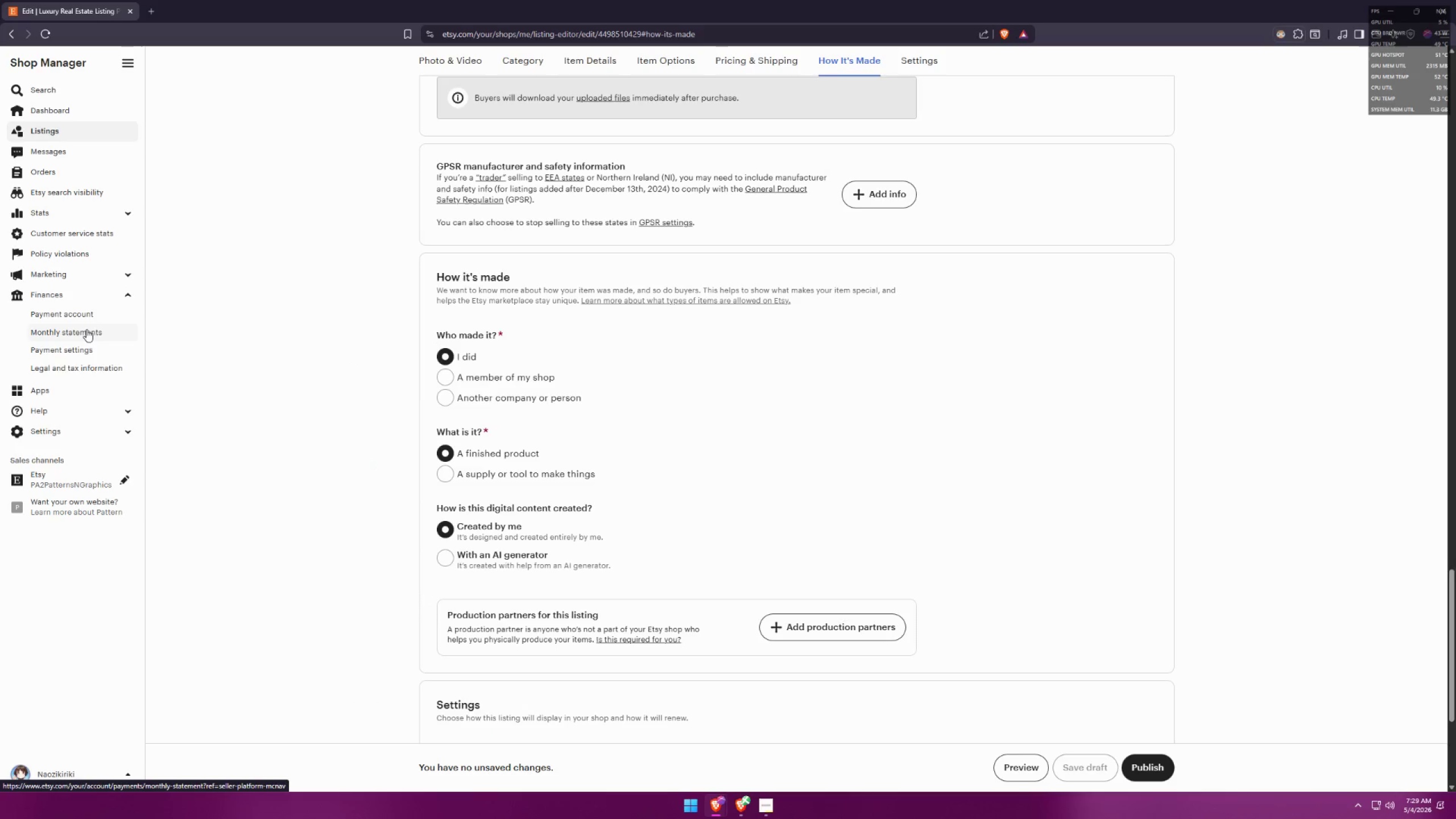 
left_click([75, 346])
 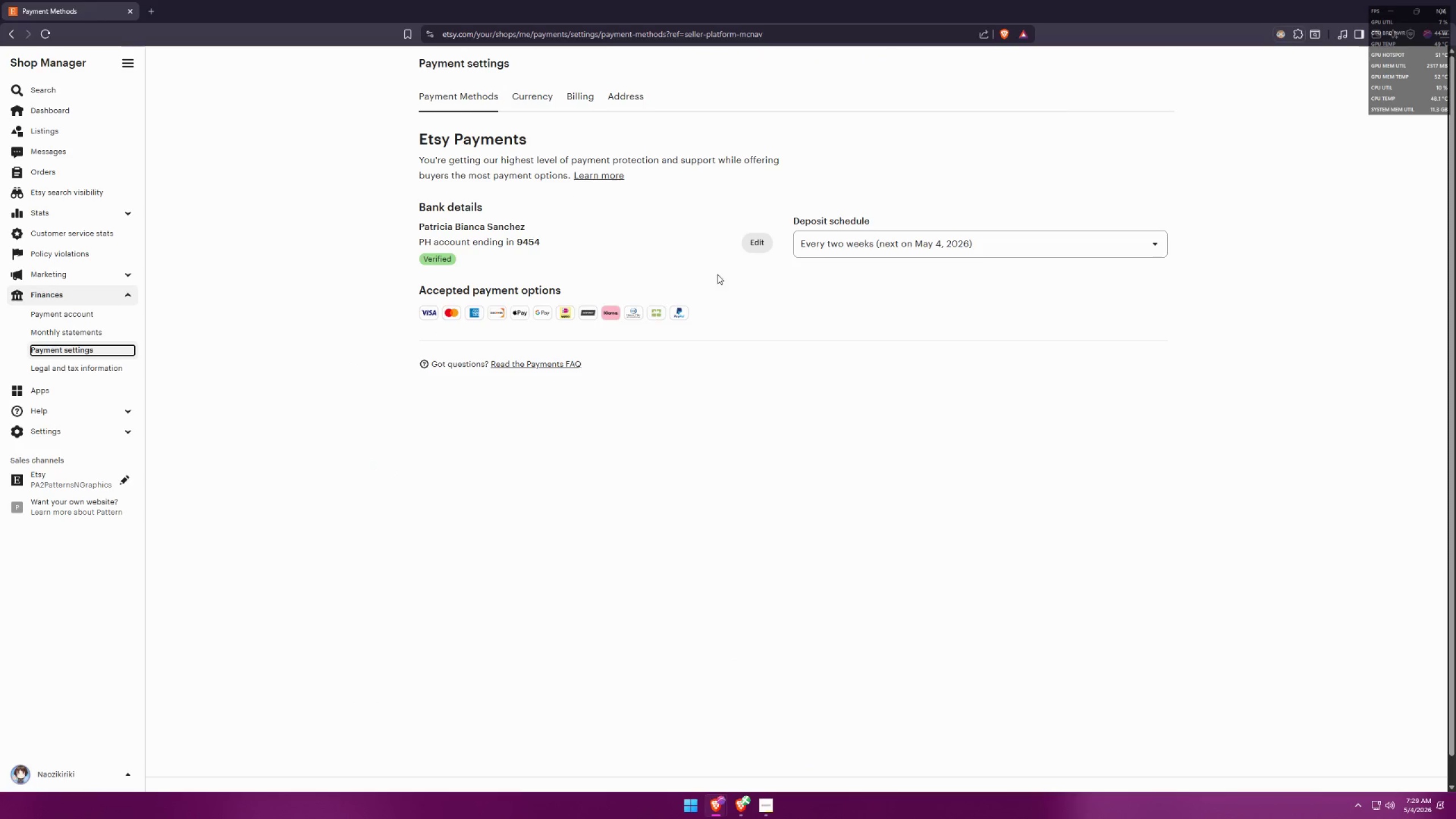 
left_click([521, 96])
 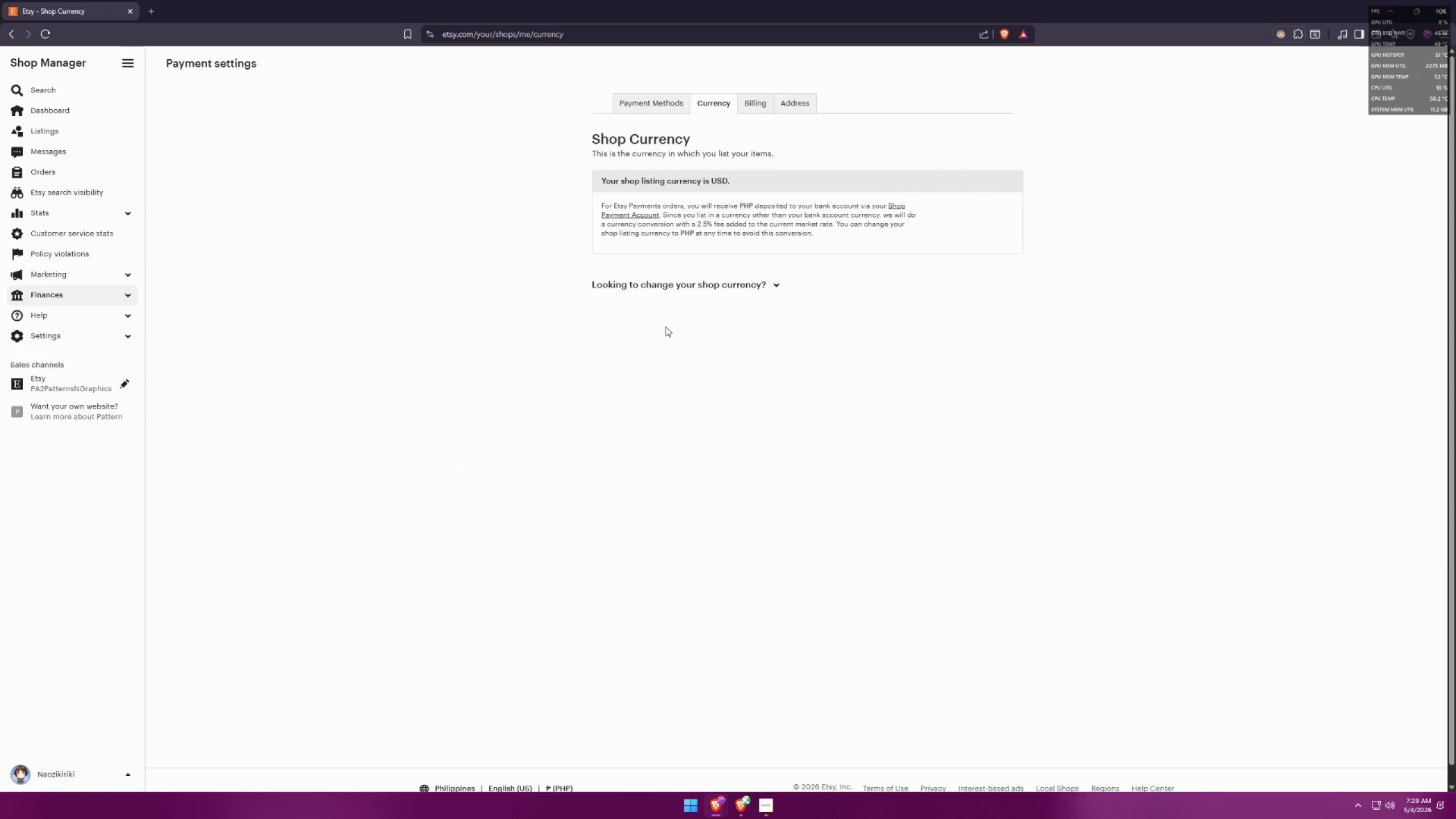 
scroll: coordinate [574, 363], scroll_direction: down, amount: 7.0
 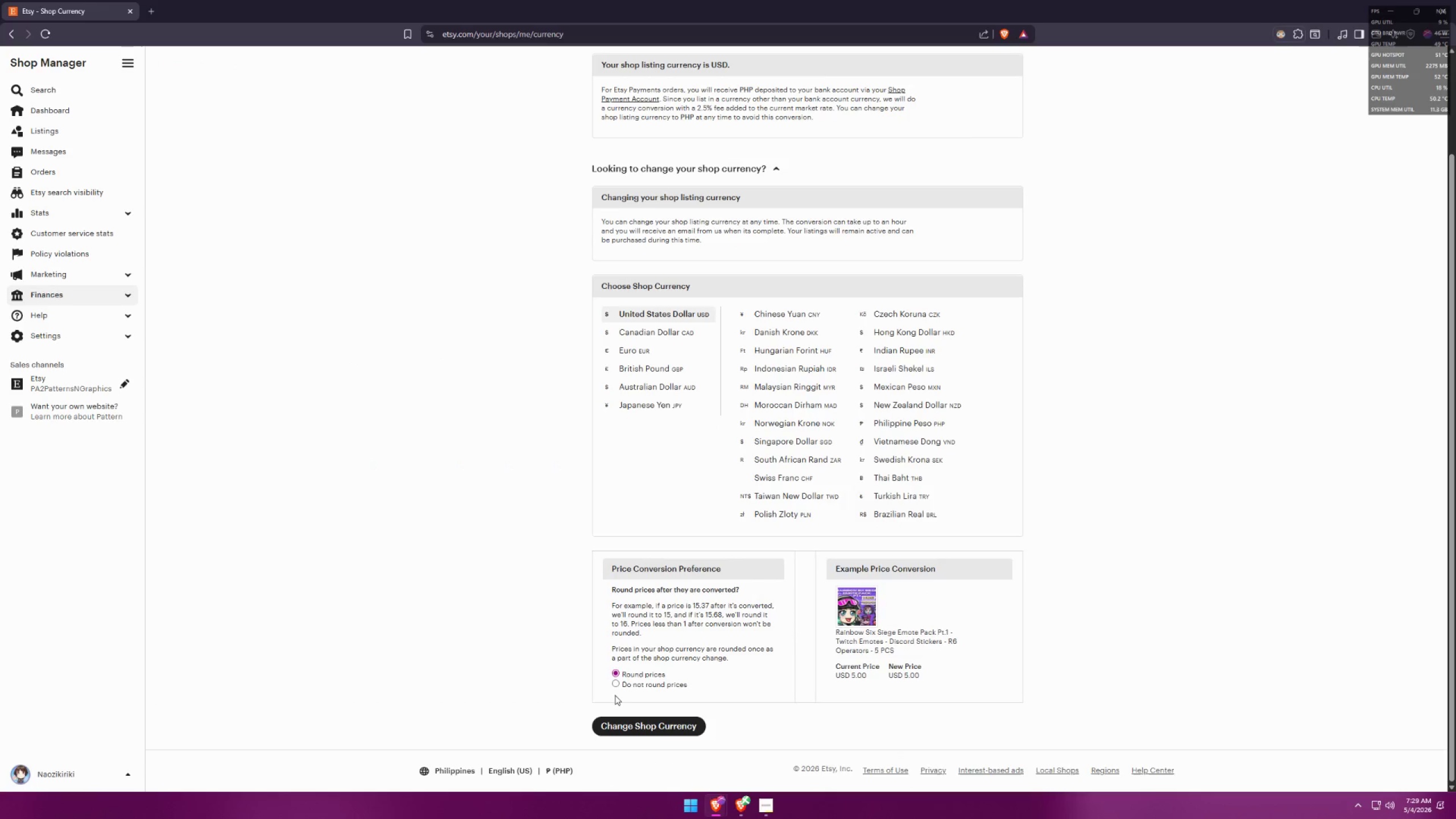 
left_click([616, 686])
 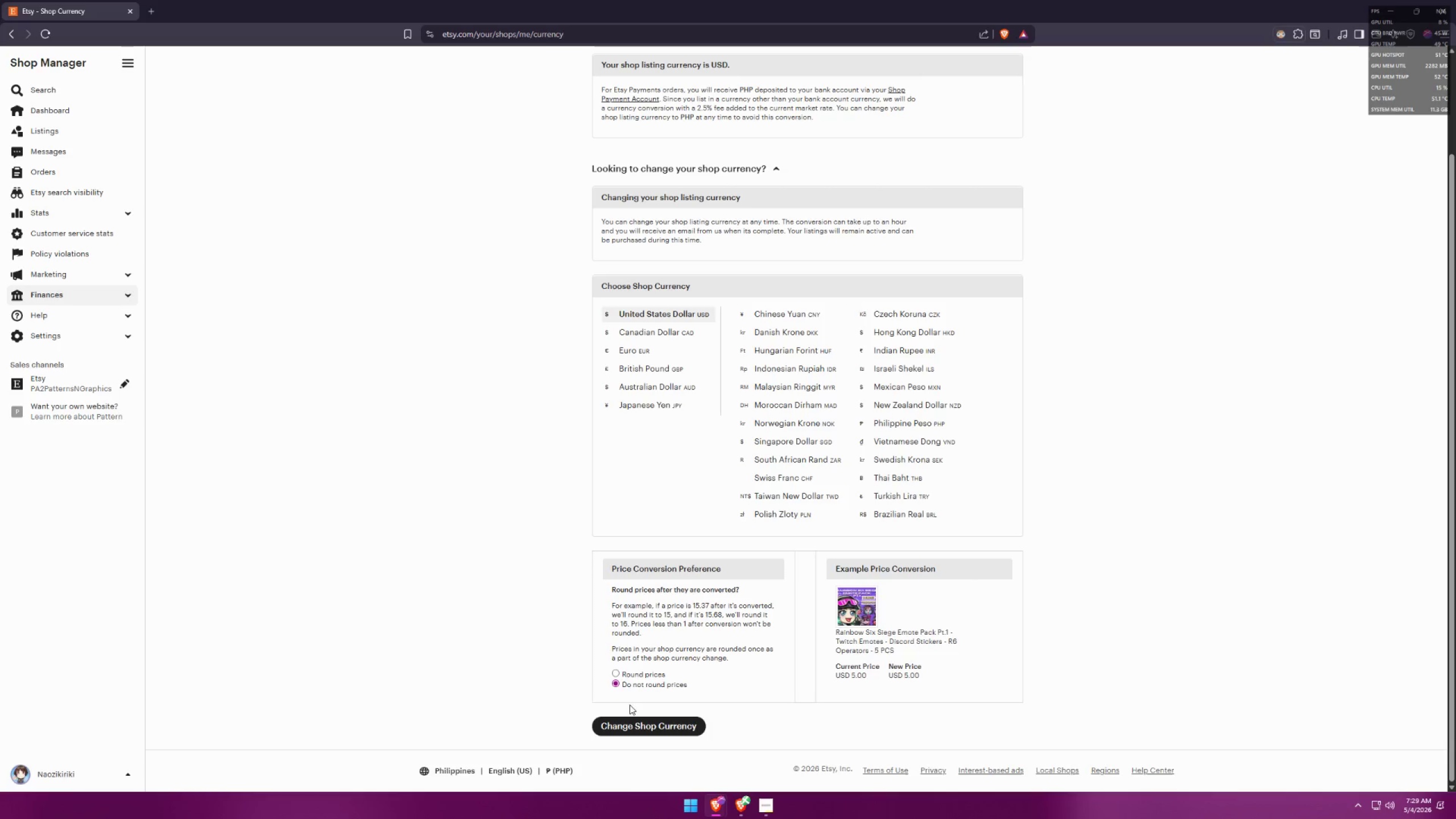 
left_click([639, 721])
 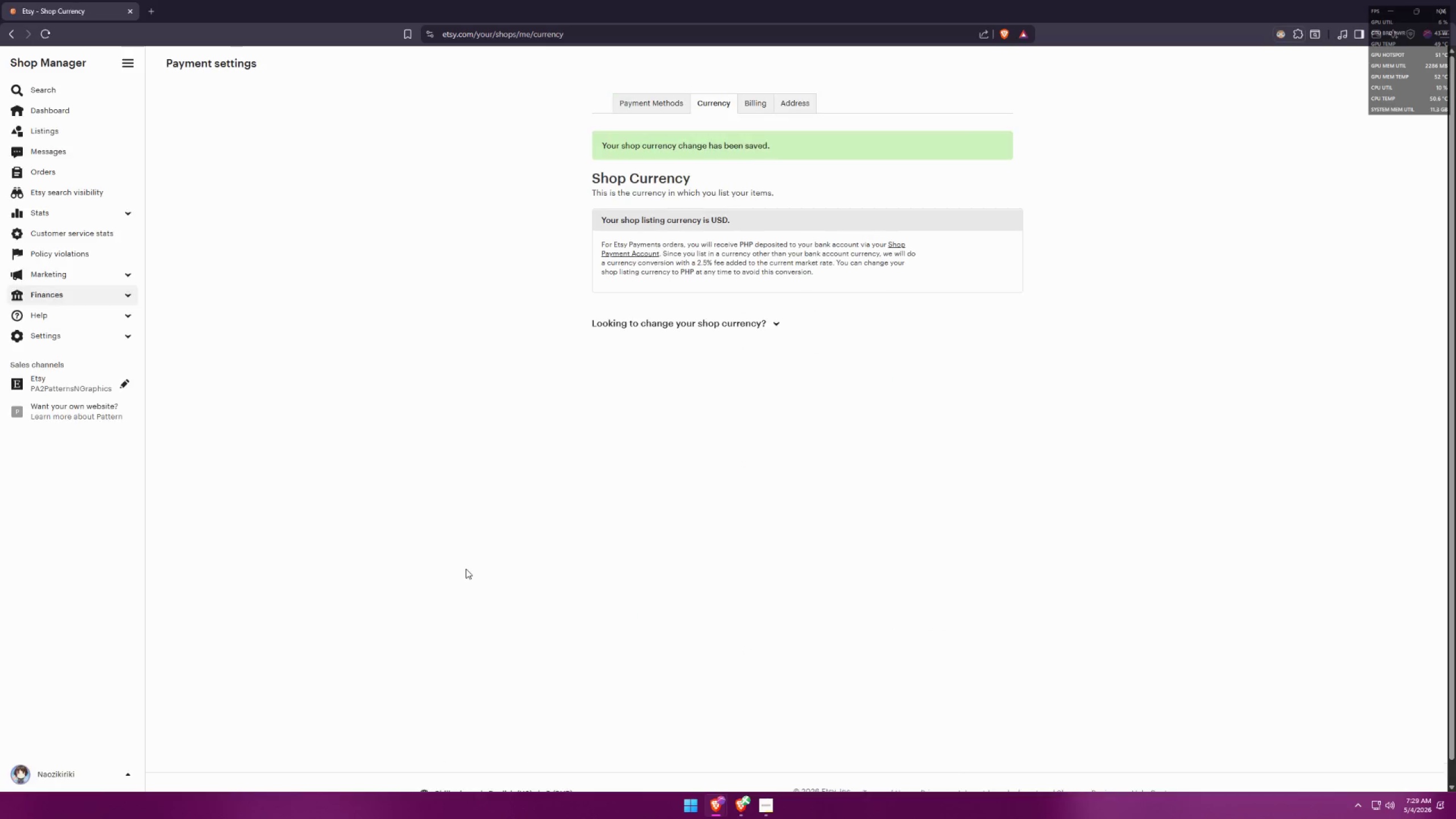 
scroll: coordinate [400, 385], scroll_direction: up, amount: 3.0
 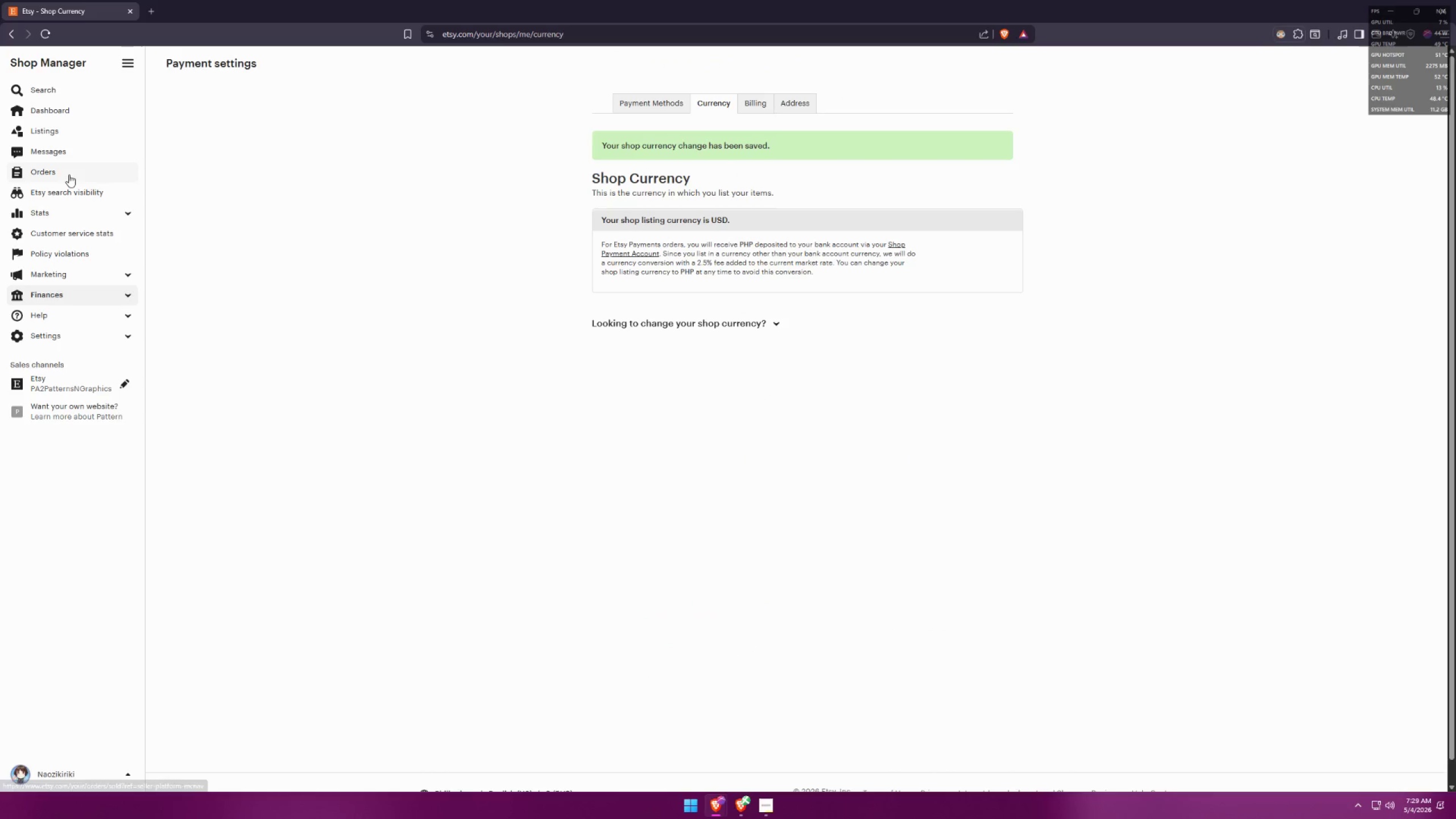 
left_click([83, 134])
 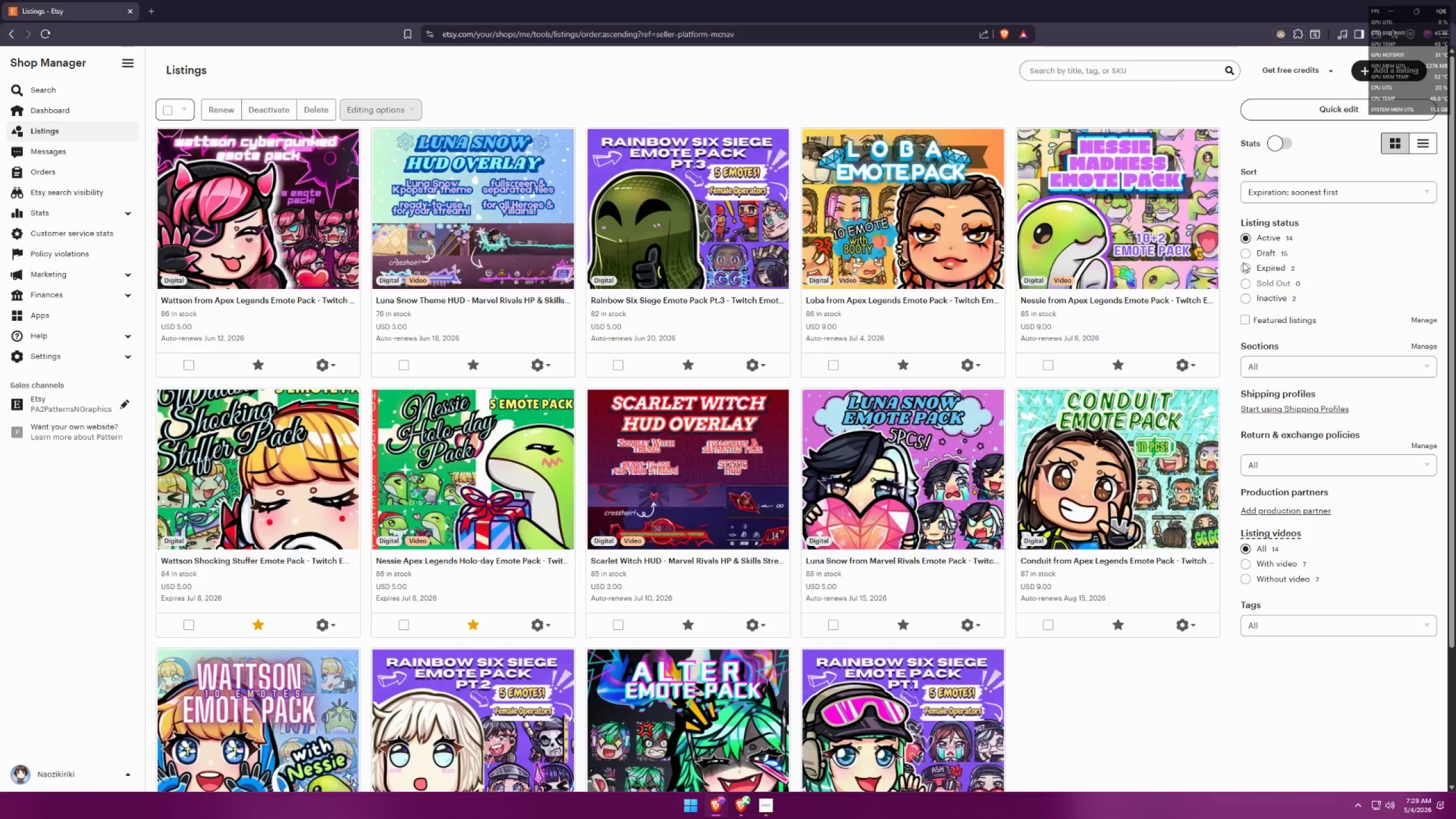 
wait(5.14)
 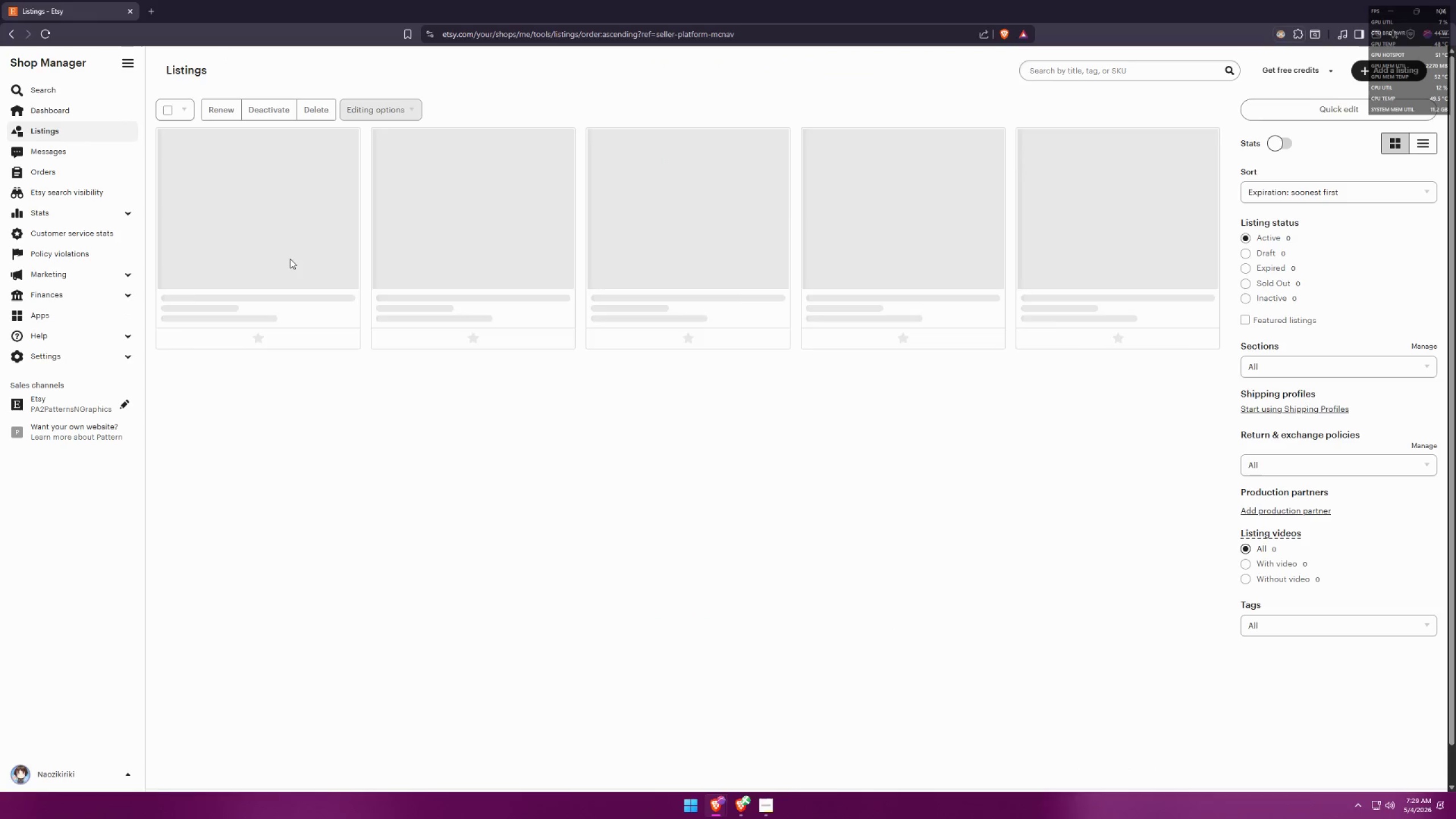 
double_click([1248, 257])
 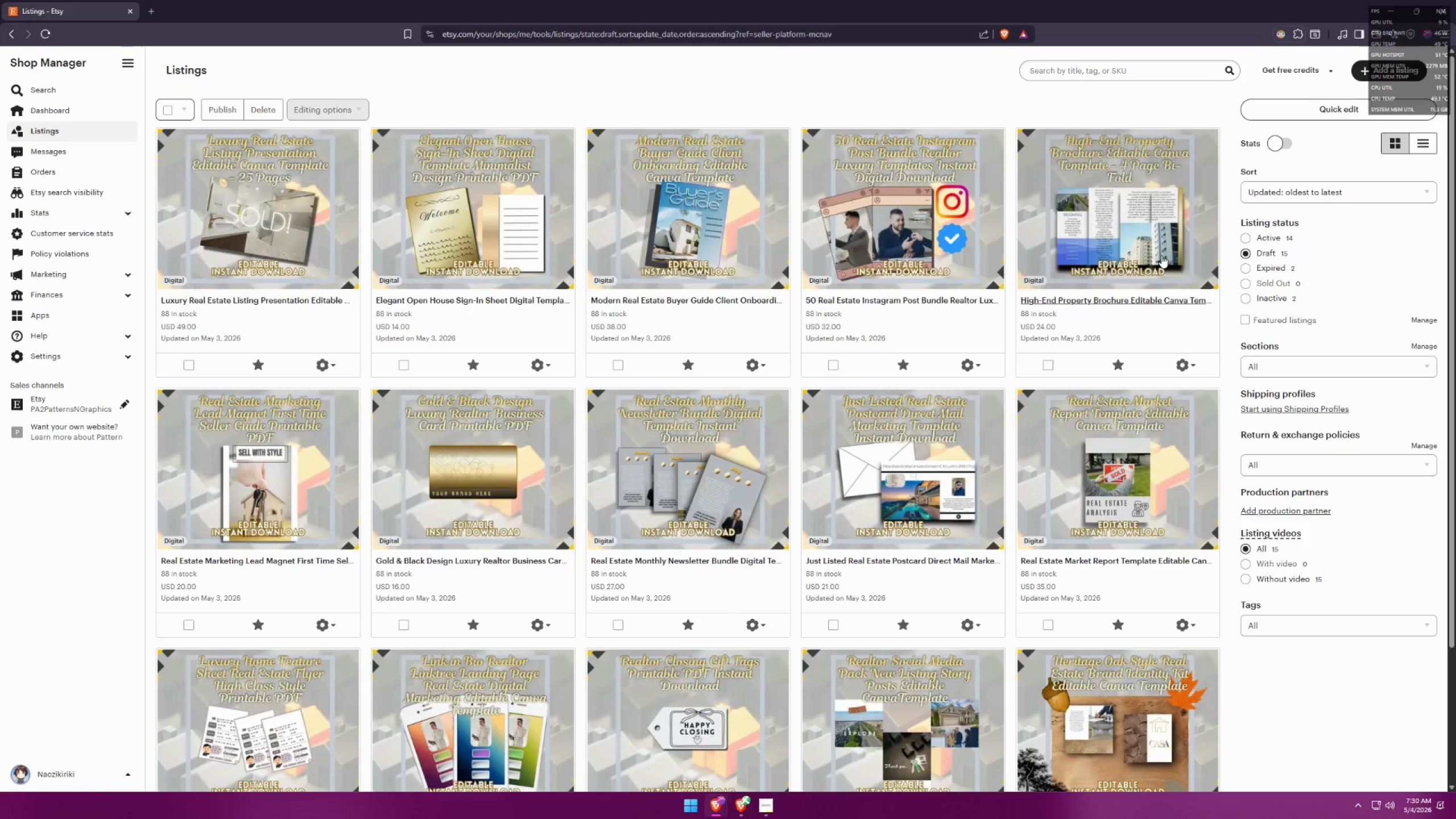 
scroll: coordinate [1119, 296], scroll_direction: down, amount: 10.0
 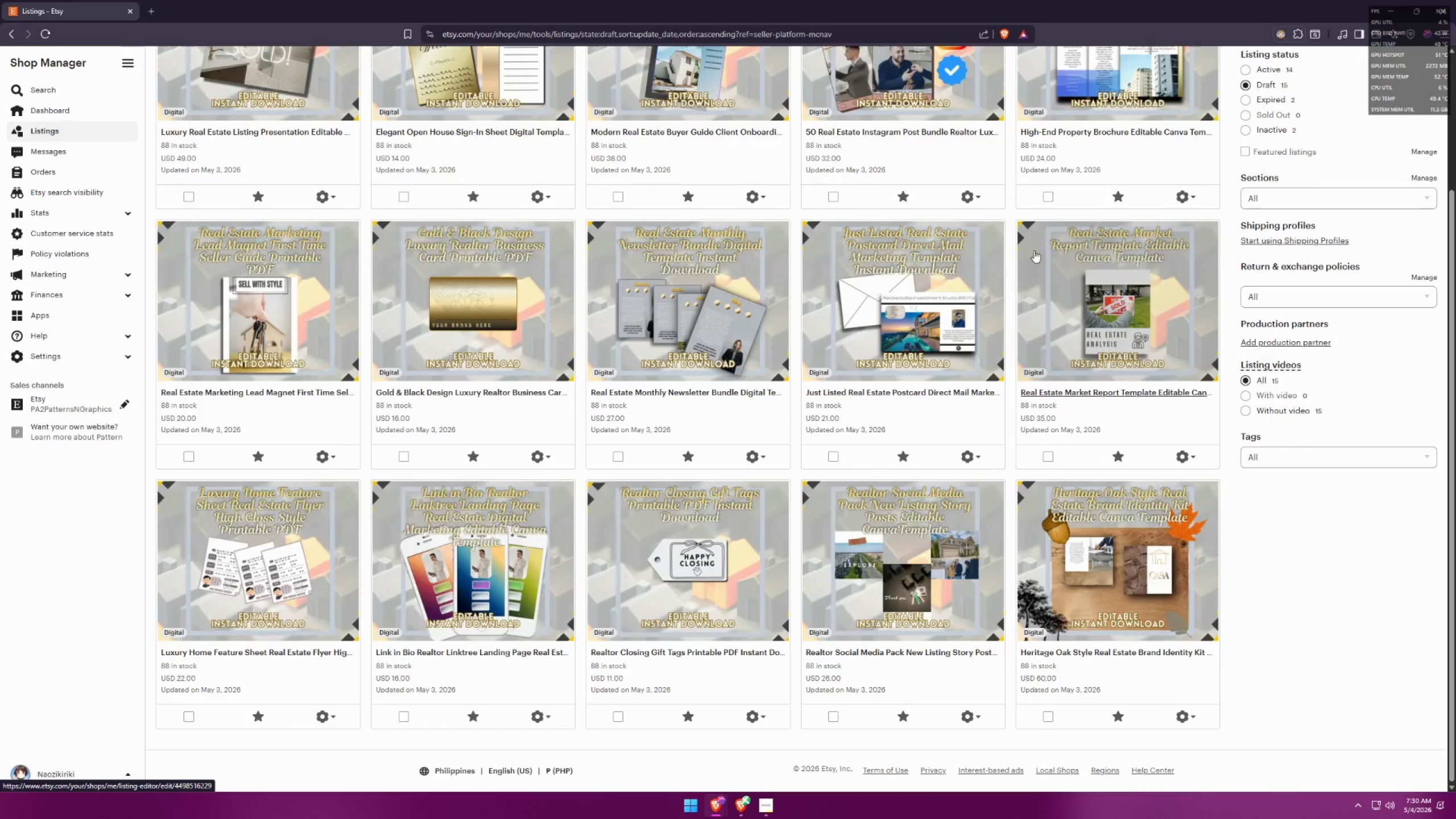 
wait(5.37)
 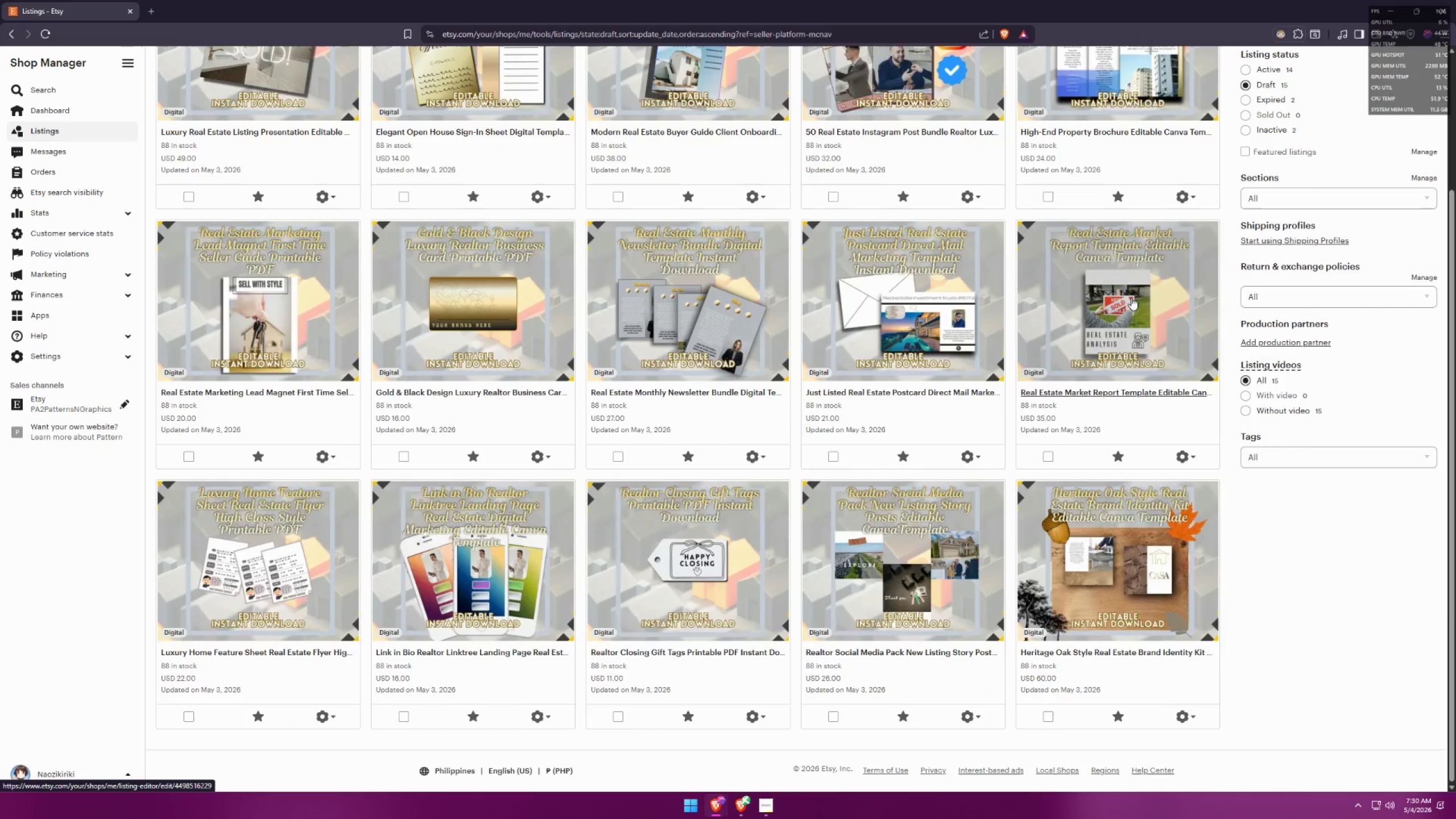 
key(Alt+AltLeft)
 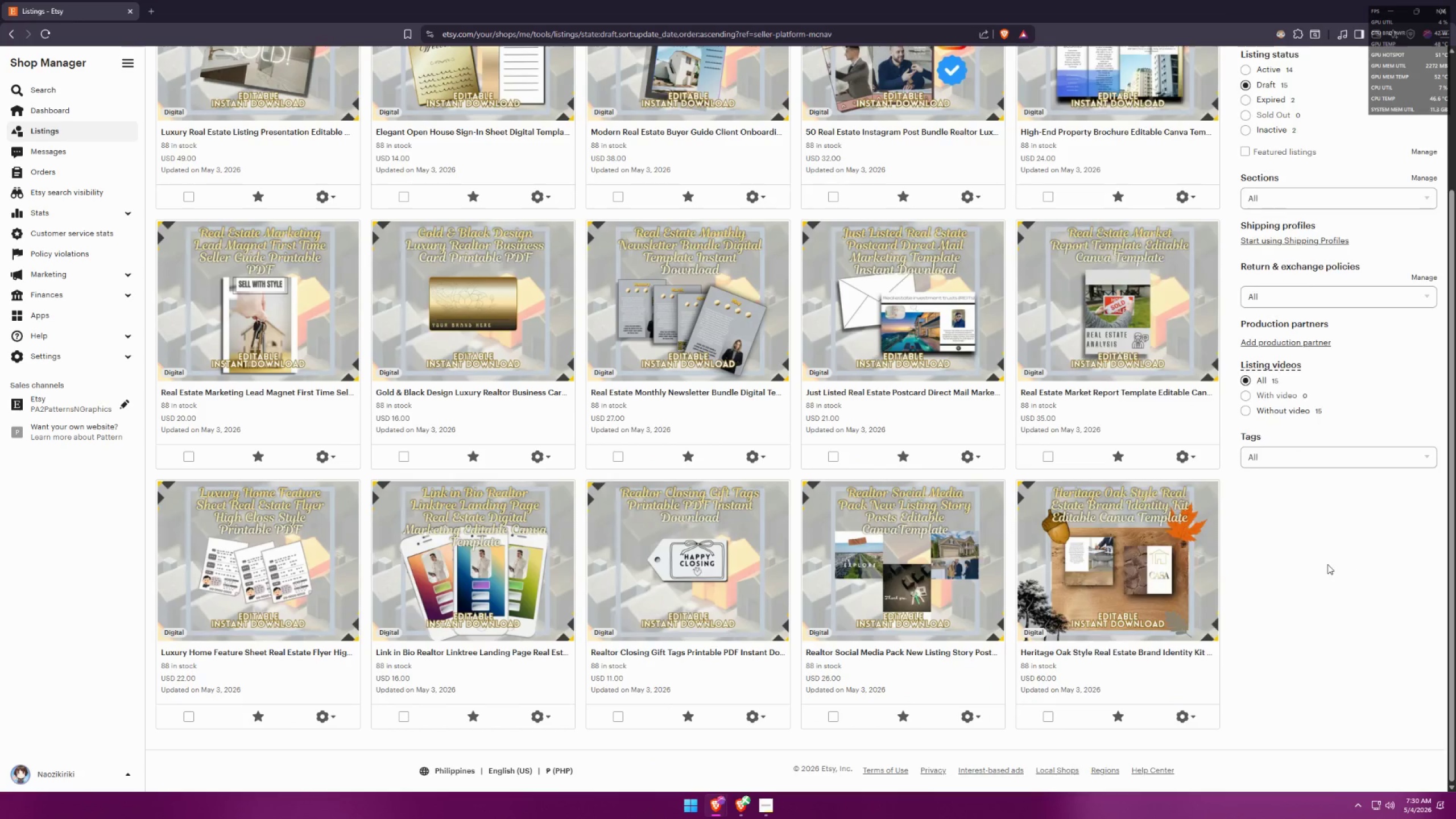 
key(Alt+Tab)
 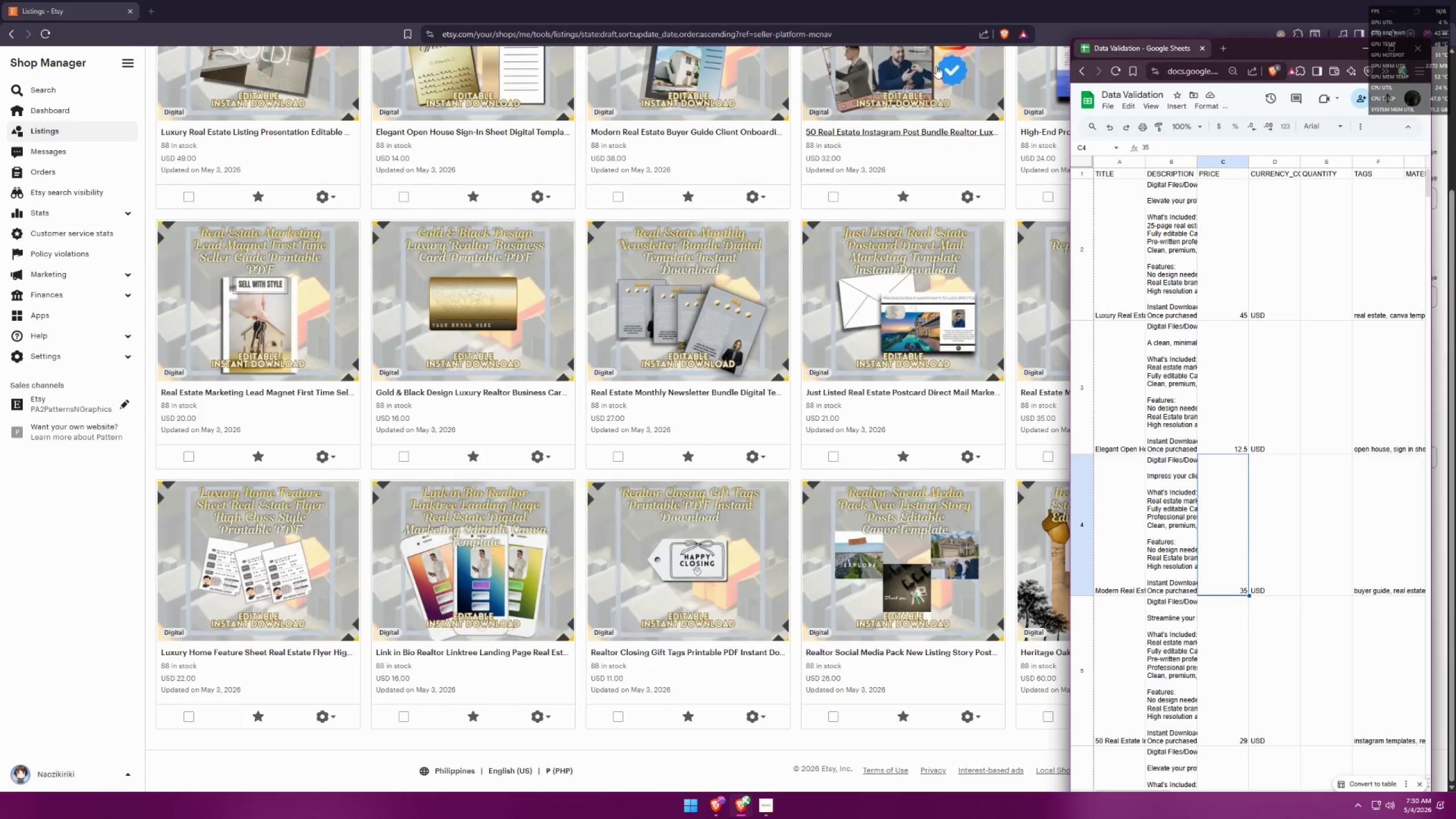 
key(Alt+AltLeft)
 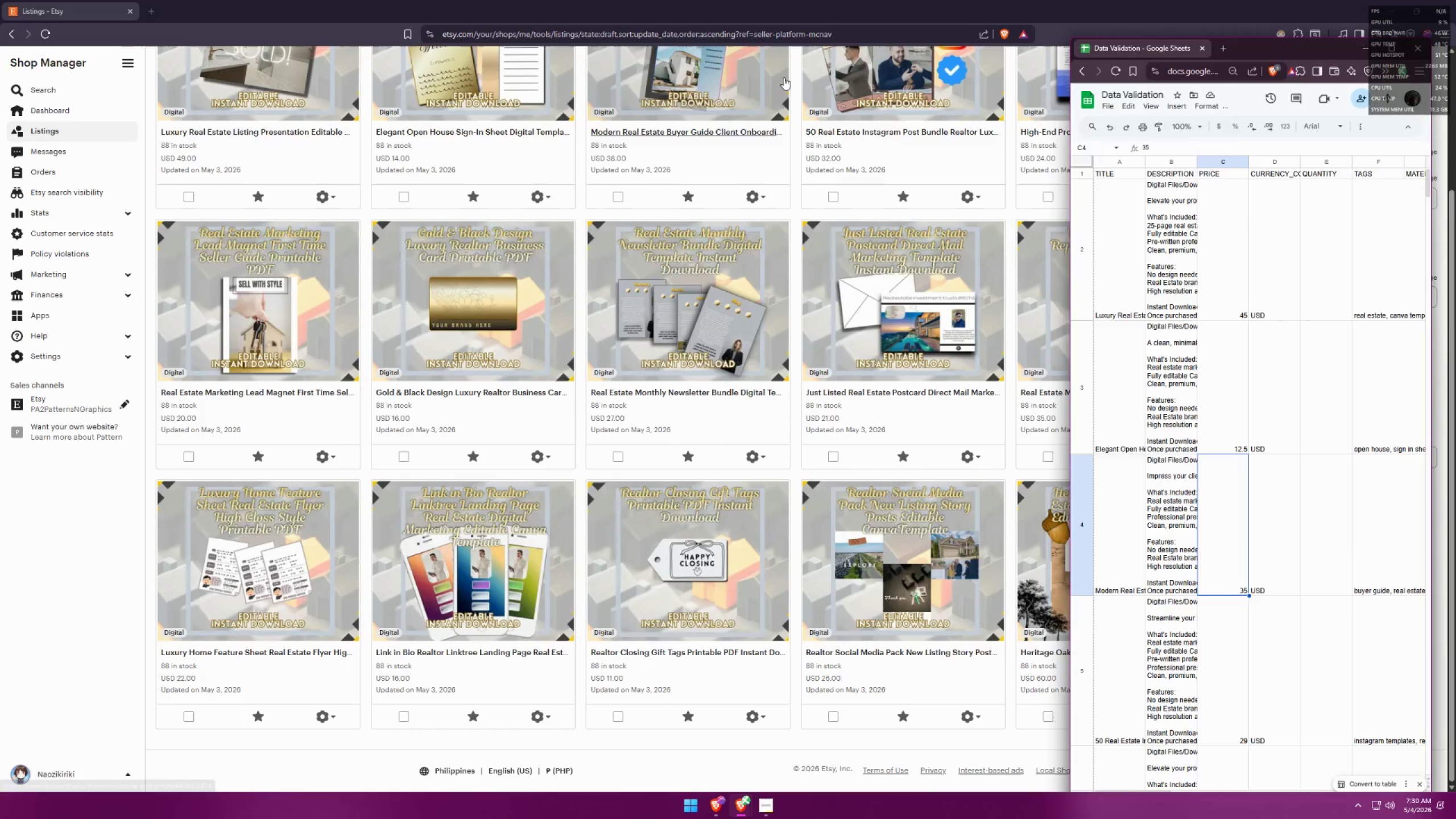 
key(Alt+Tab)
 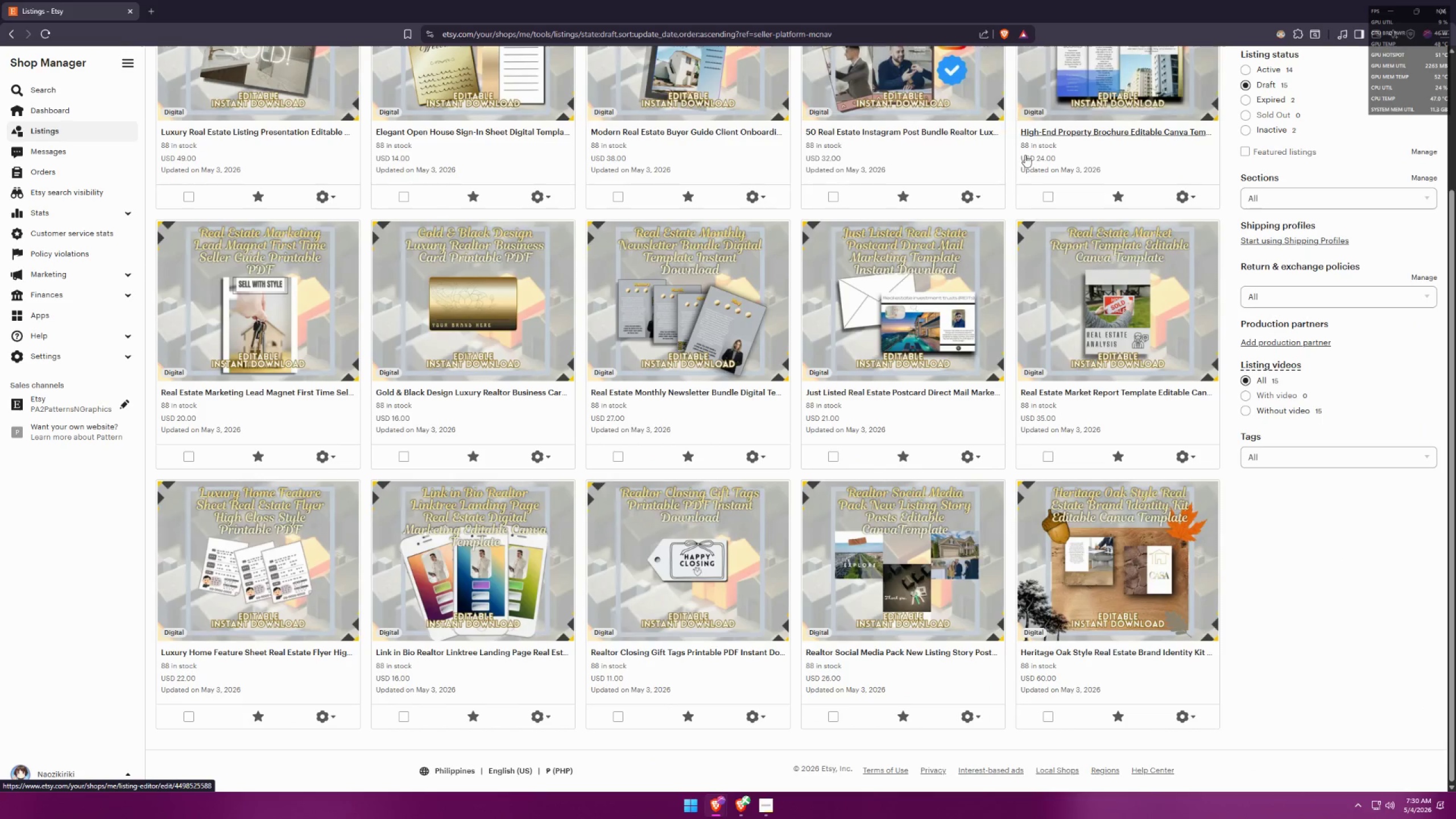 
key(Alt+AltLeft)
 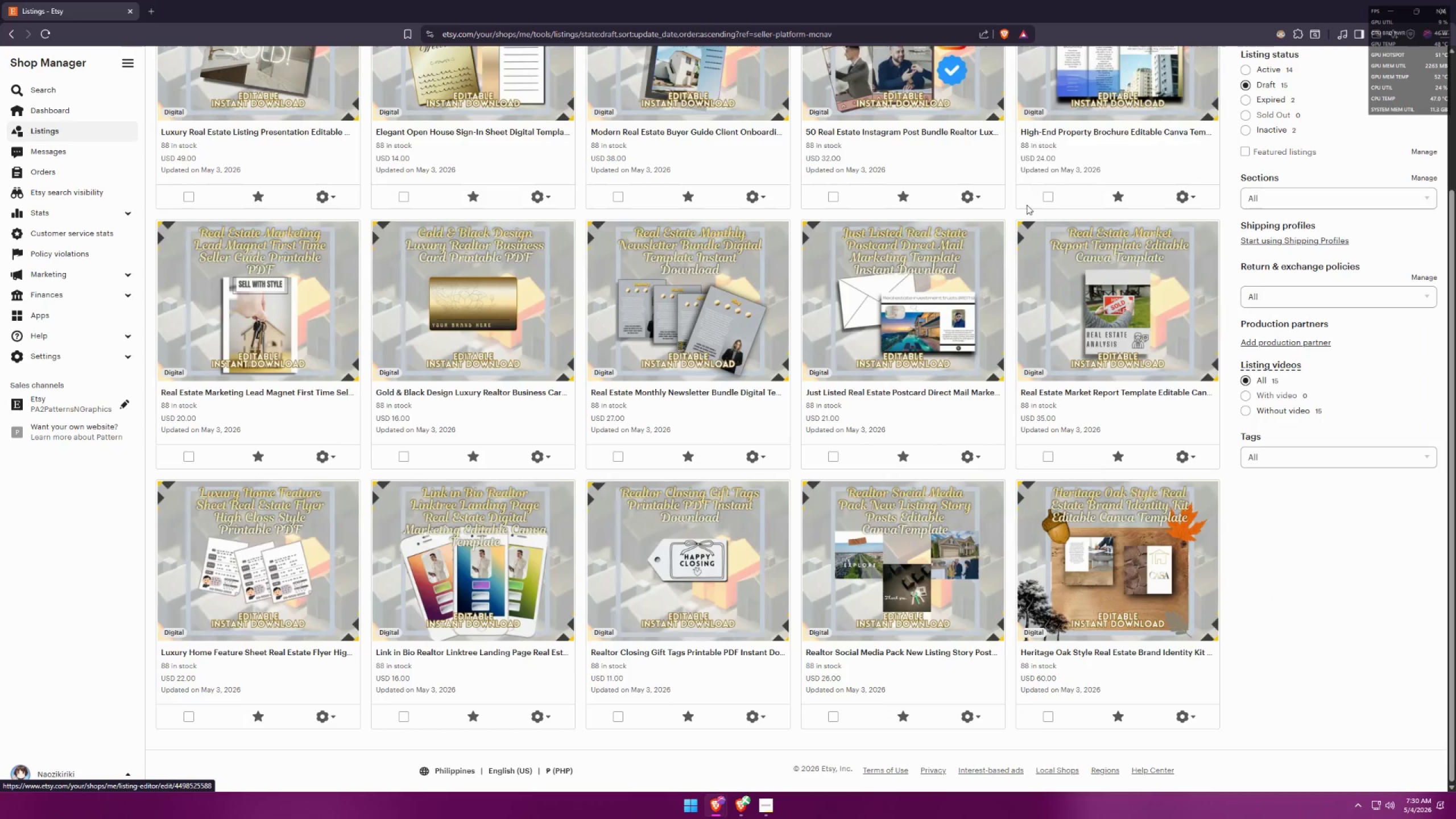 
key(Alt+Tab)
 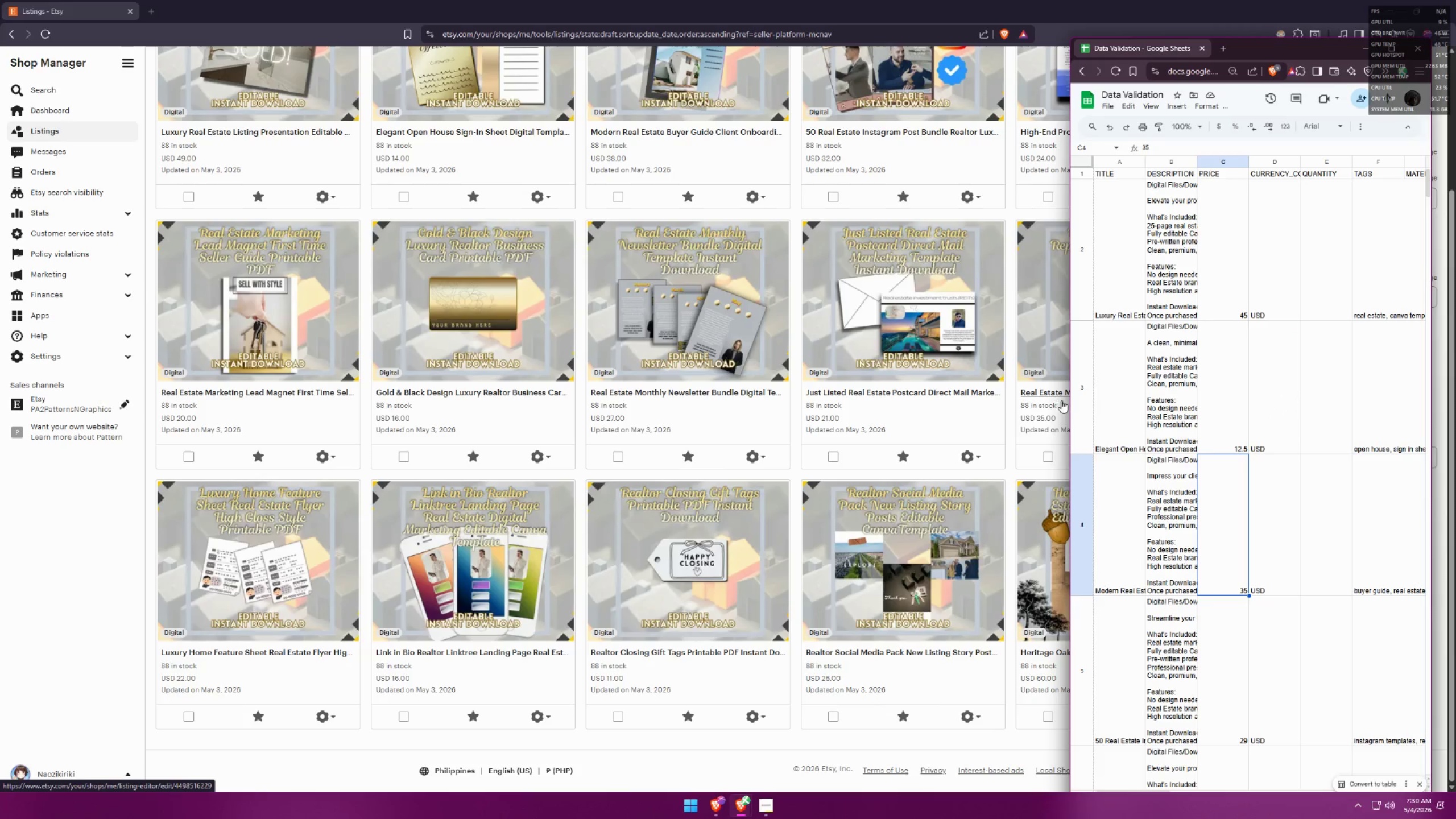 
left_click_drag(start_coordinate=[1069, 392], to_coordinate=[834, 343])
 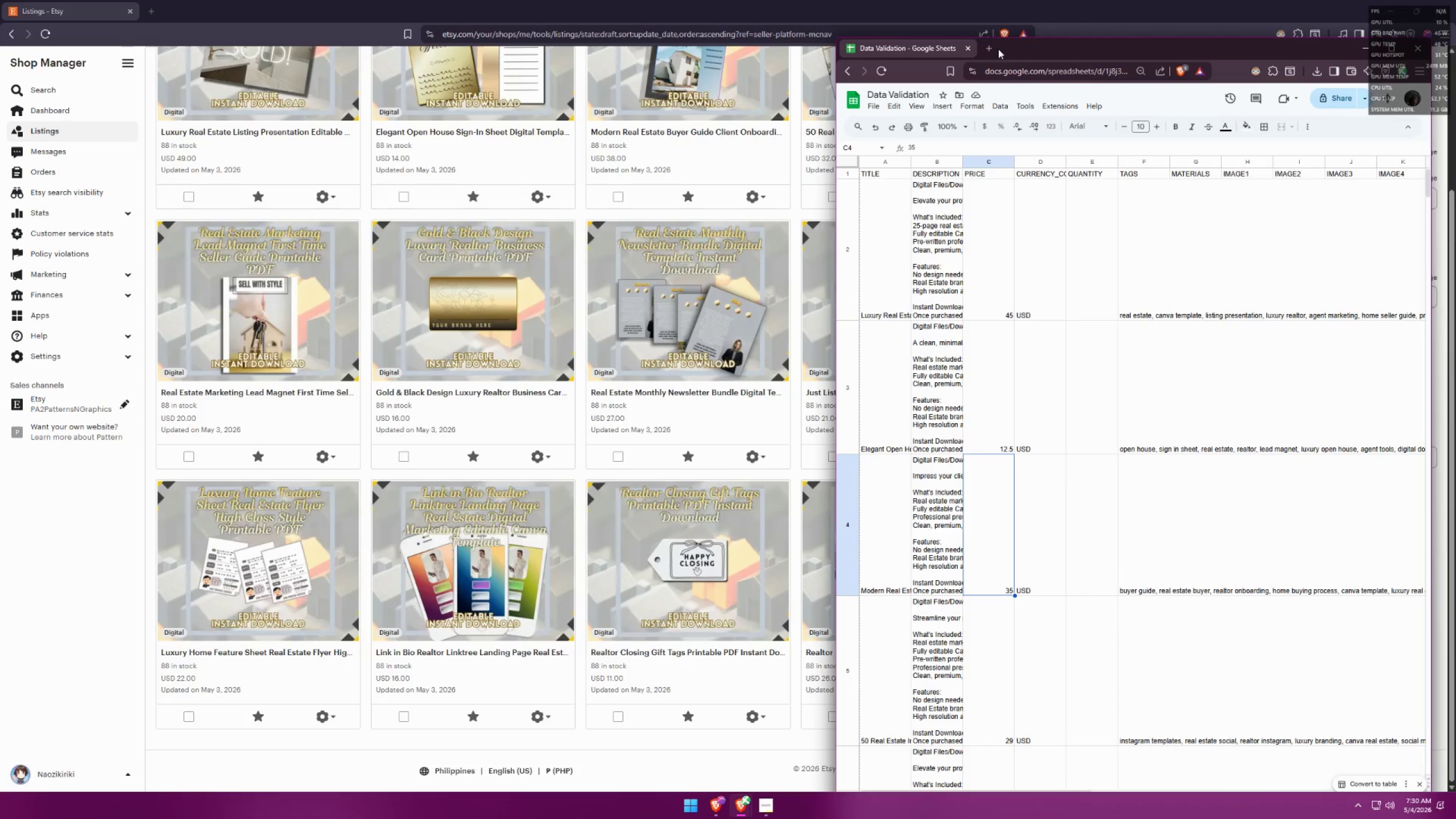 
double_click([996, 49])
 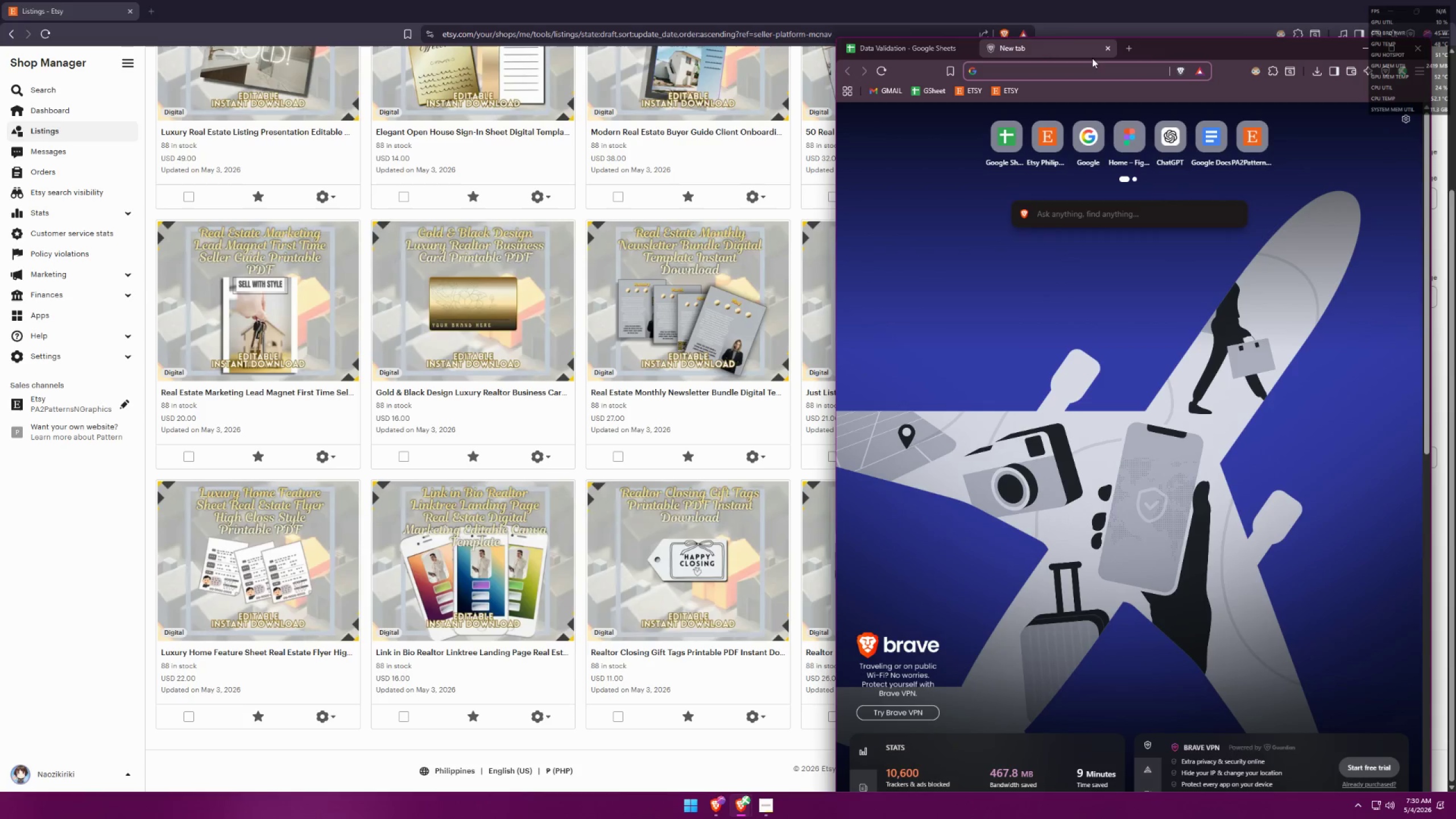 
left_click([1111, 49])
 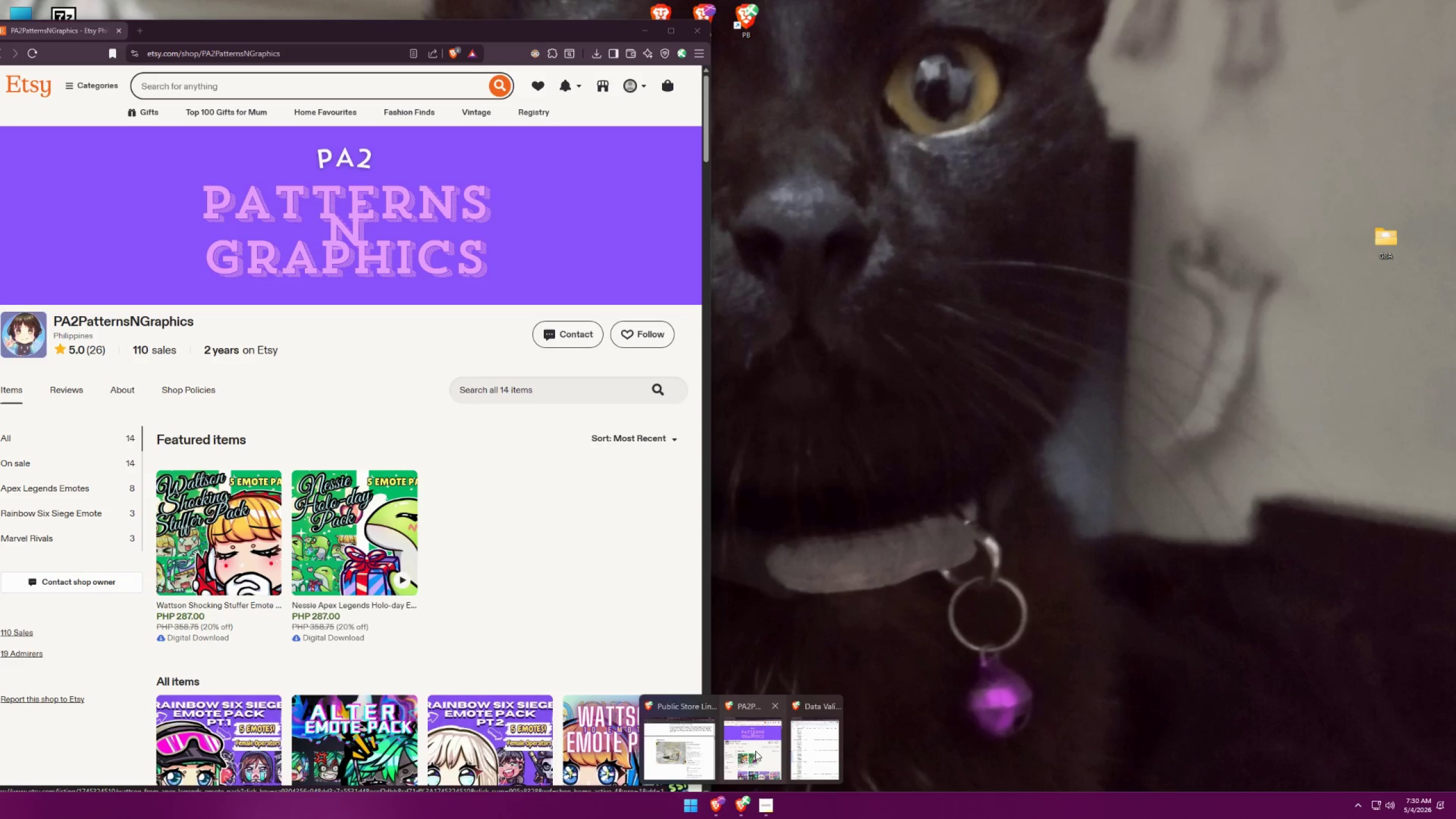 
left_click([756, 751])
 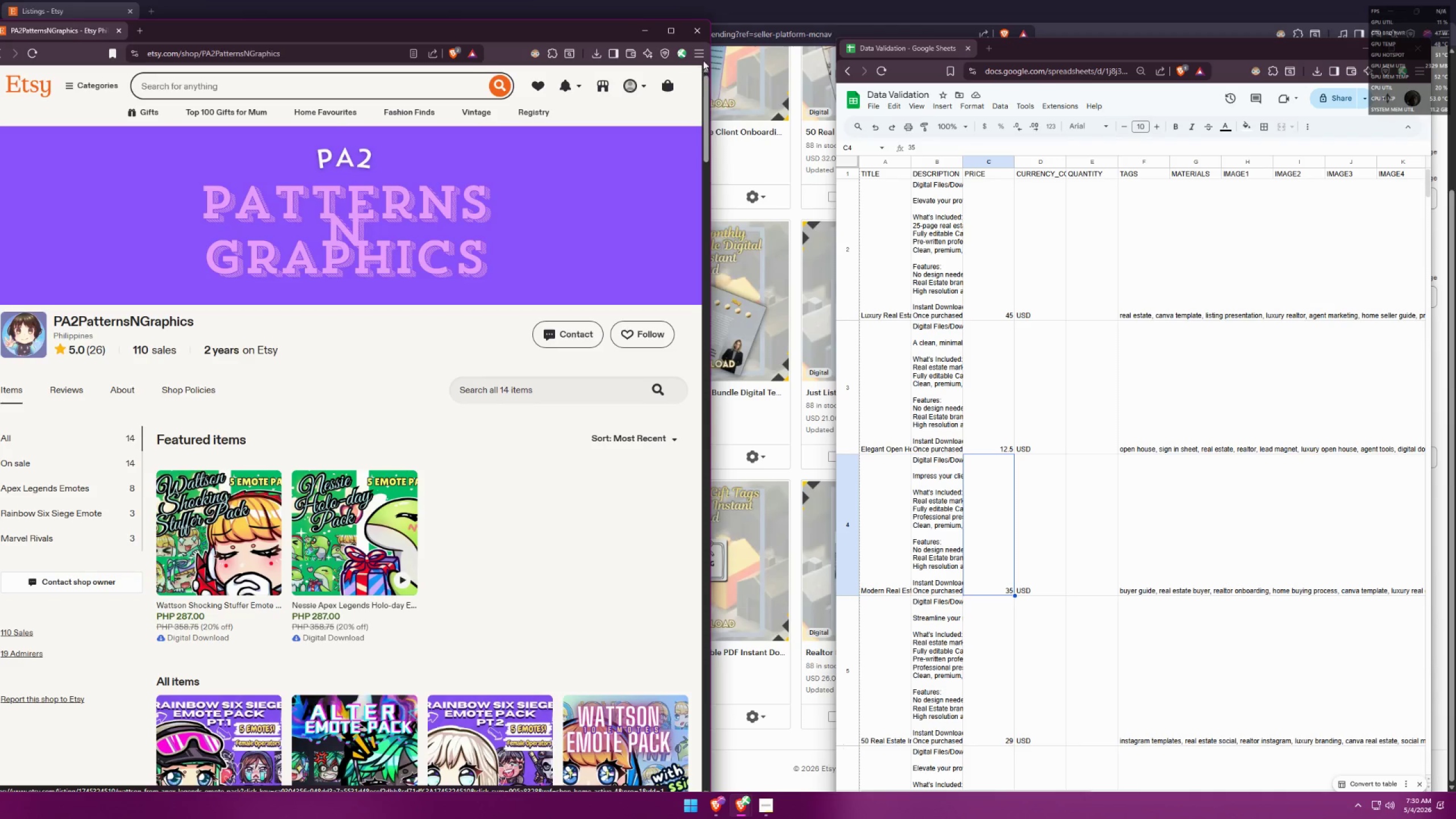 
left_click([701, 34])
 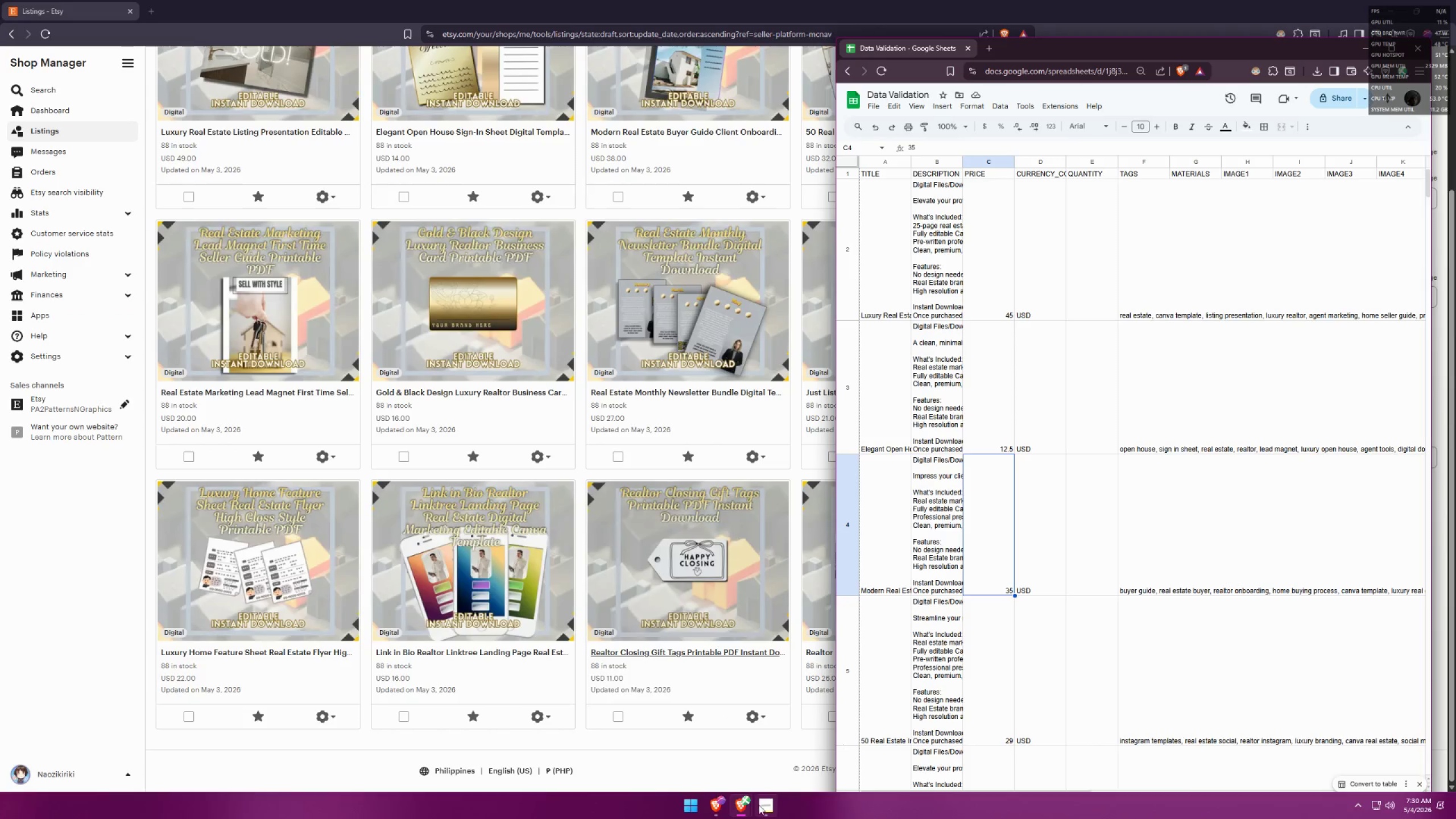 
left_click([741, 809])
 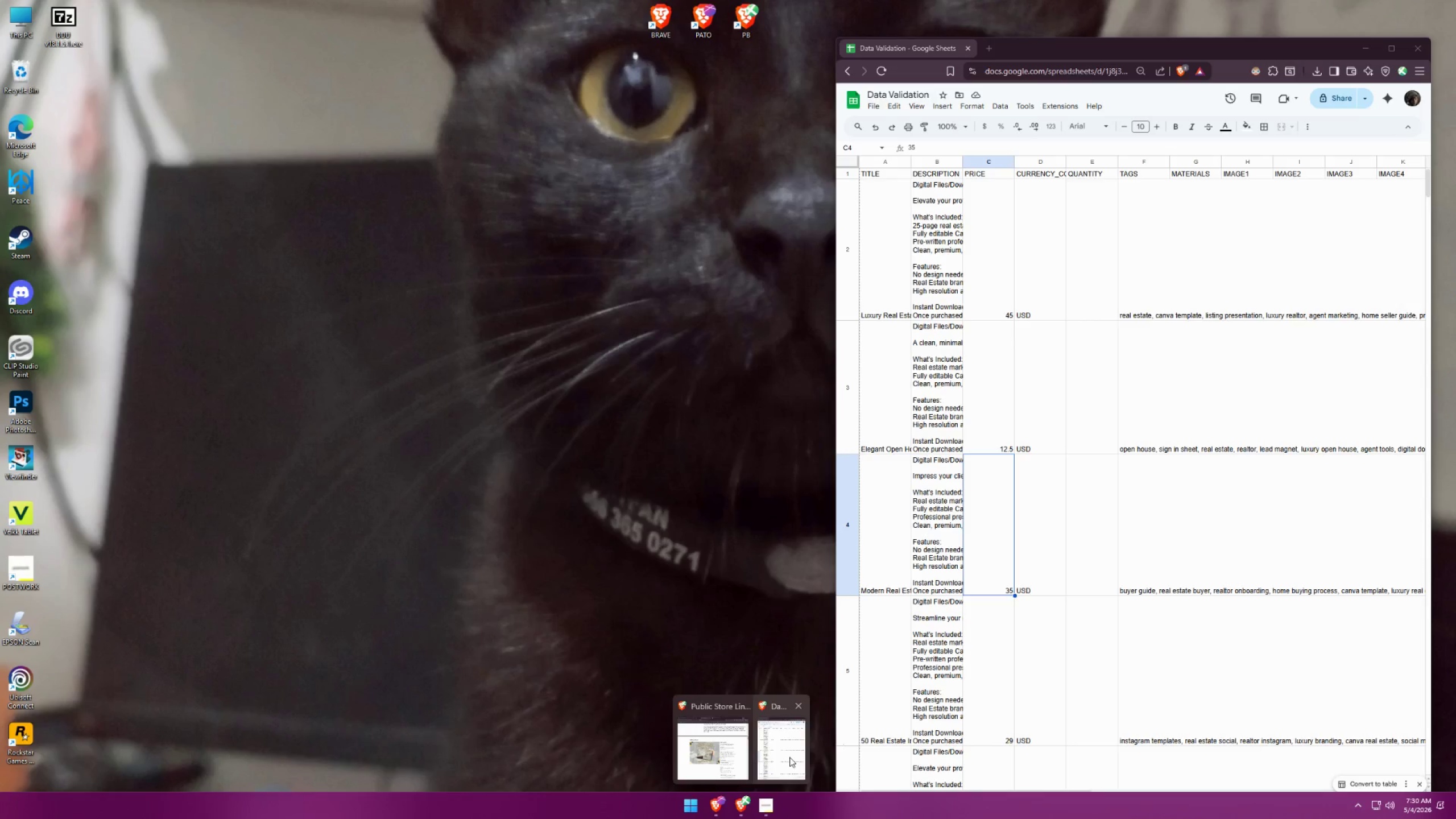 
left_click([703, 736])
 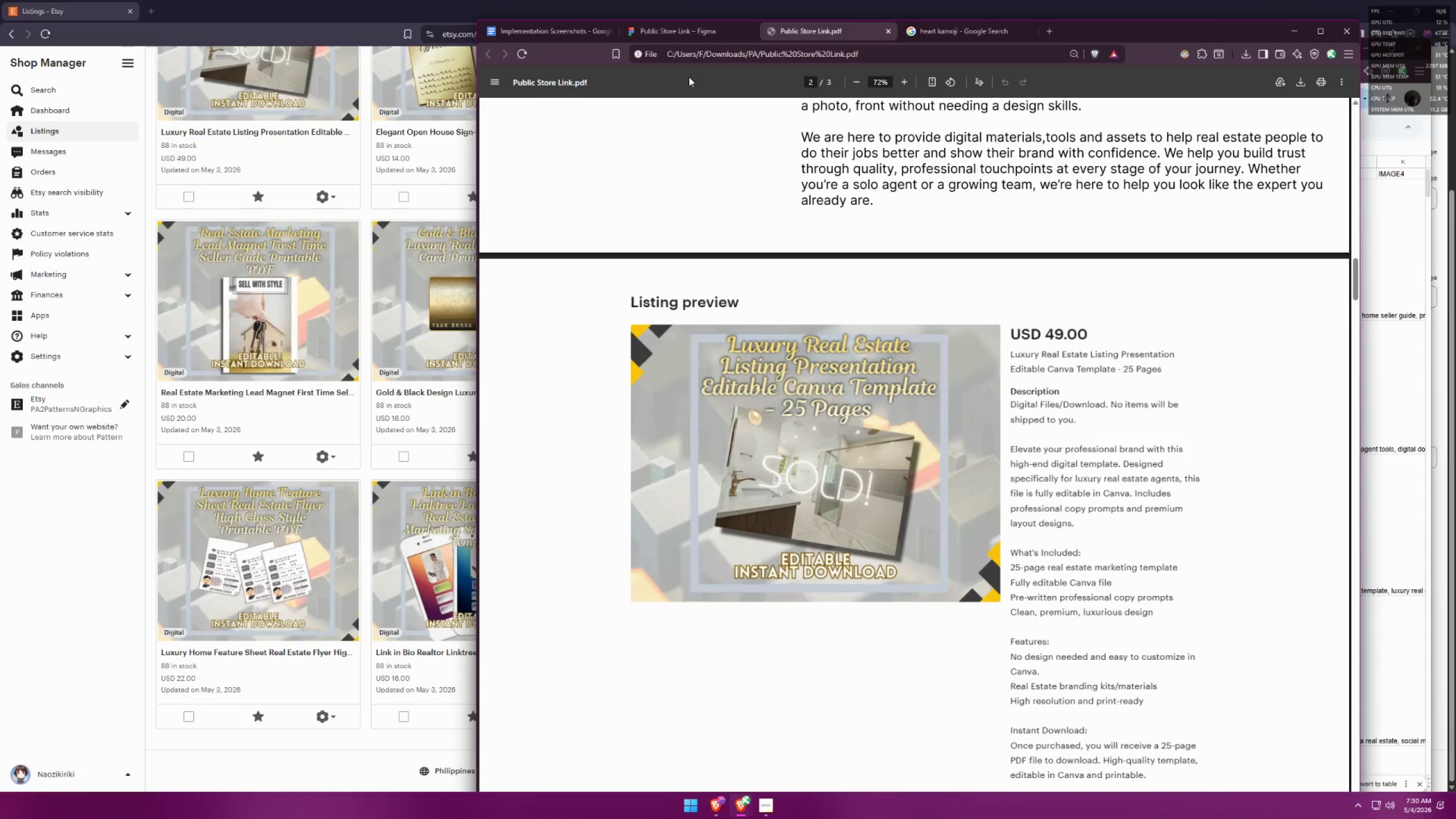 
left_click([681, 34])
 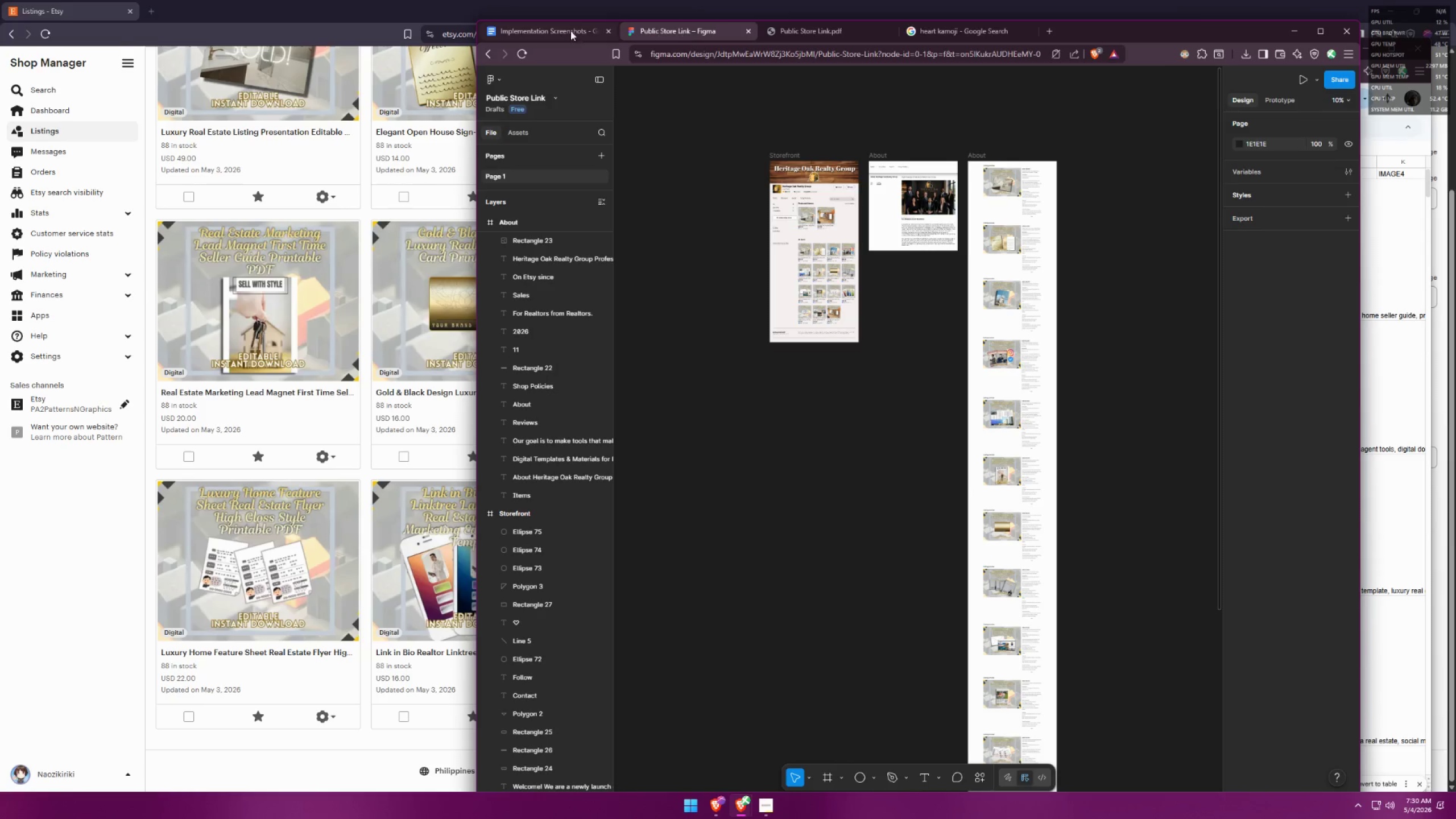 
left_click([535, 32])
 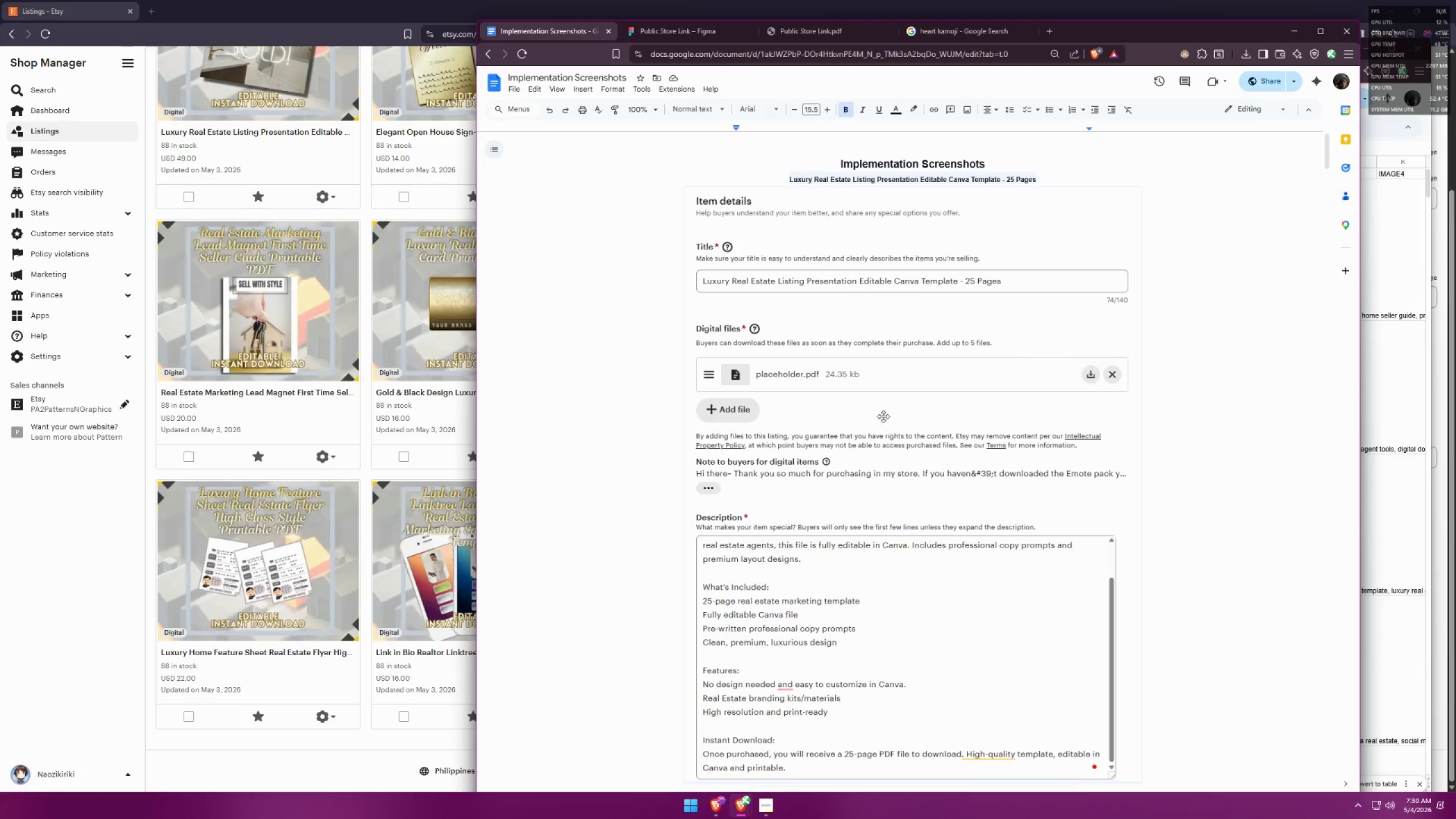 
scroll: coordinate [1143, 374], scroll_direction: down, amount: 52.0
 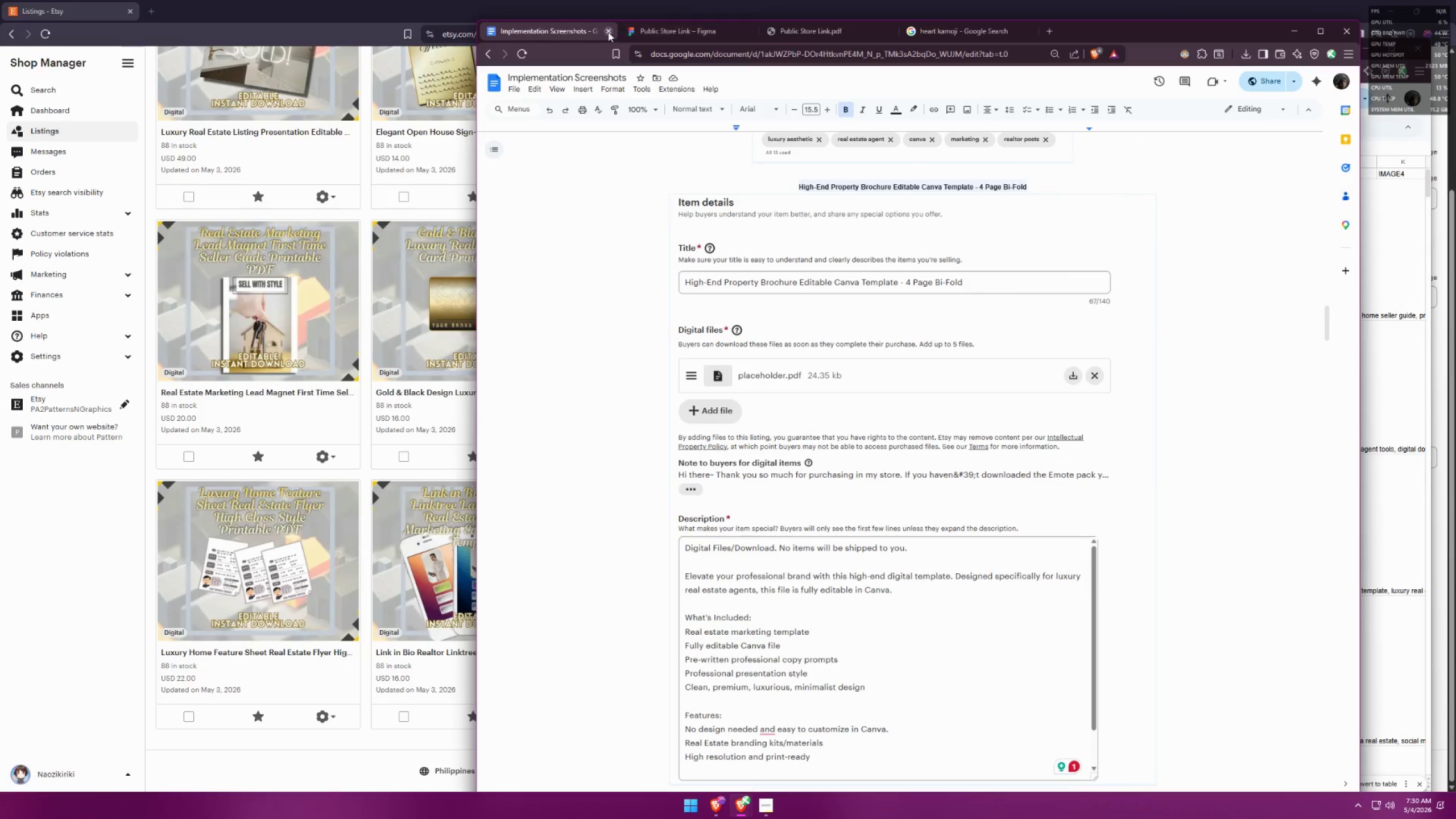 
left_click([608, 32])
 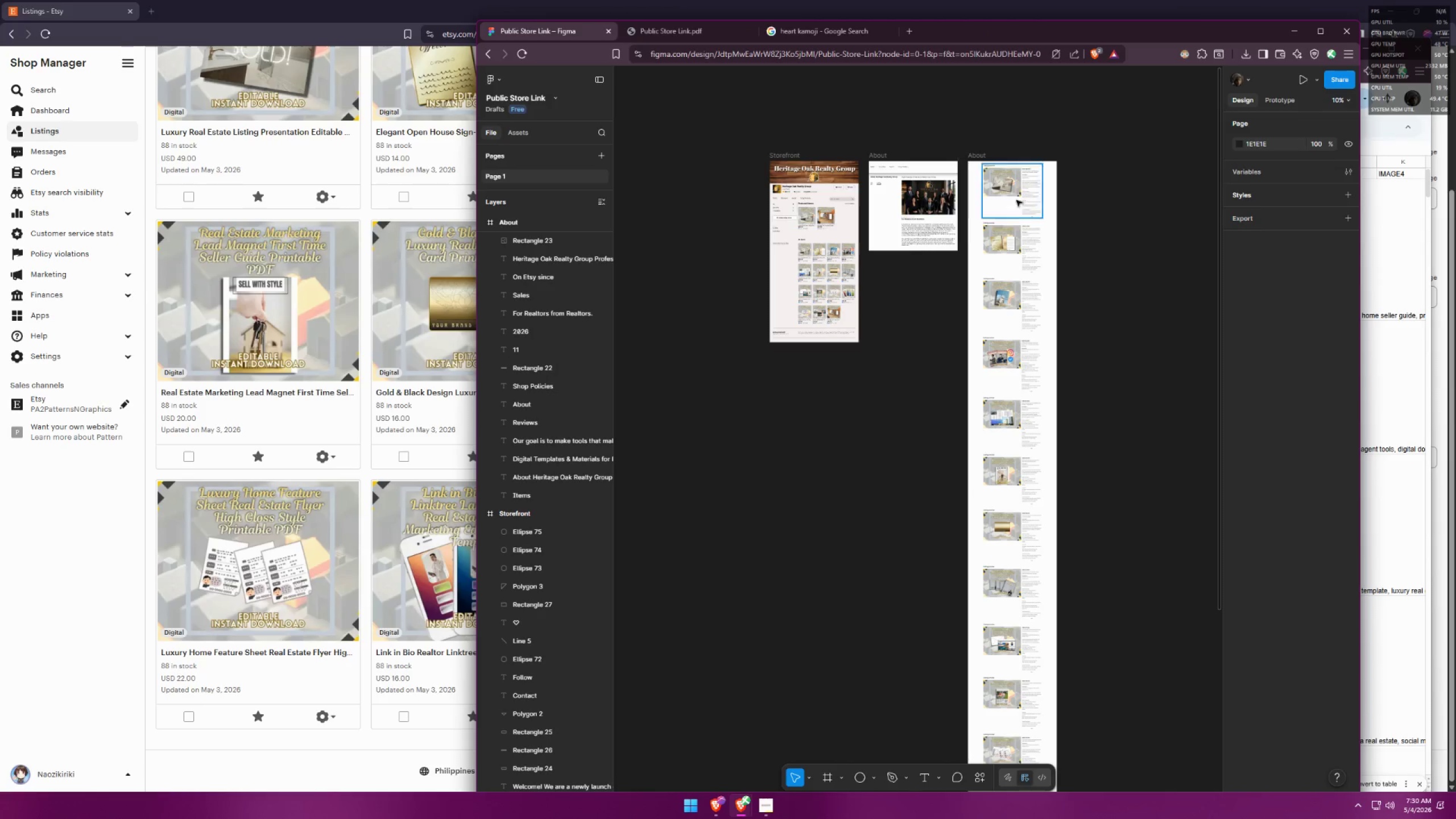 
hold_key(key=ControlLeft, duration=1.52)
scroll: coordinate [946, 527], scroll_direction: up, amount: 18.0
 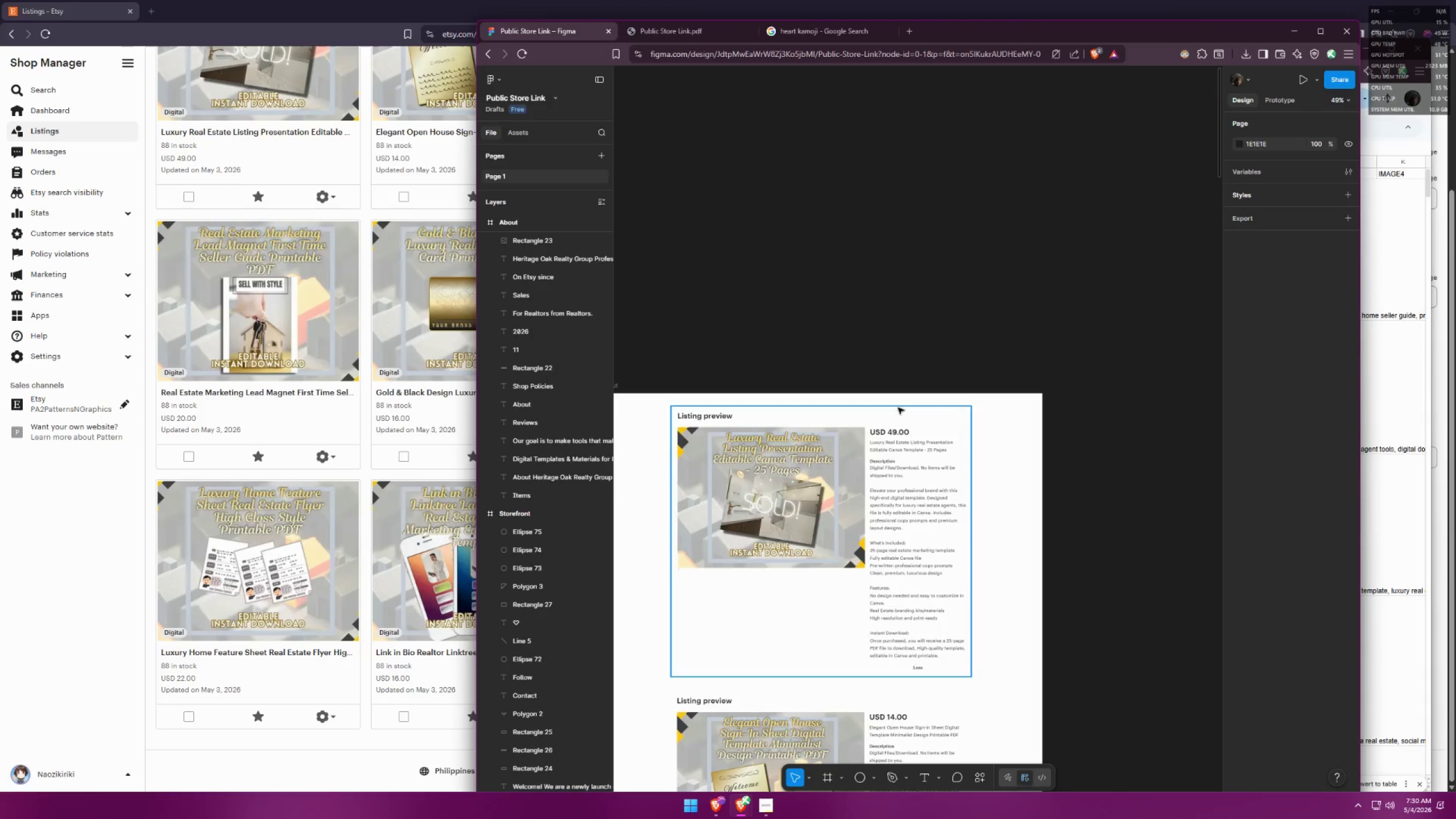 
key(Control+ControlLeft)
 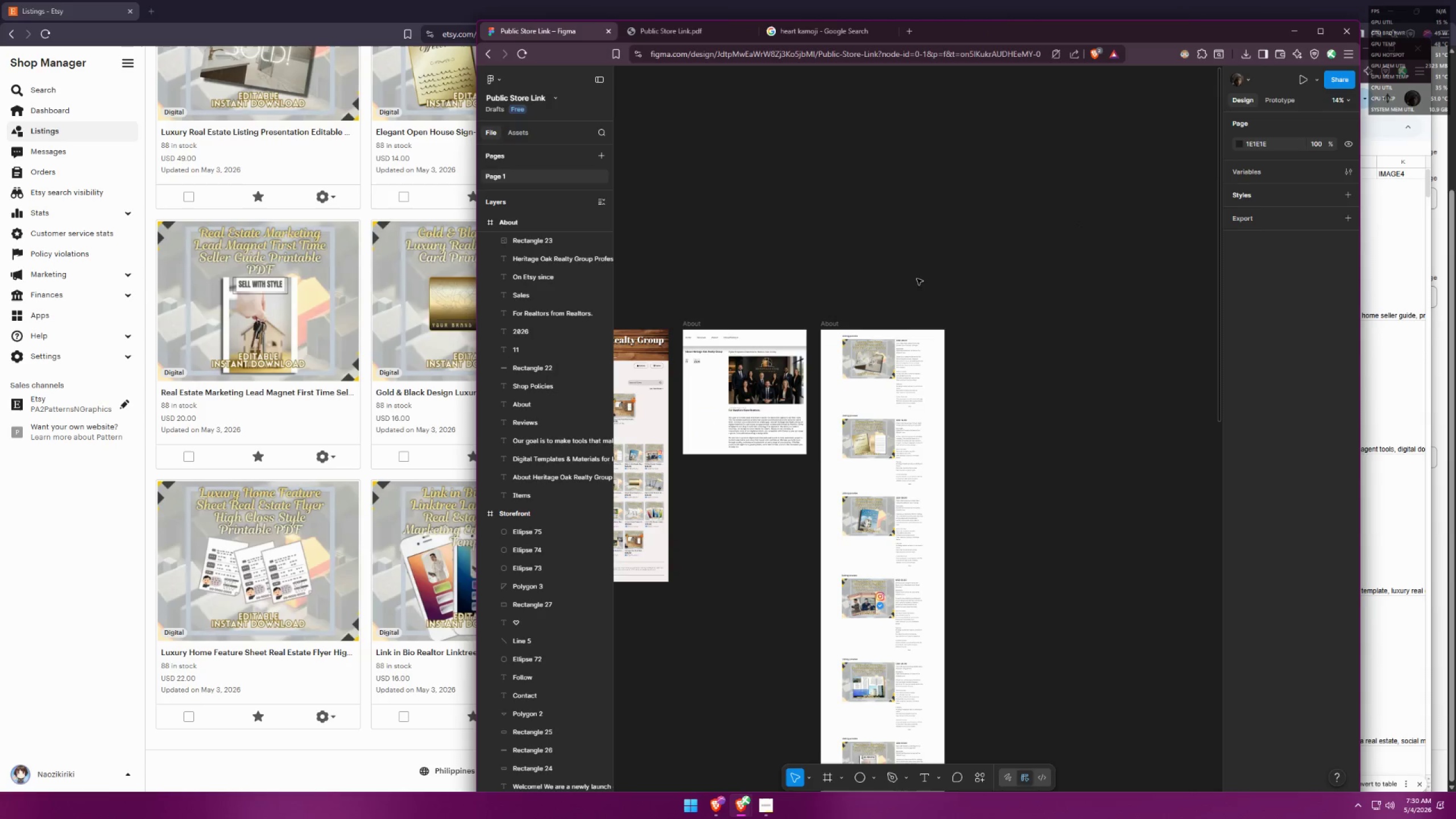 
key(Control+ControlLeft)
 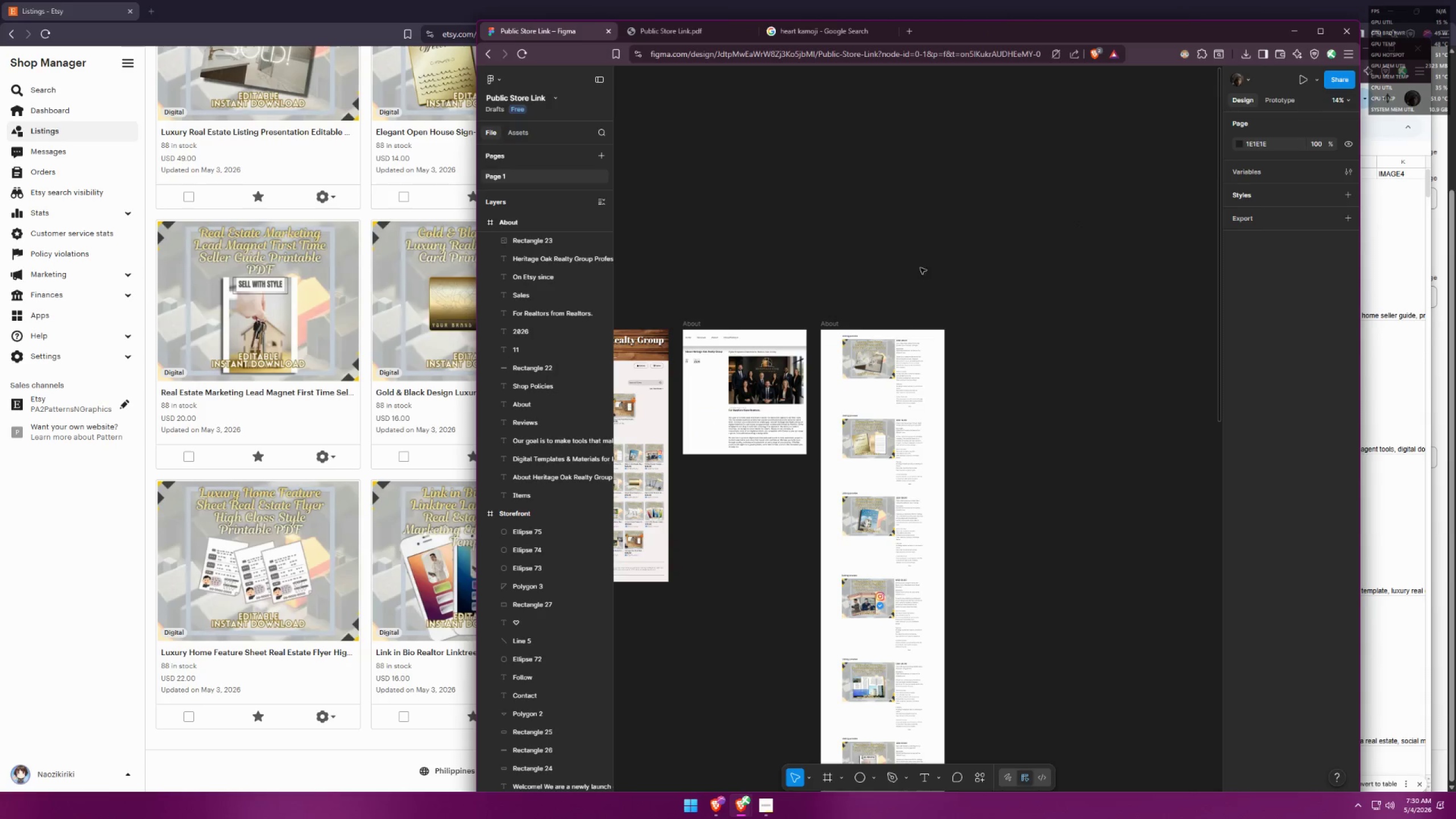 
key(Control+ControlLeft)
 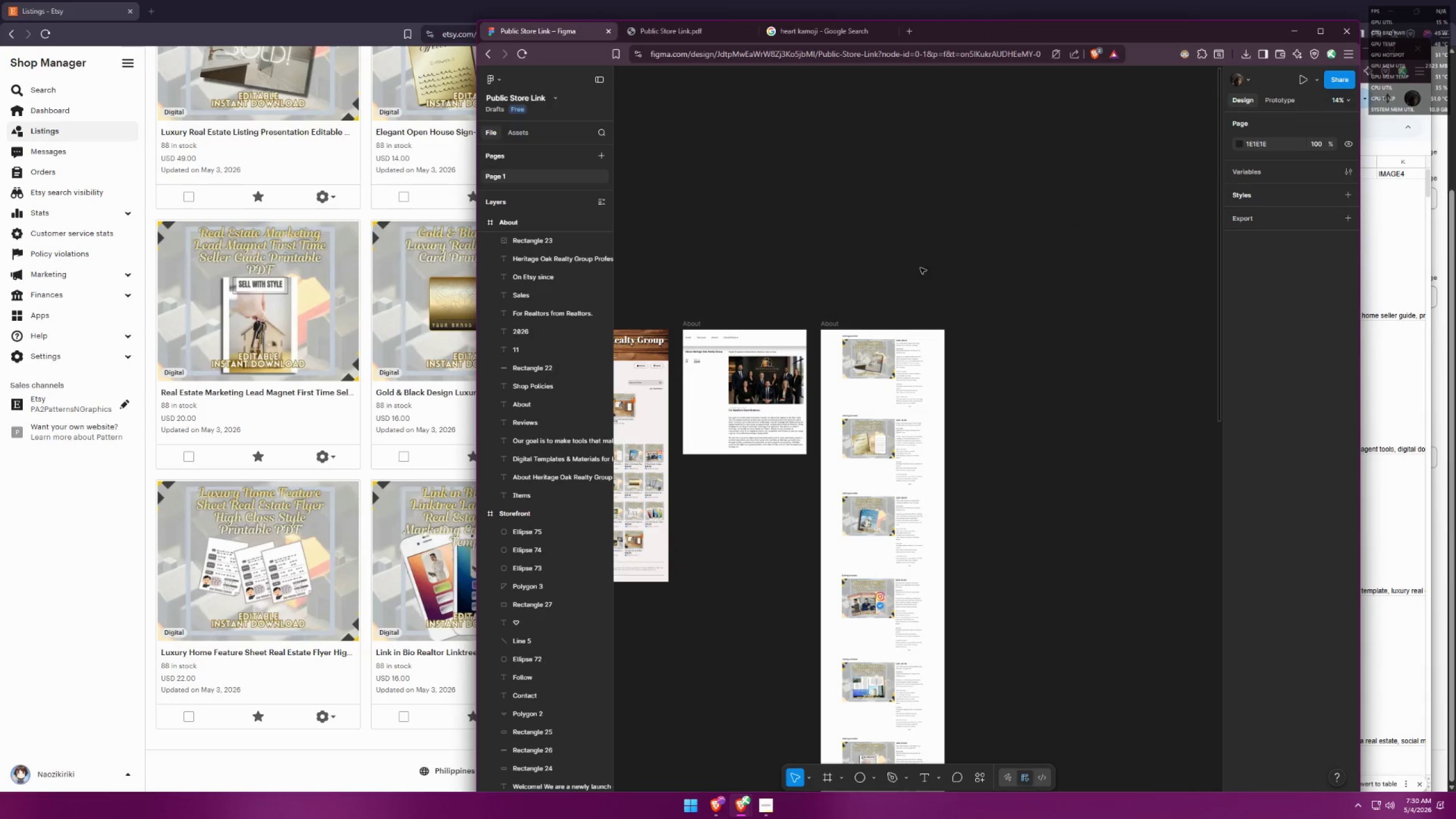 
key(Control+ControlLeft)
 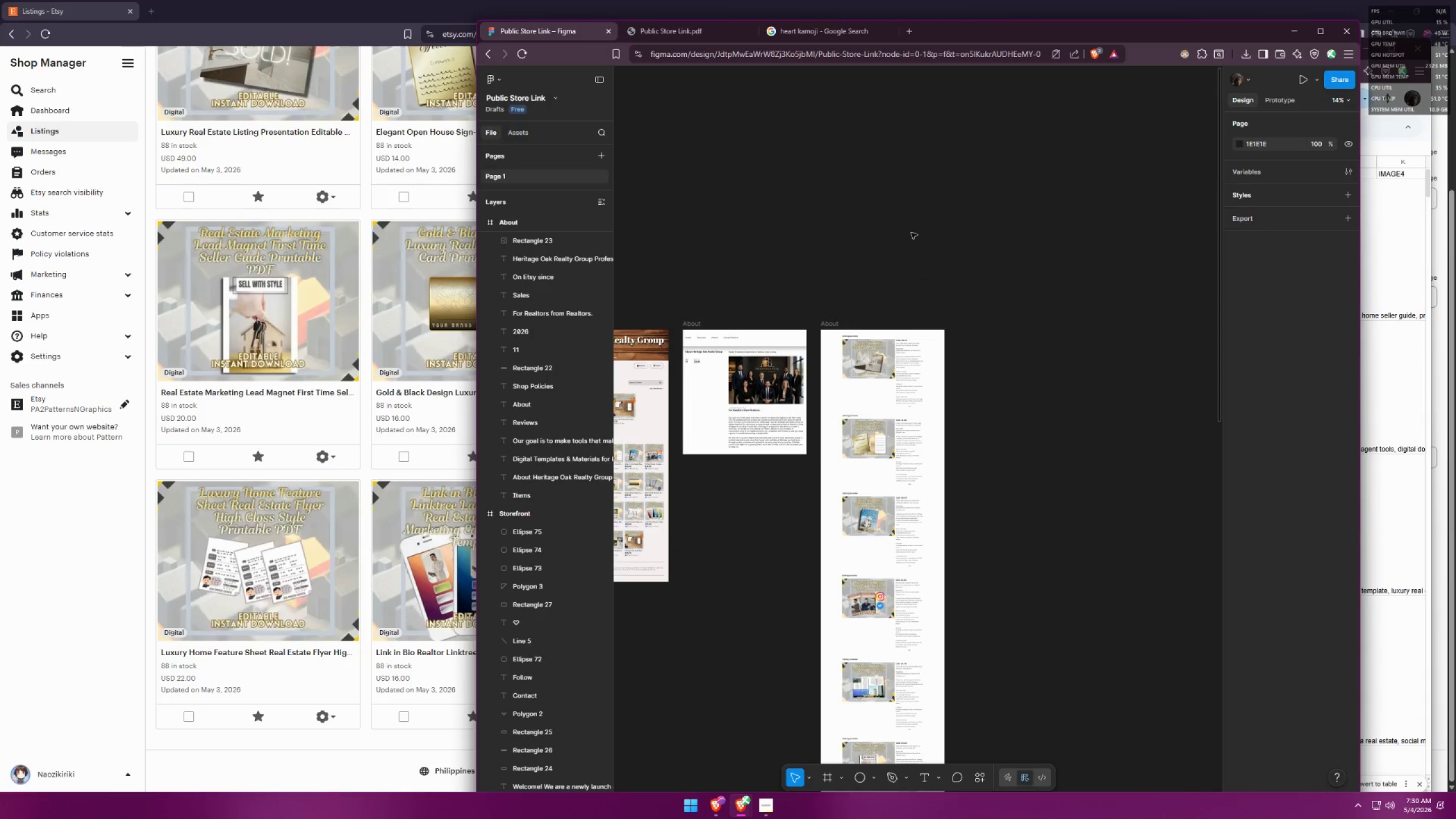 
key(Control+ControlLeft)
 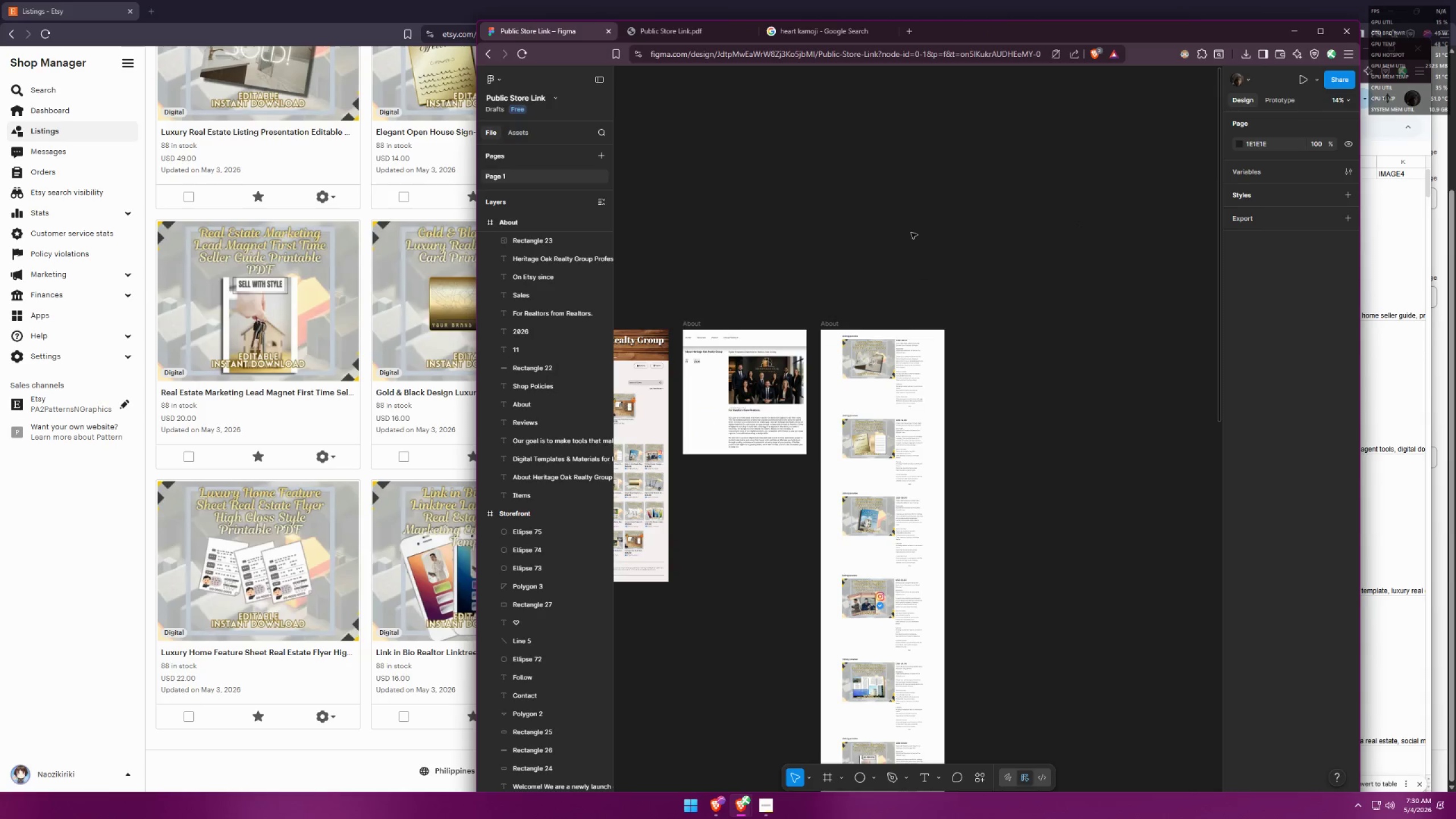 
key(Control+ControlLeft)
 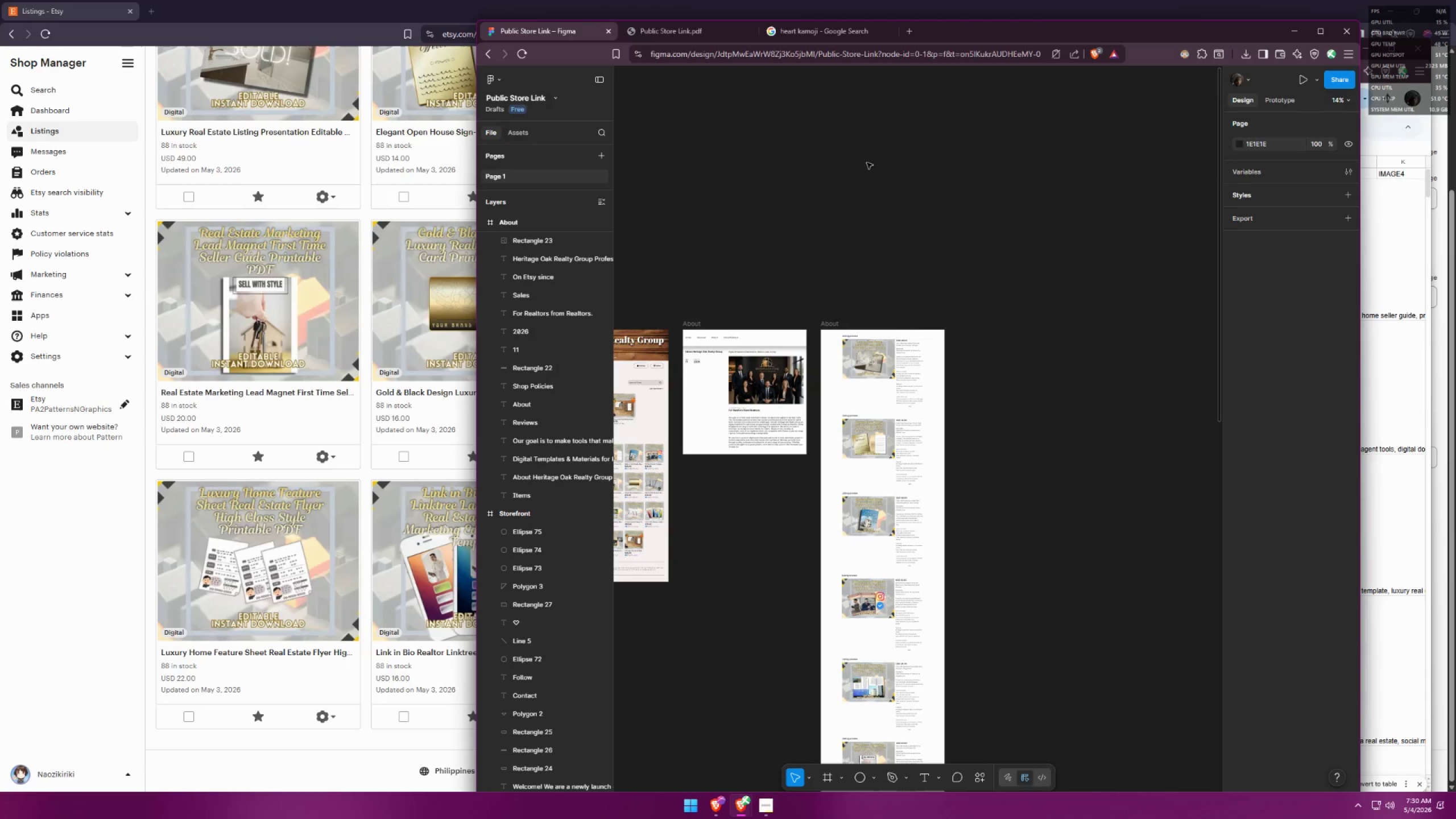 
key(Control+ControlLeft)
 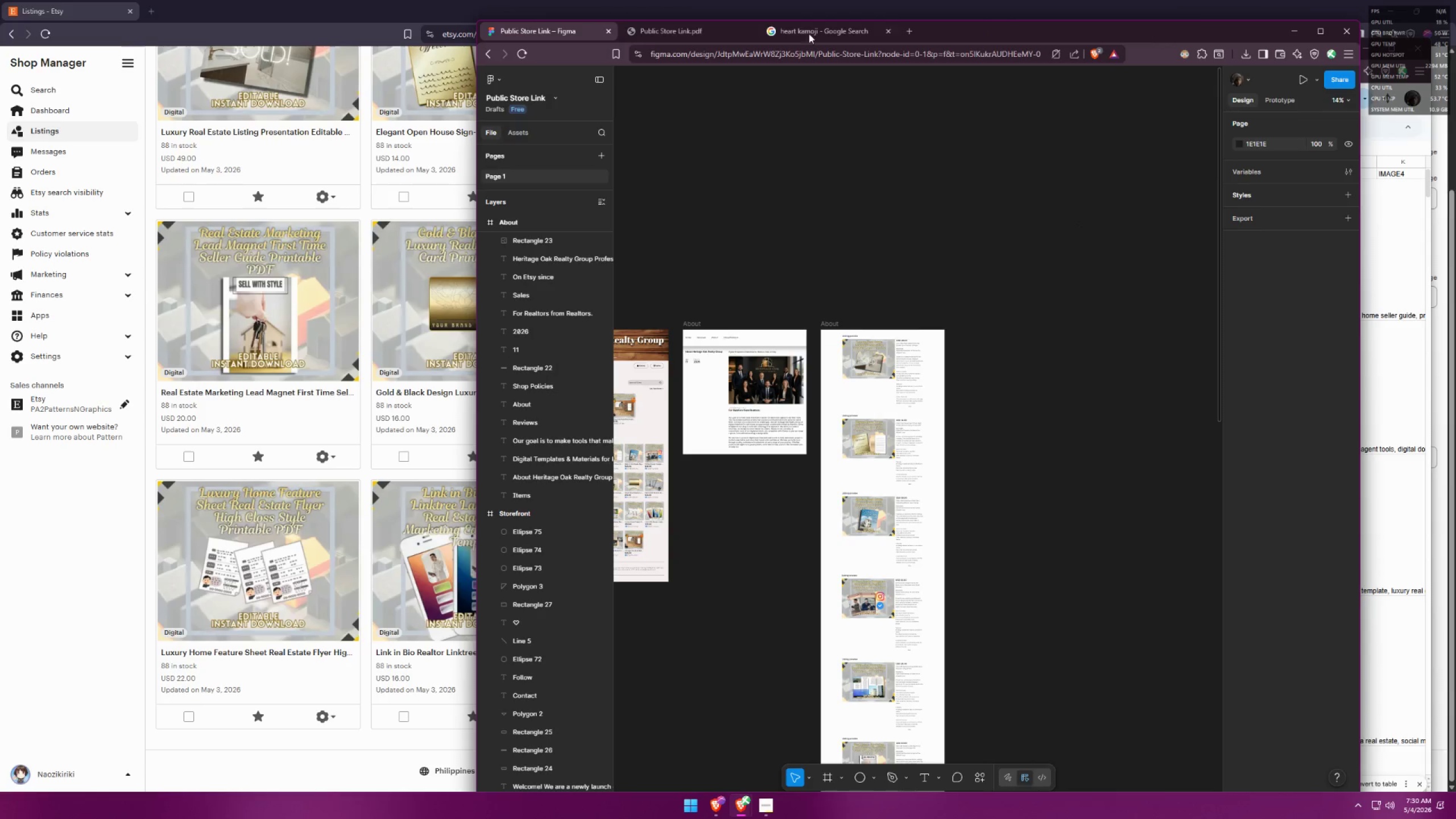 
scroll: coordinate [912, 291], scroll_direction: down, amount: 10.0
 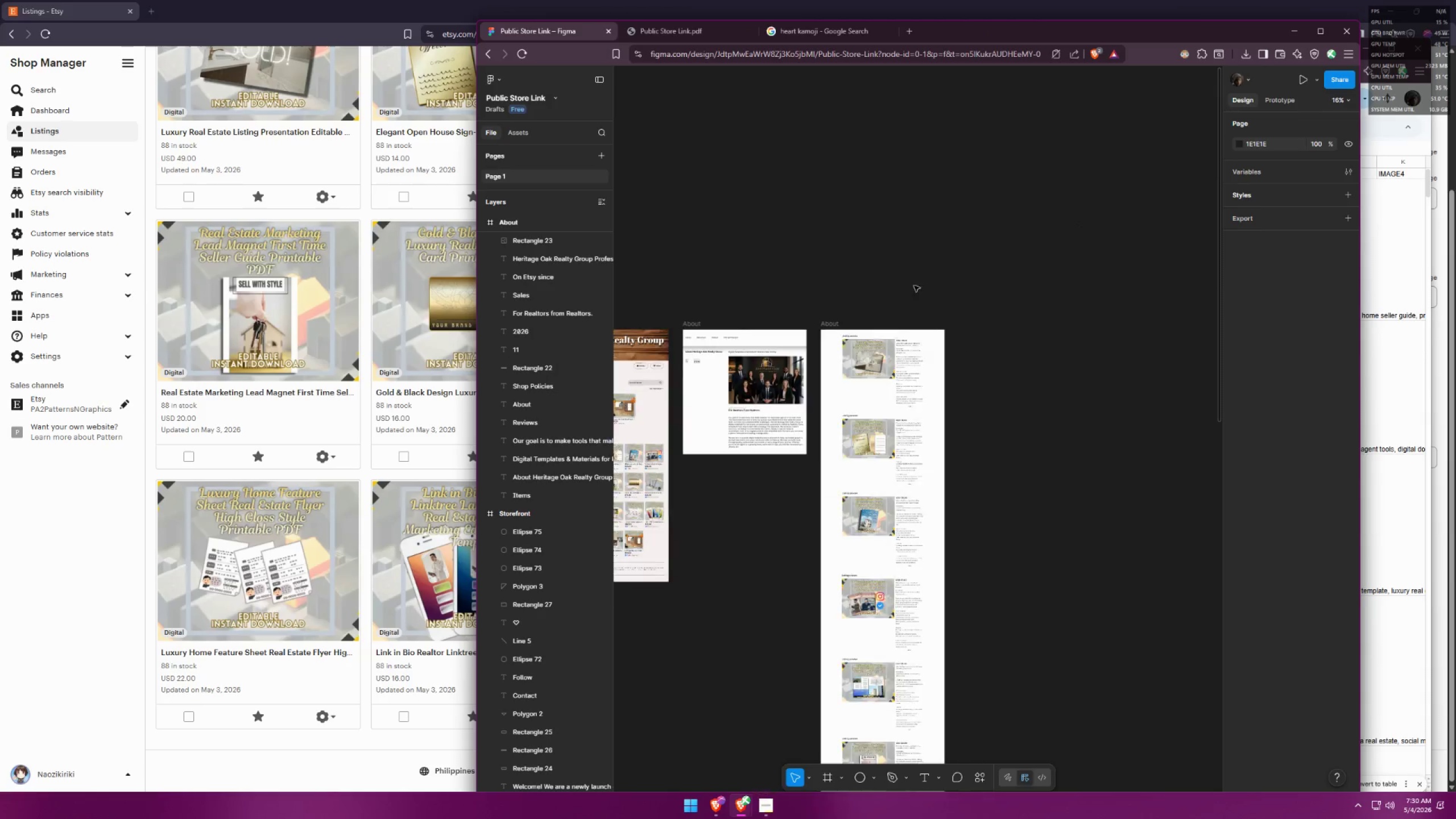 
left_click([671, 24])
 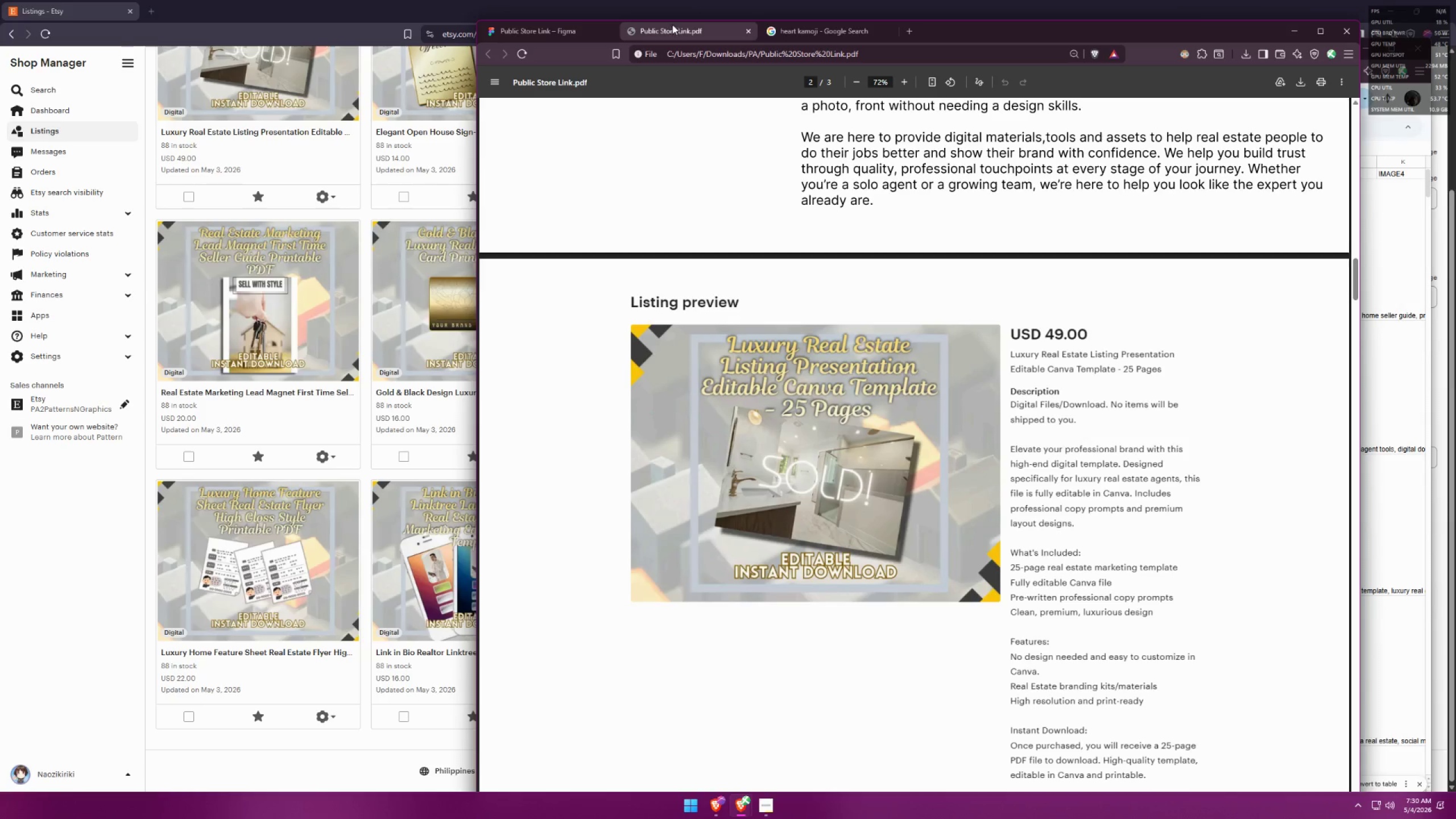 
left_click([752, 0])
 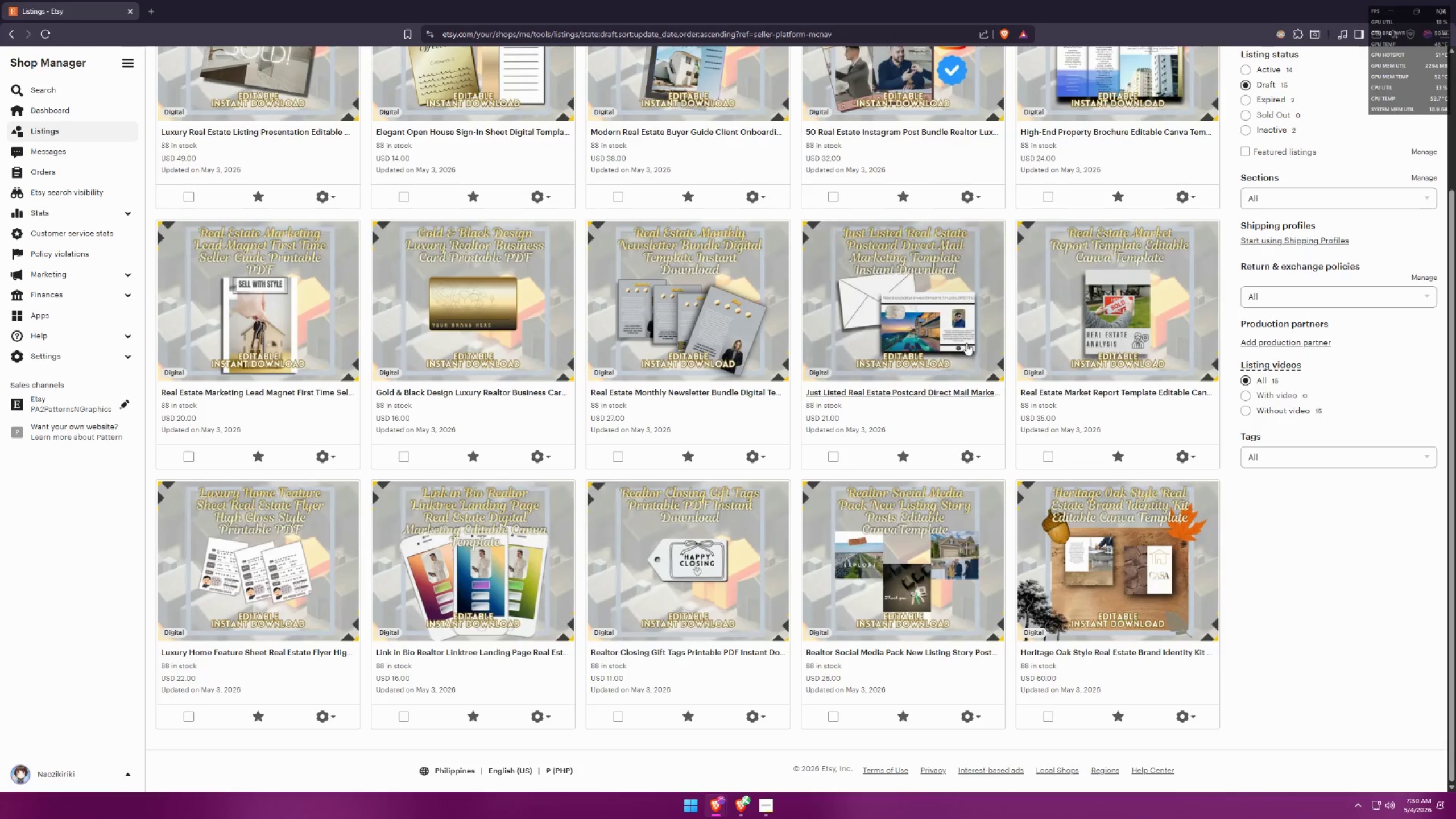 
scroll: coordinate [945, 405], scroll_direction: up, amount: 9.0
 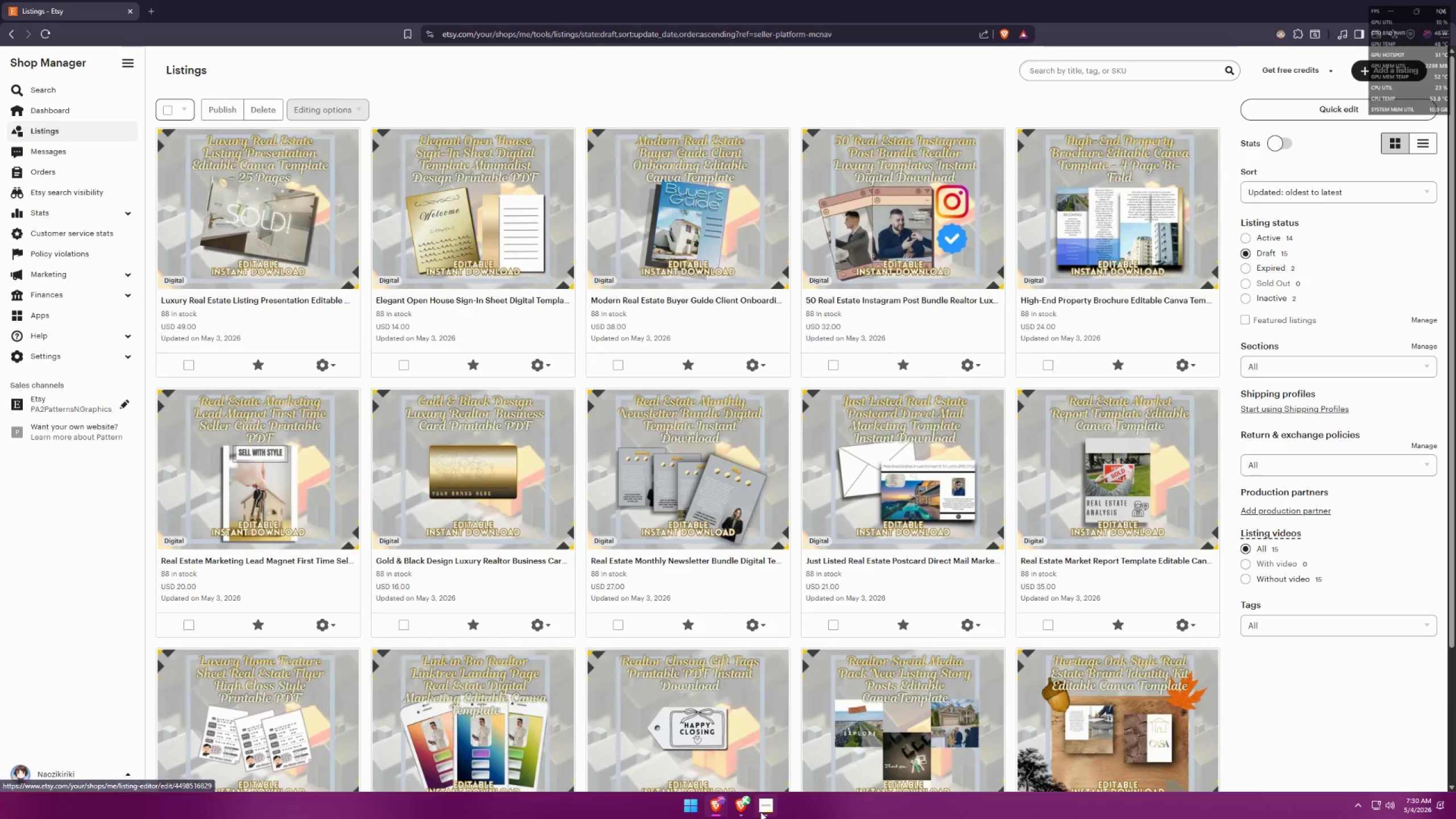 
left_click([748, 812])
 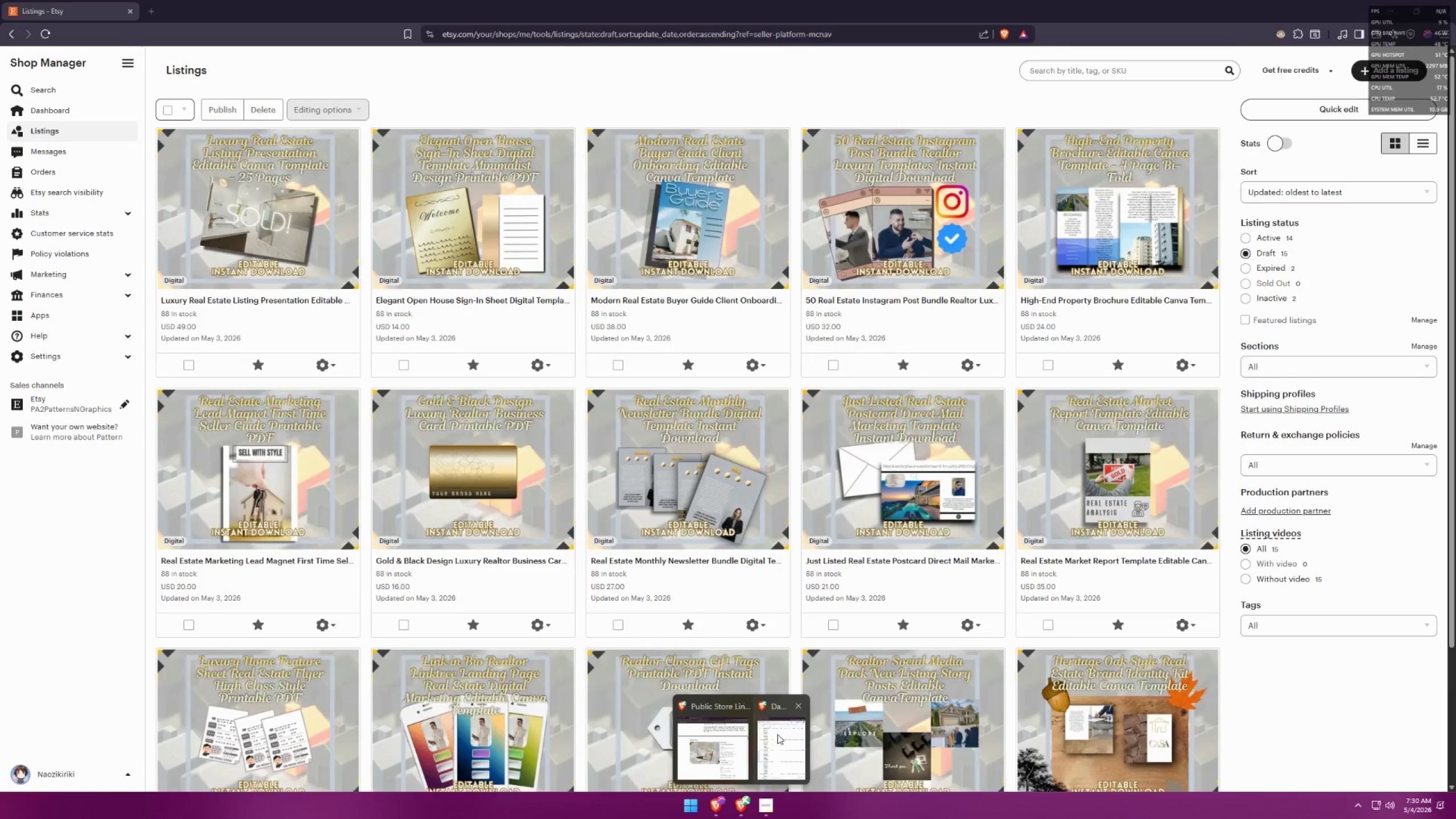 
left_click([777, 734])
 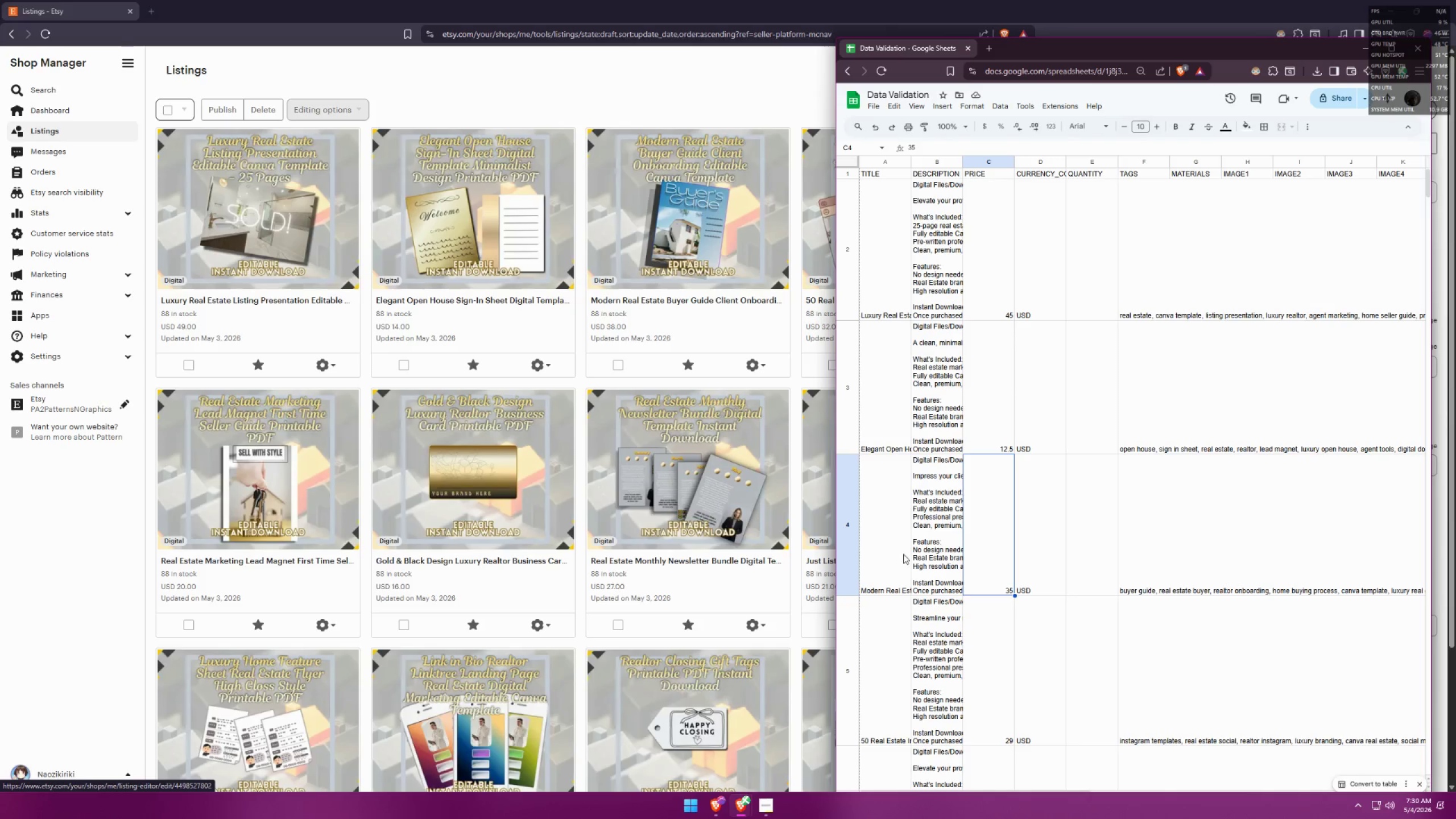 
scroll: coordinate [1019, 399], scroll_direction: up, amount: 6.0
 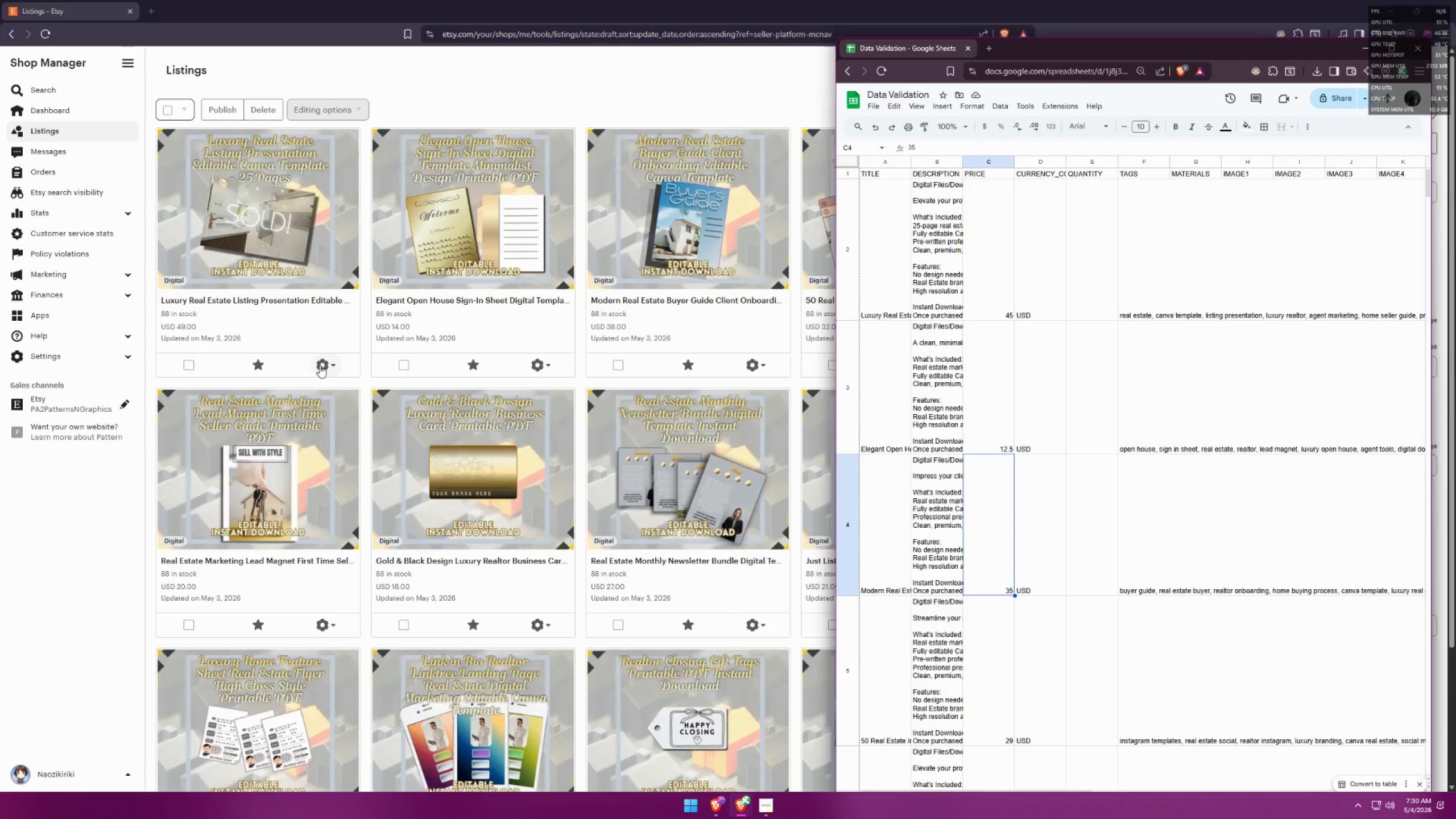 
middle_click([296, 299])
 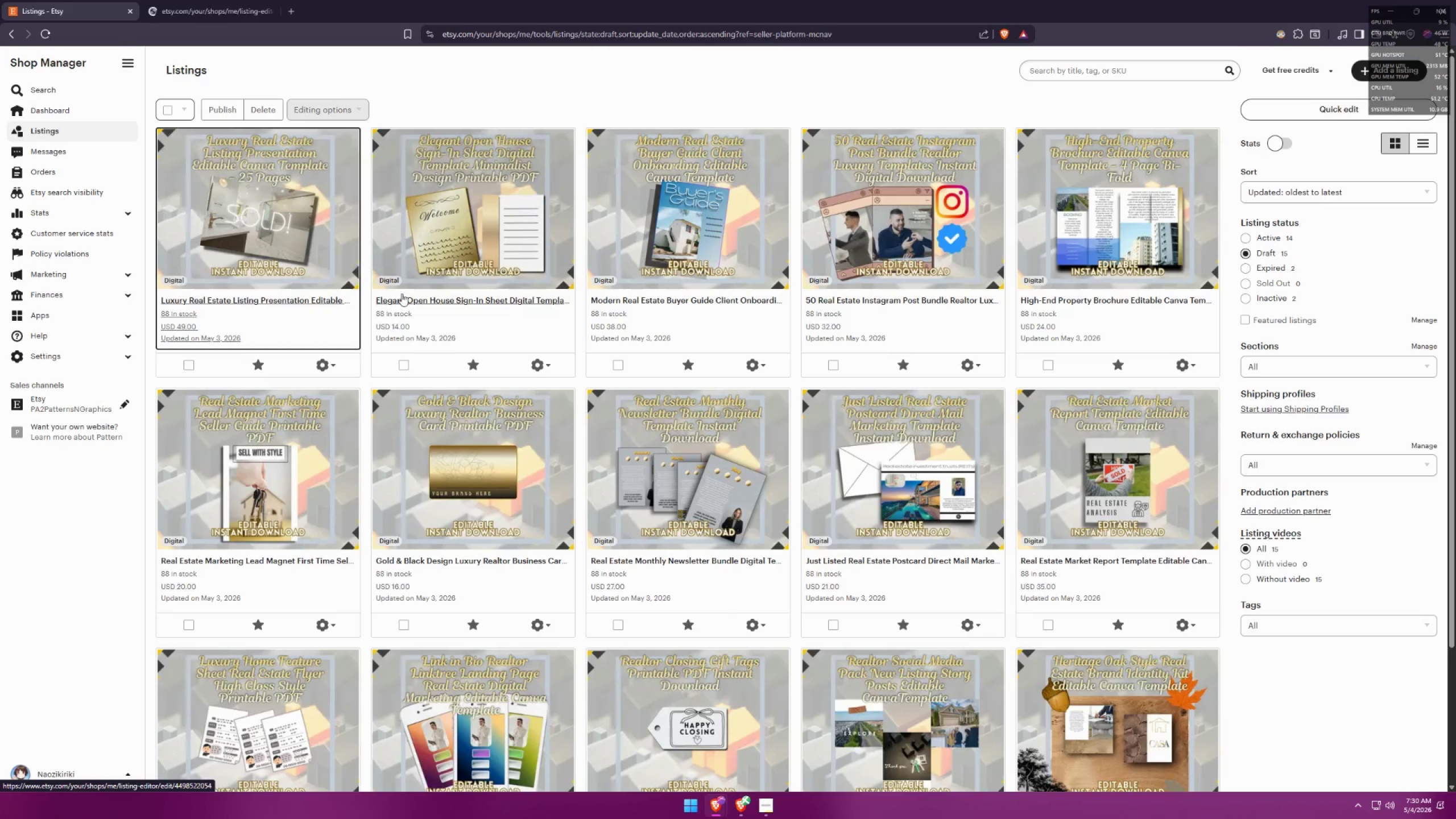 
middle_click([456, 301])
 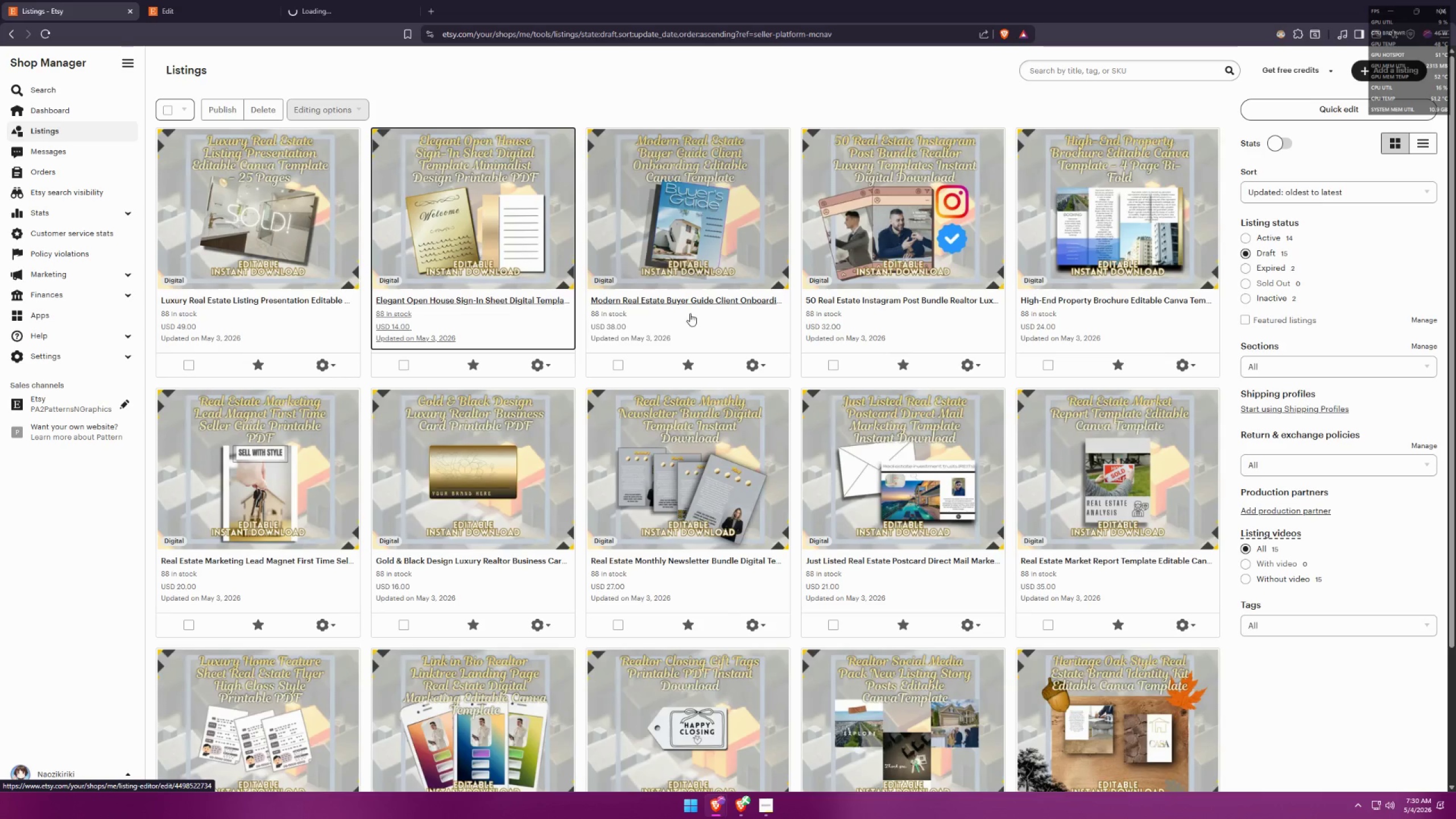 
middle_click([701, 302])
 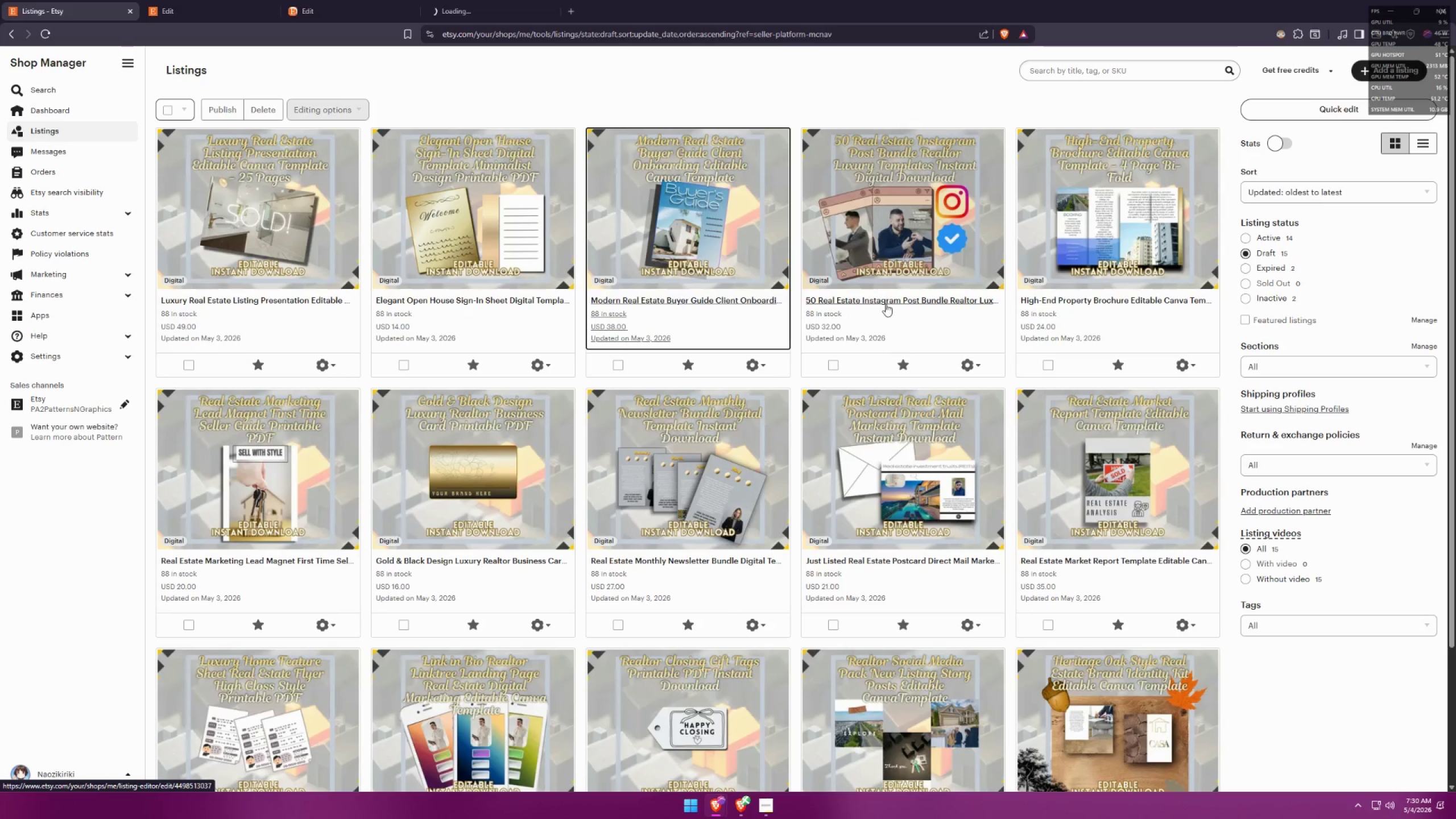 
middle_click([888, 301])
 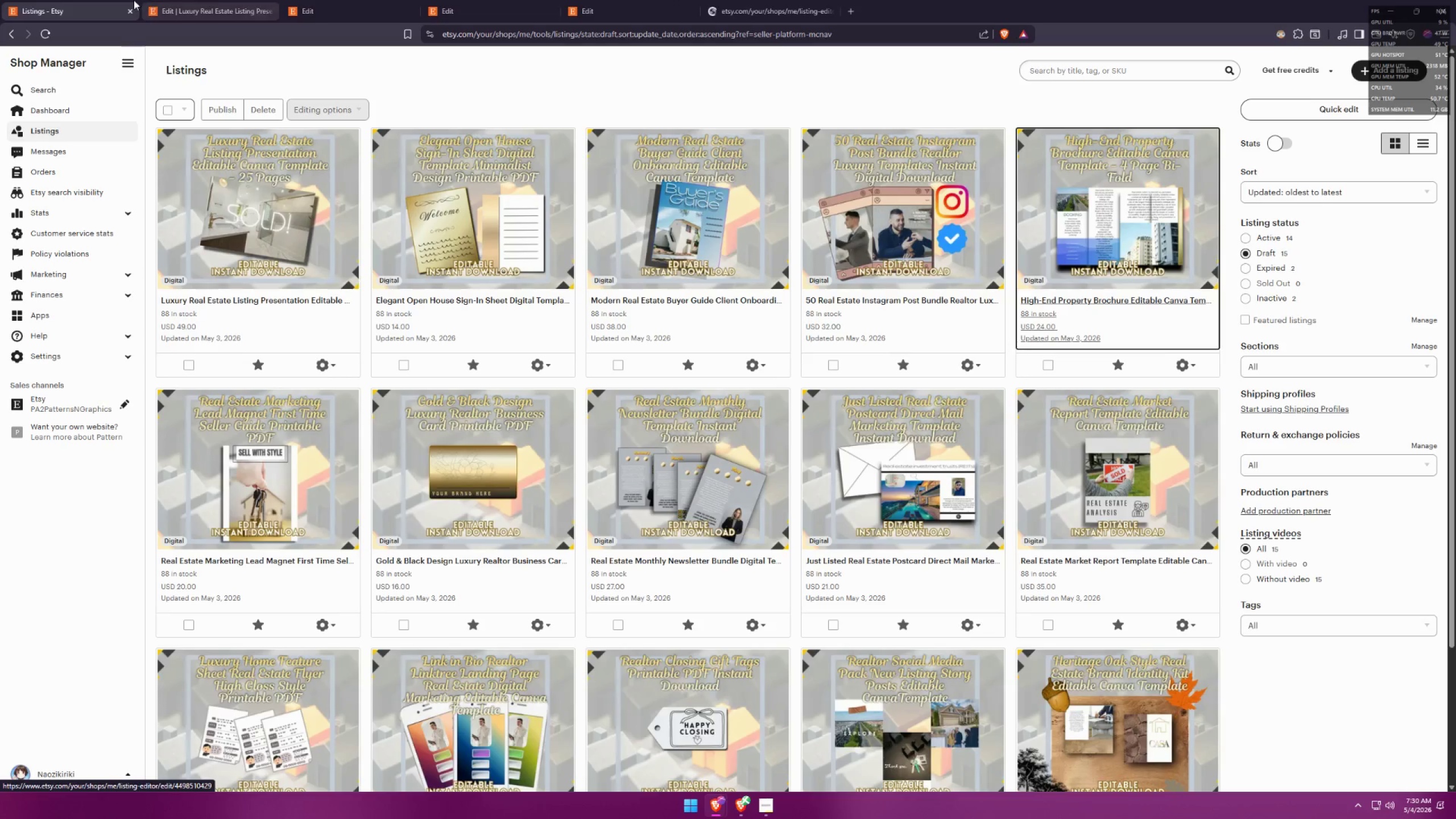 
double_click([177, 0])
 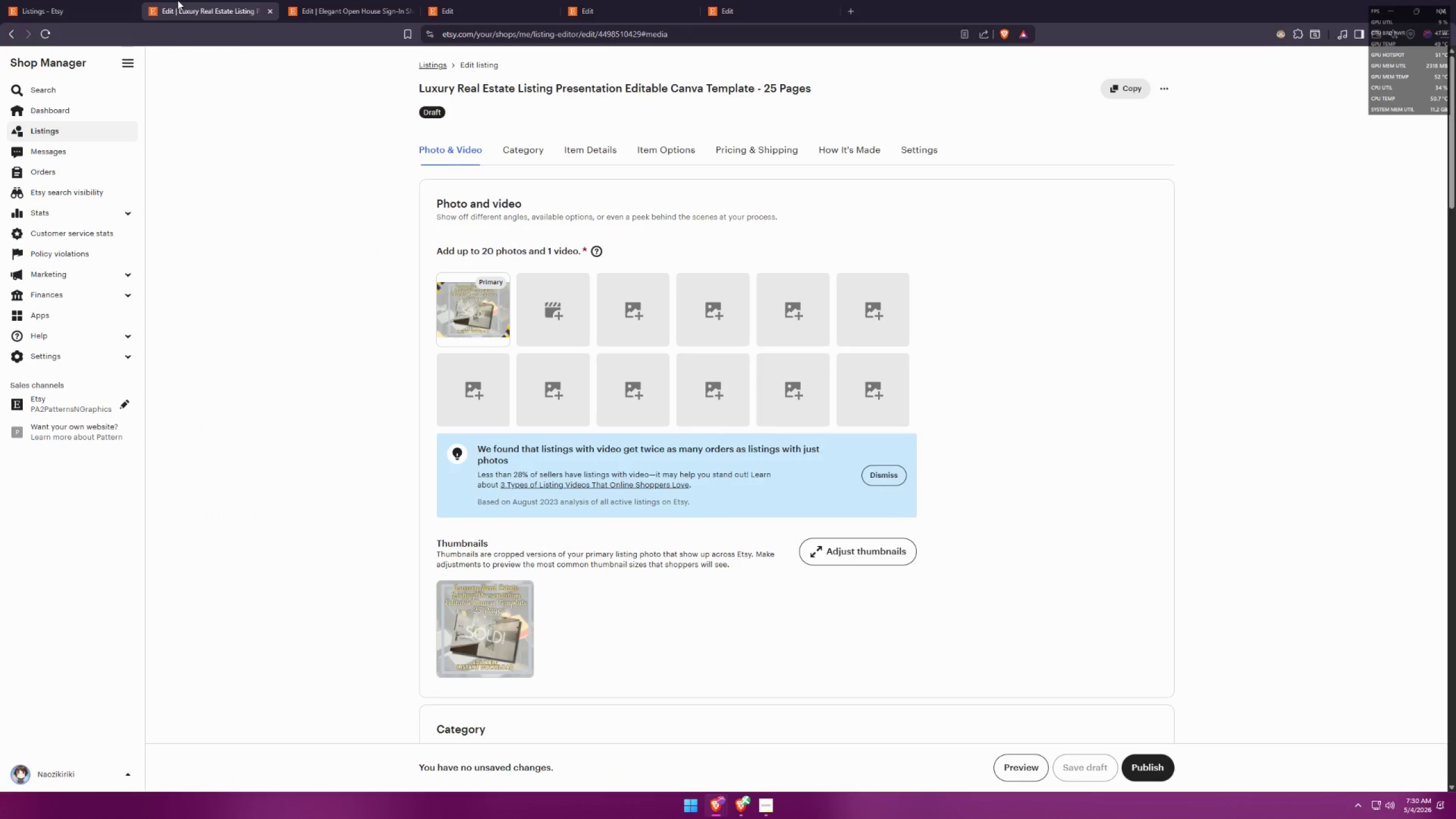 
key(Alt+AltLeft)
 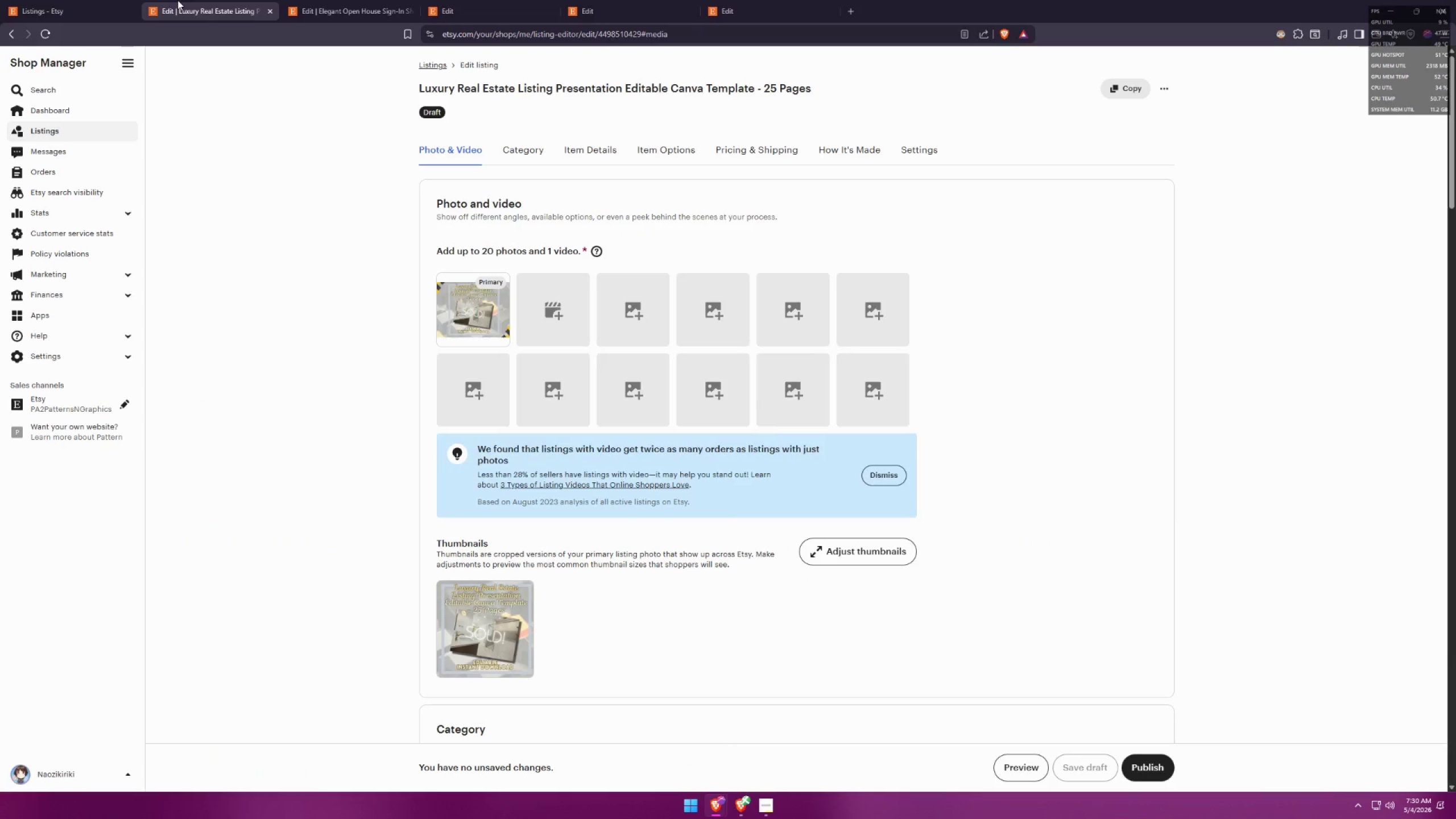 
key(Alt+Tab)
 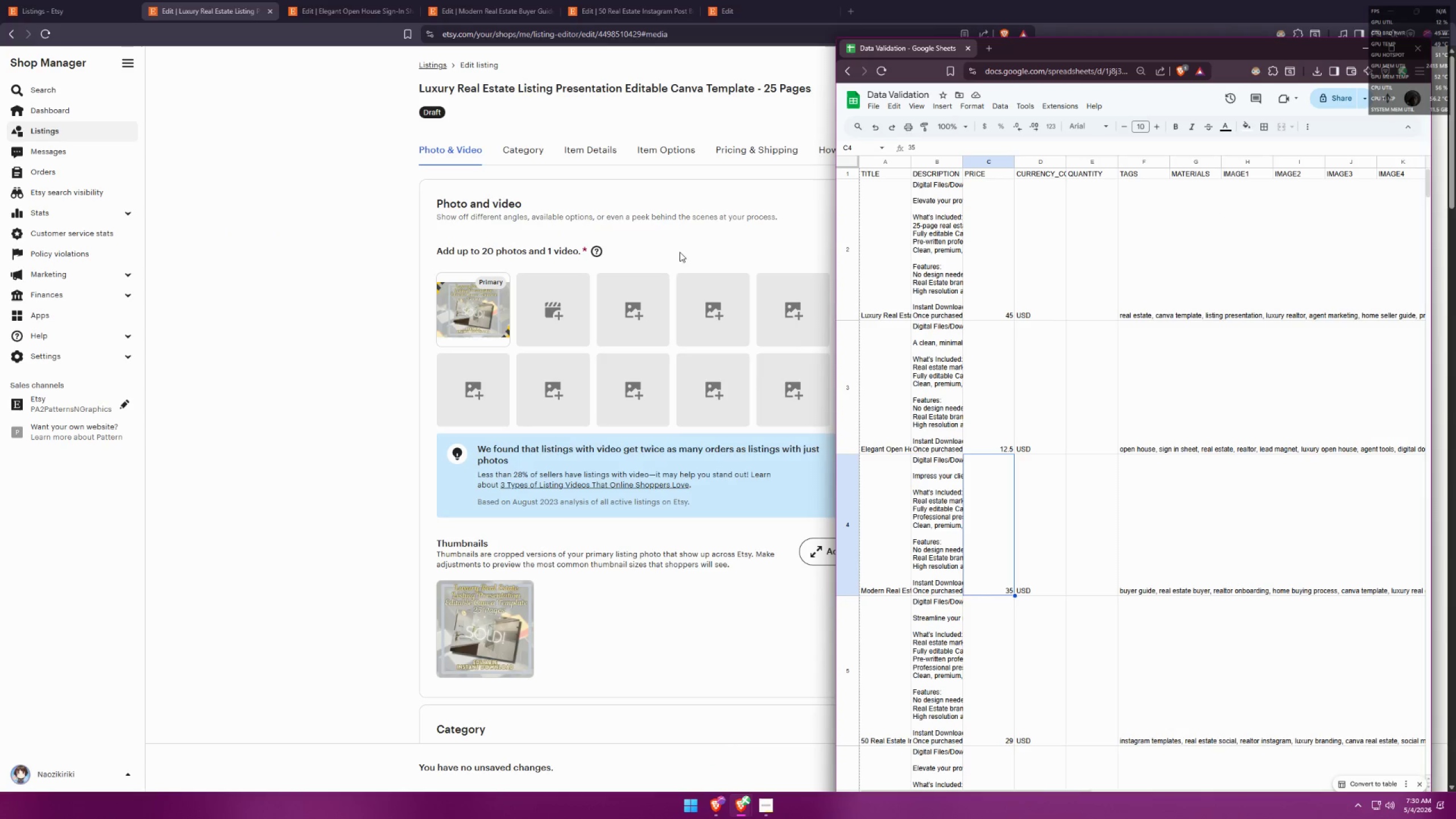 
scroll: coordinate [948, 307], scroll_direction: up, amount: 2.0
 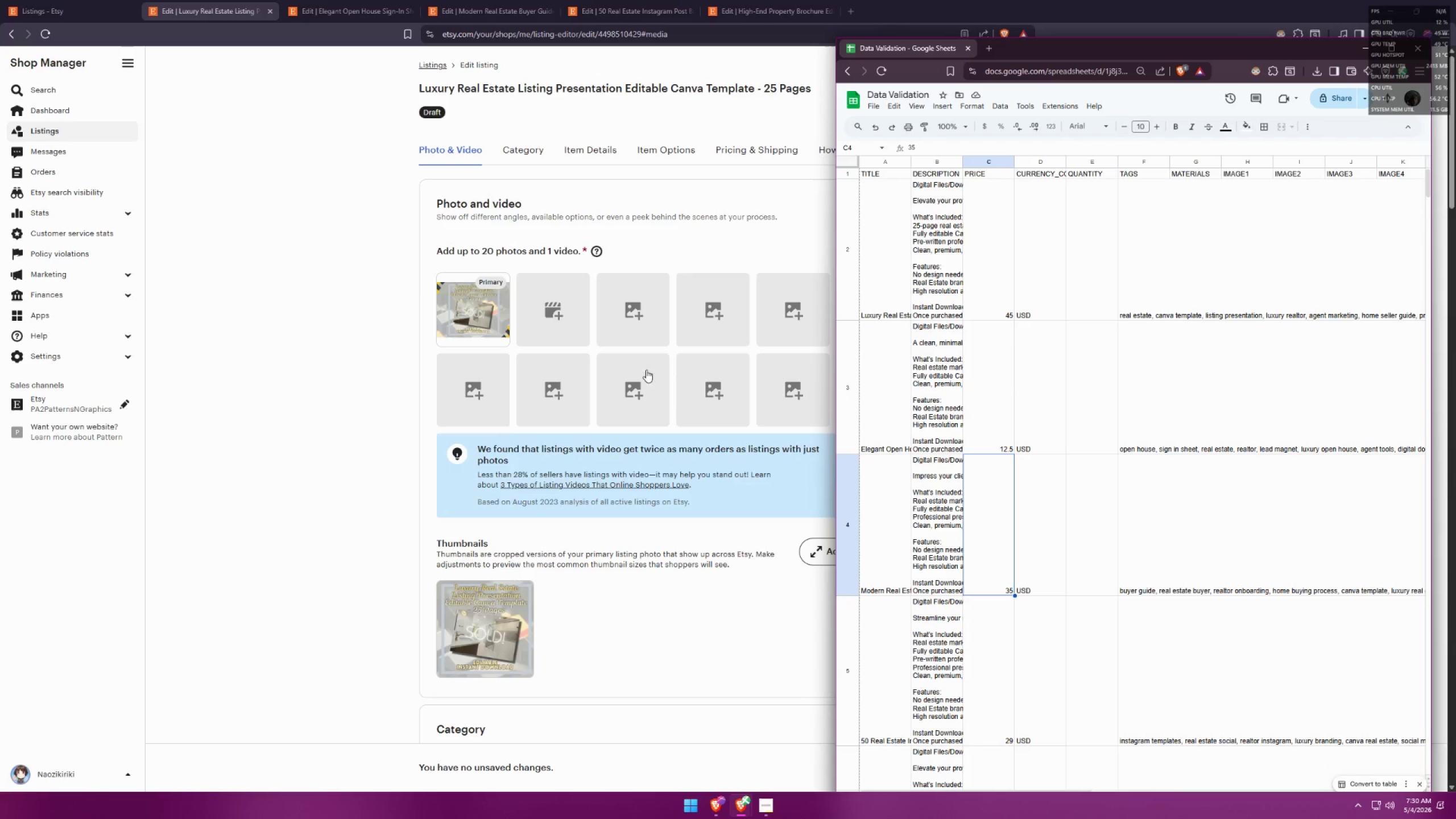 
left_click([361, 473])
 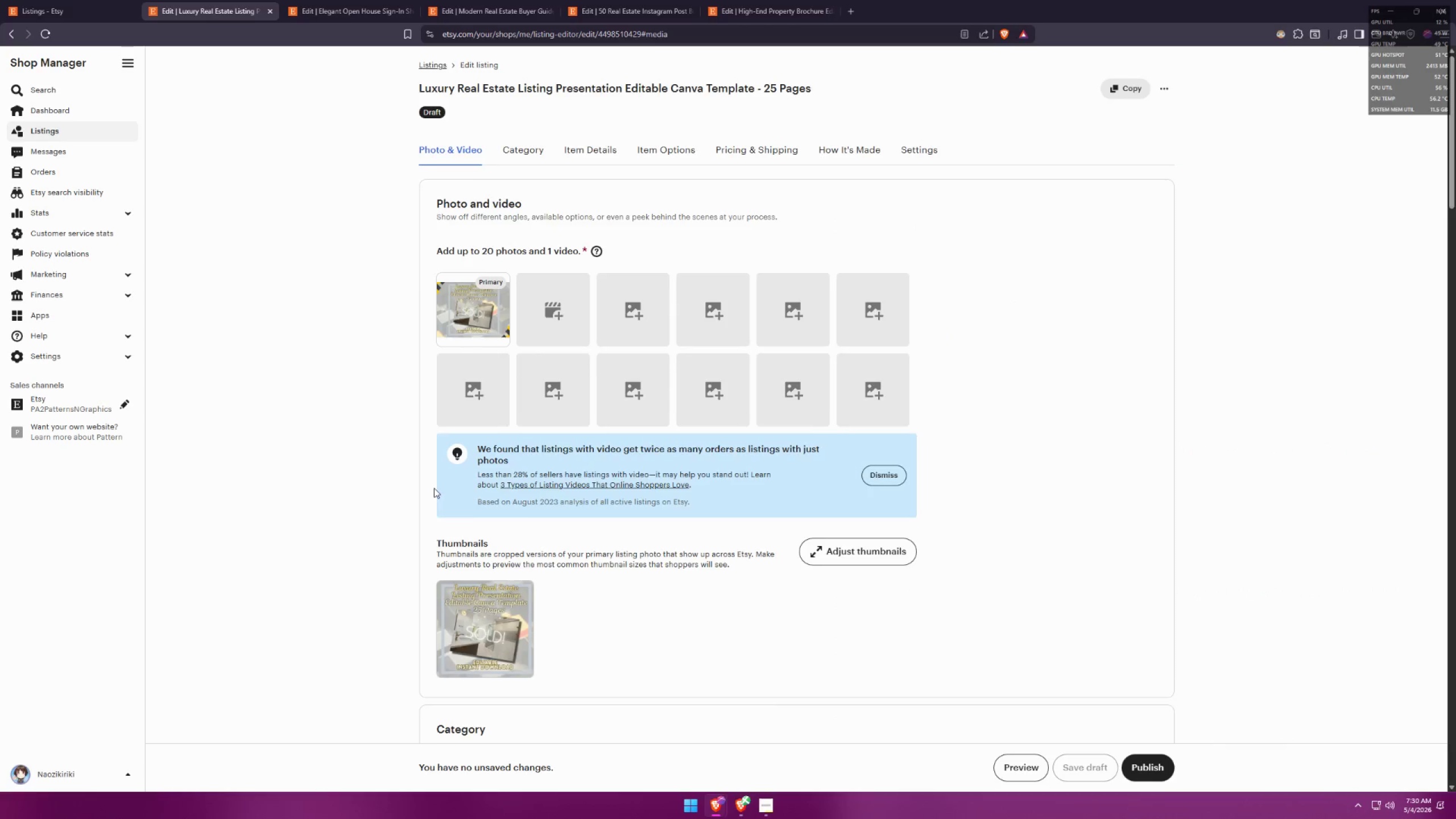 
scroll: coordinate [620, 476], scroll_direction: down, amount: 3.0
 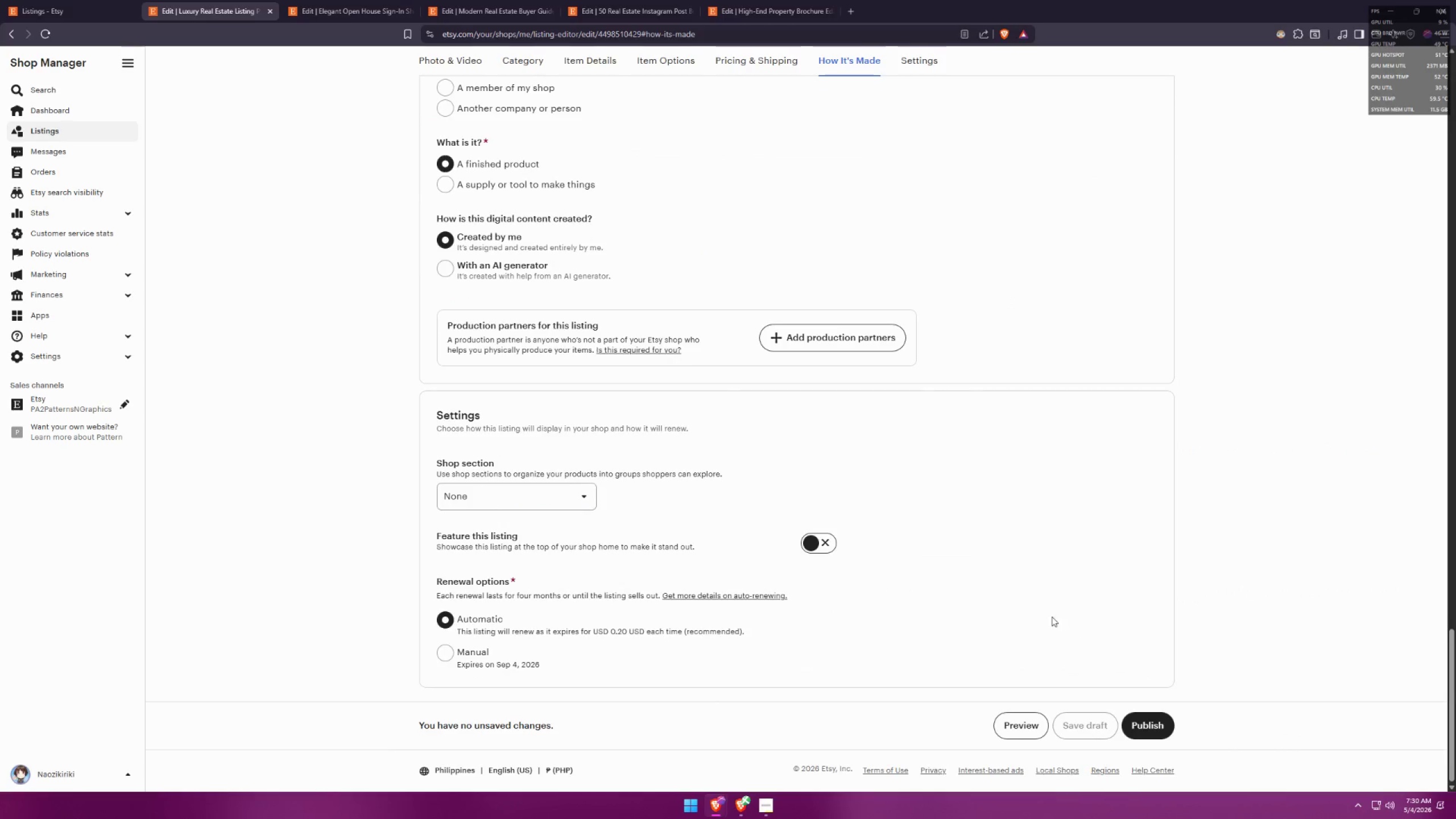 
scroll: coordinate [802, 514], scroll_direction: up, amount: 13.0
 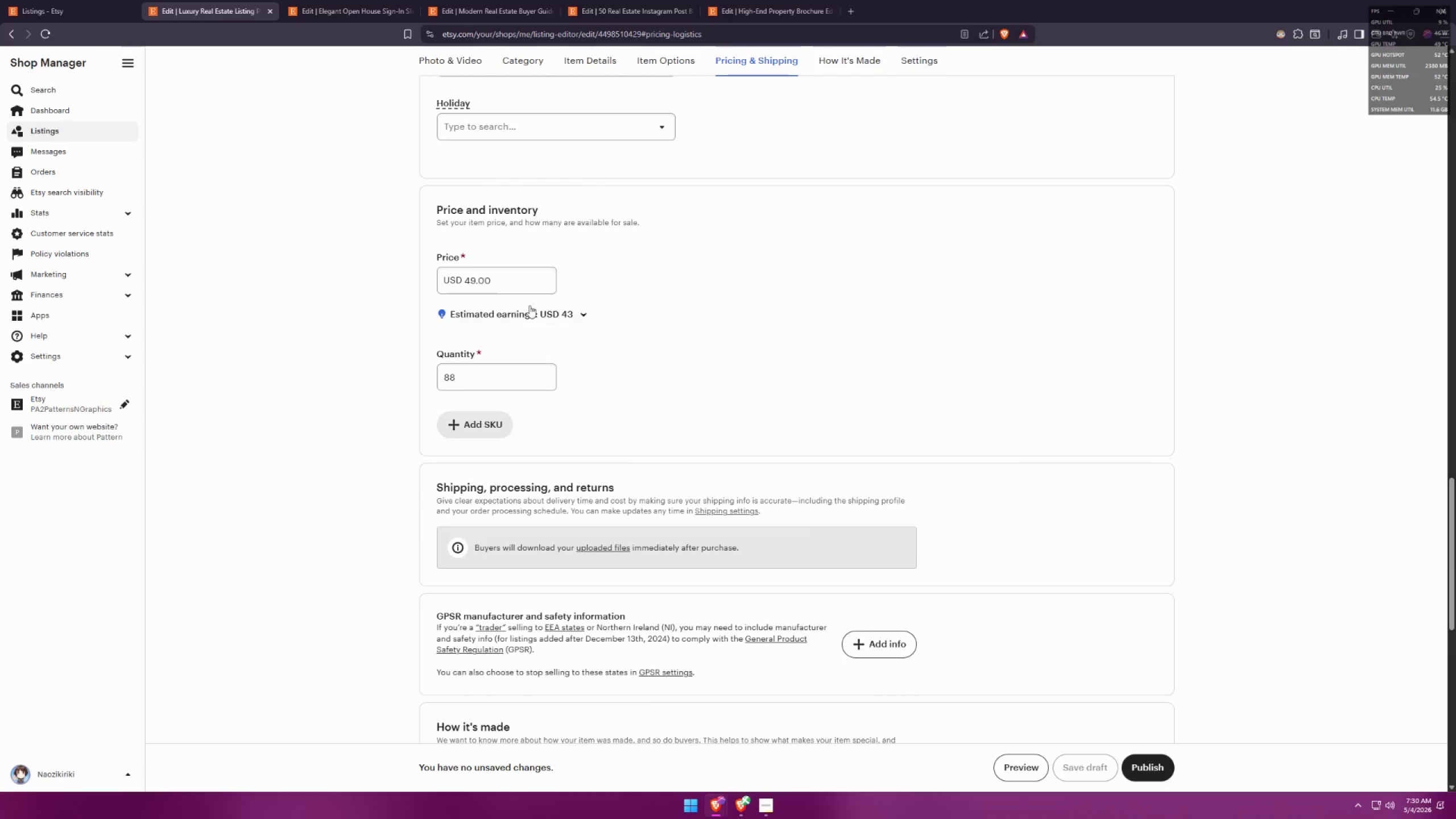 
left_click_drag(start_coordinate=[506, 282], to_coordinate=[362, 284])
 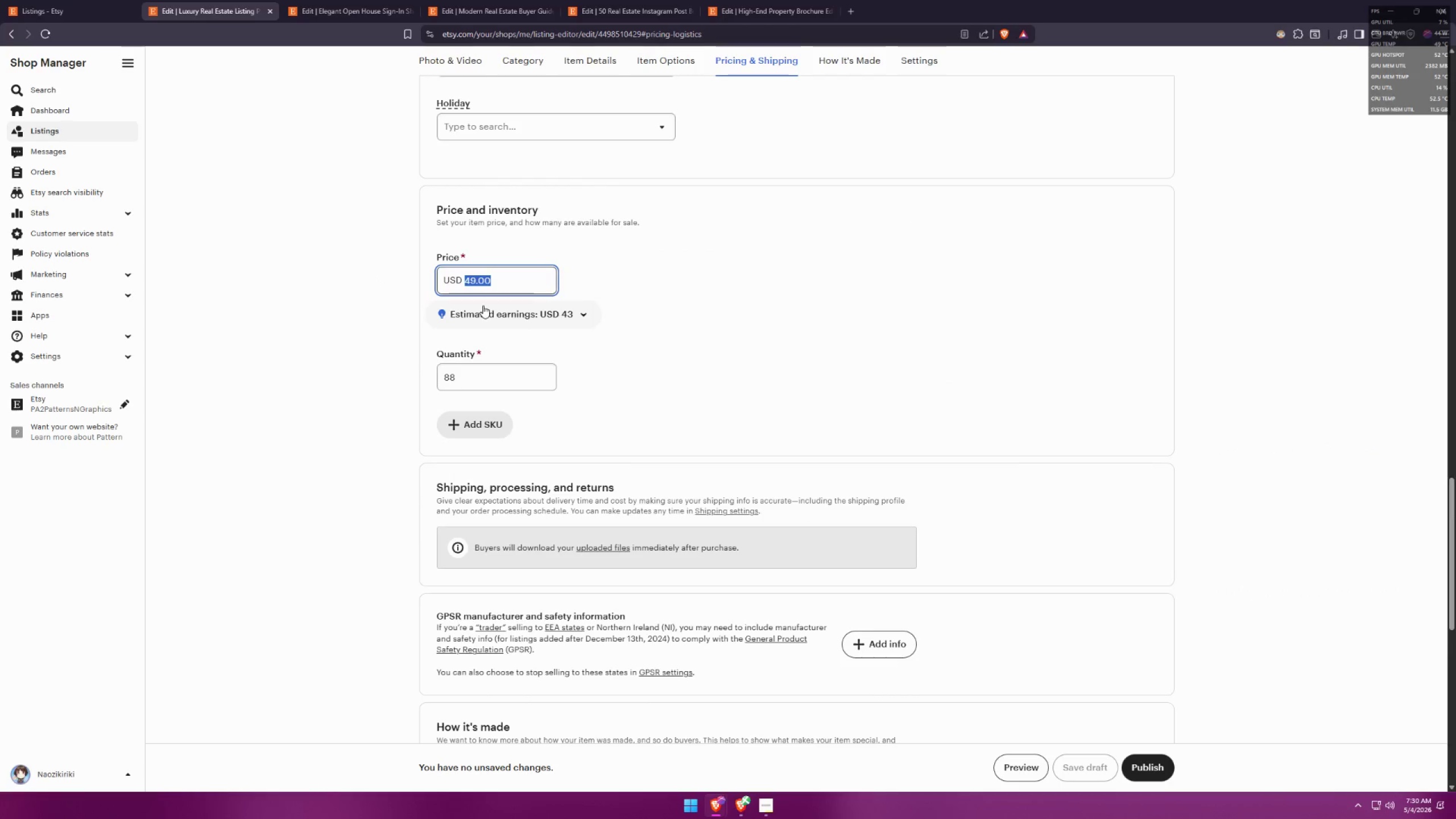 
type(45)
 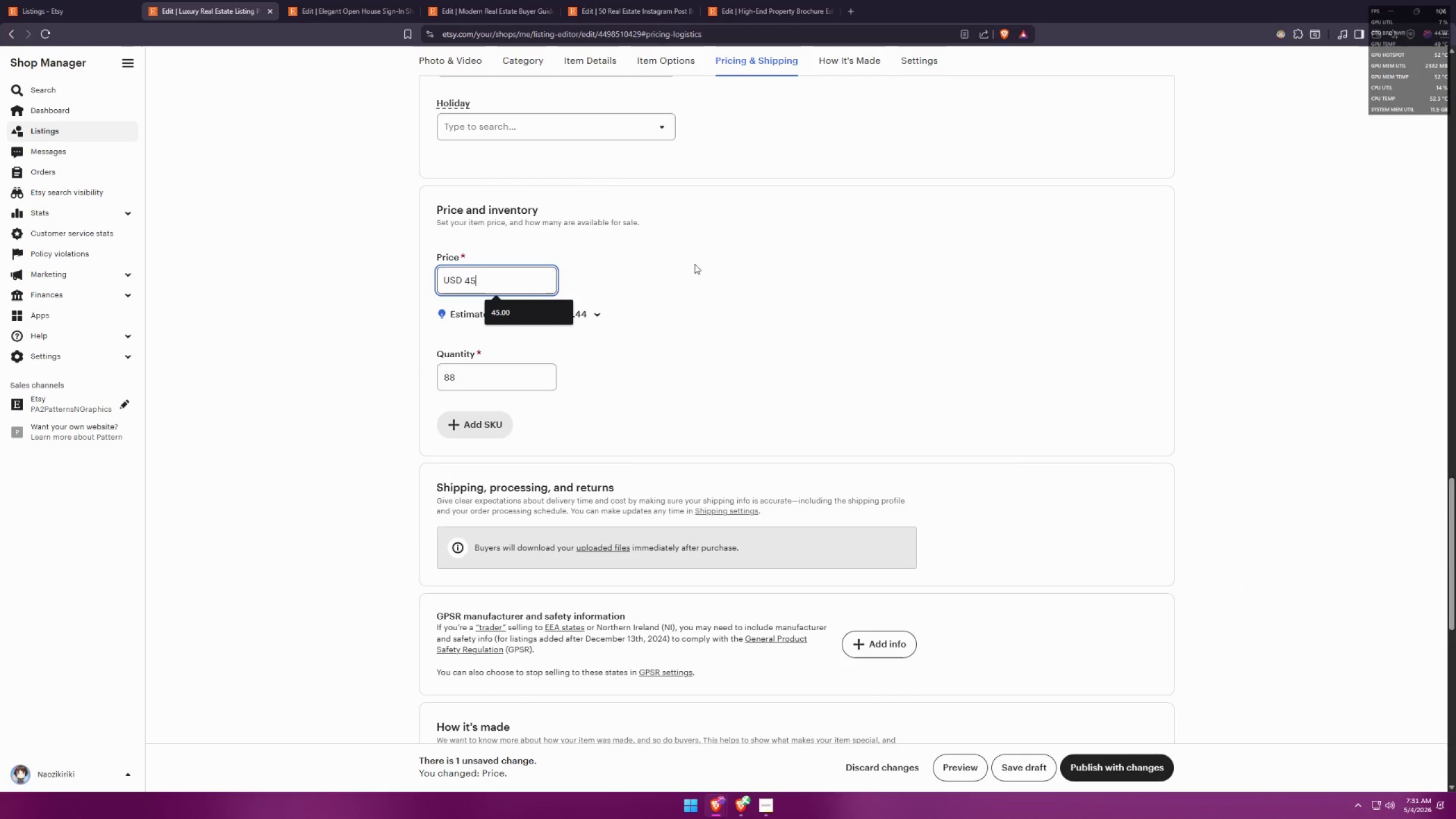 
left_click([761, 271])
 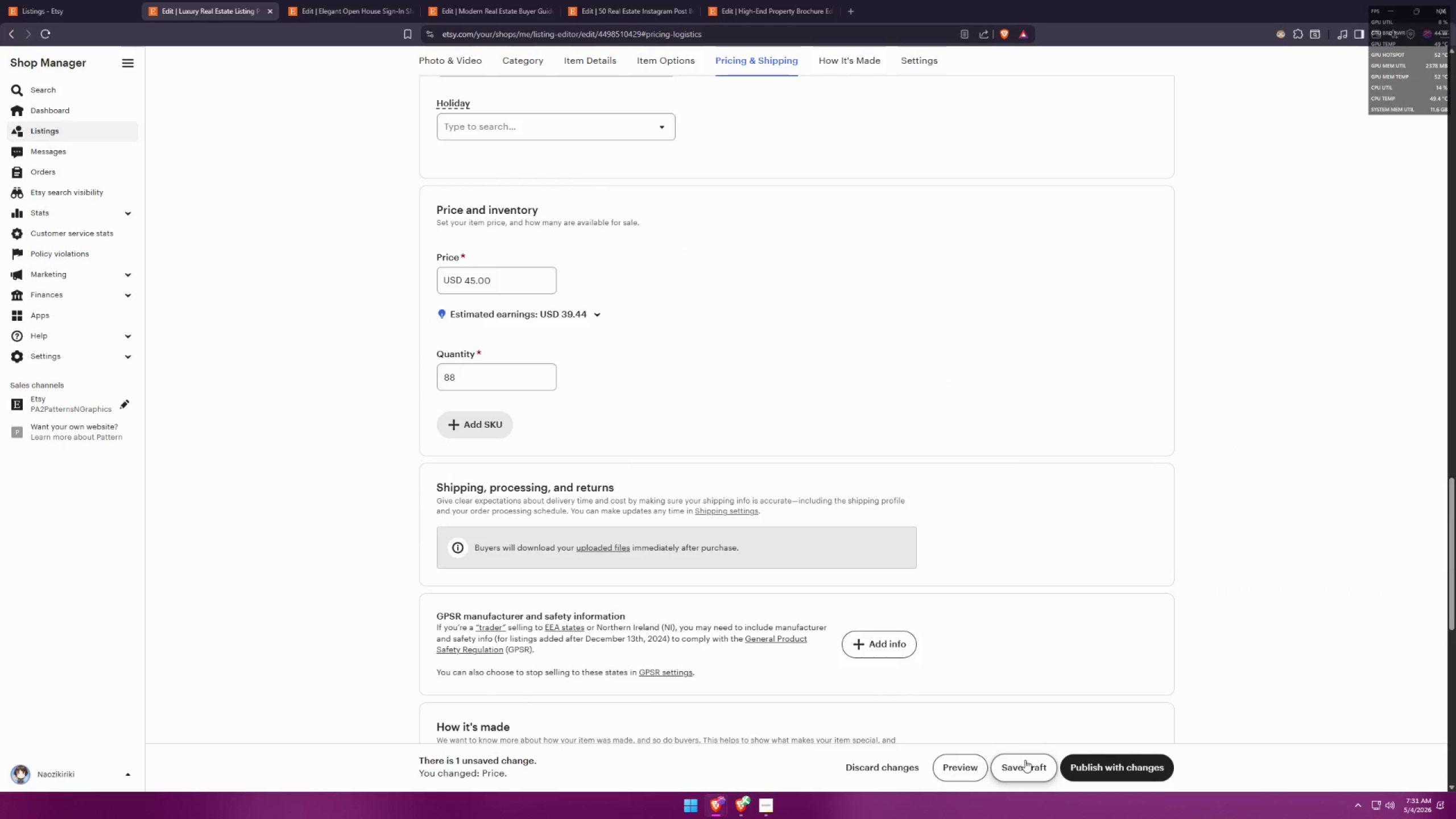 
left_click([1023, 760])
 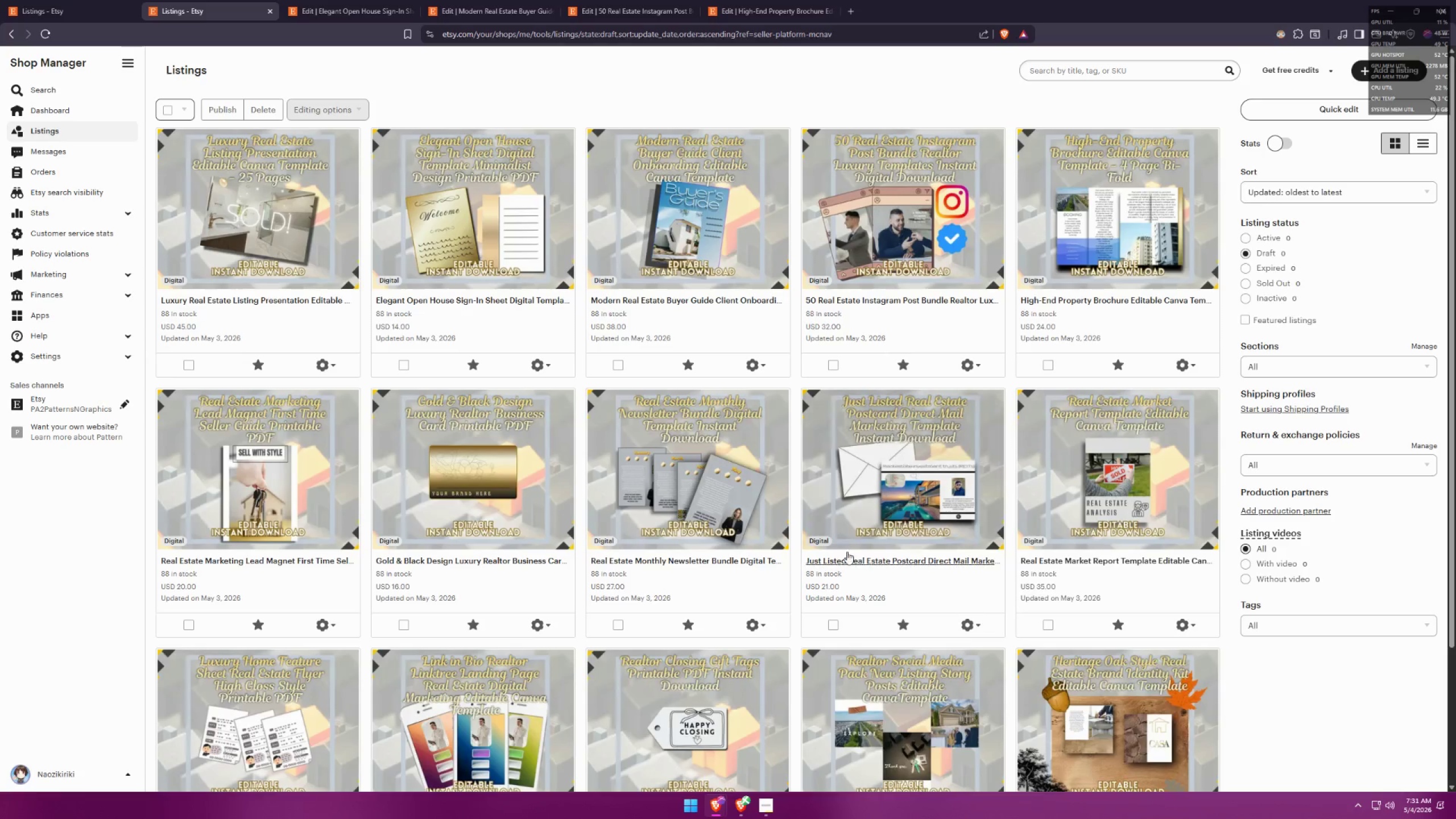 
left_click([545, 356])
 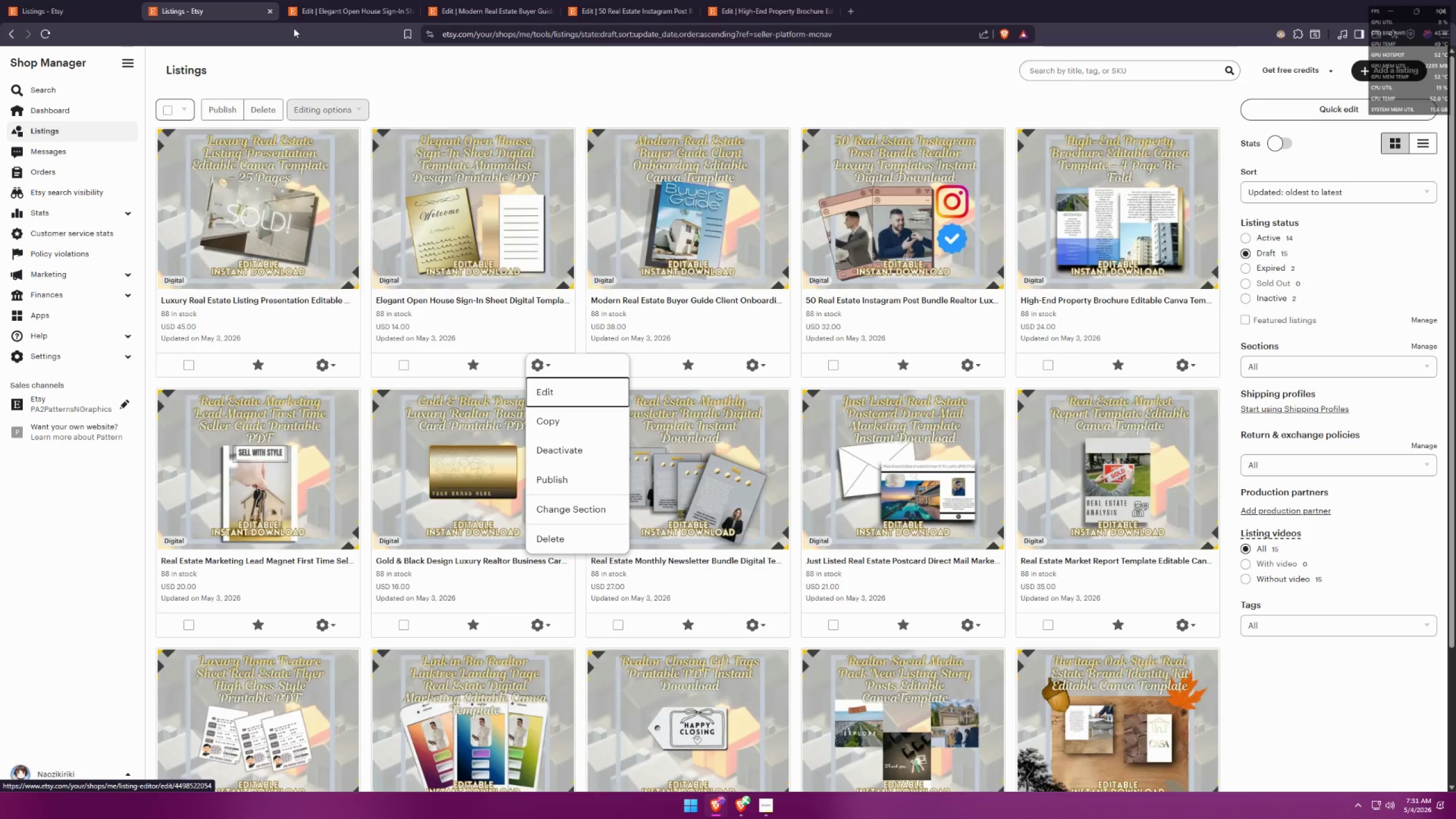 
left_click([331, 0])
 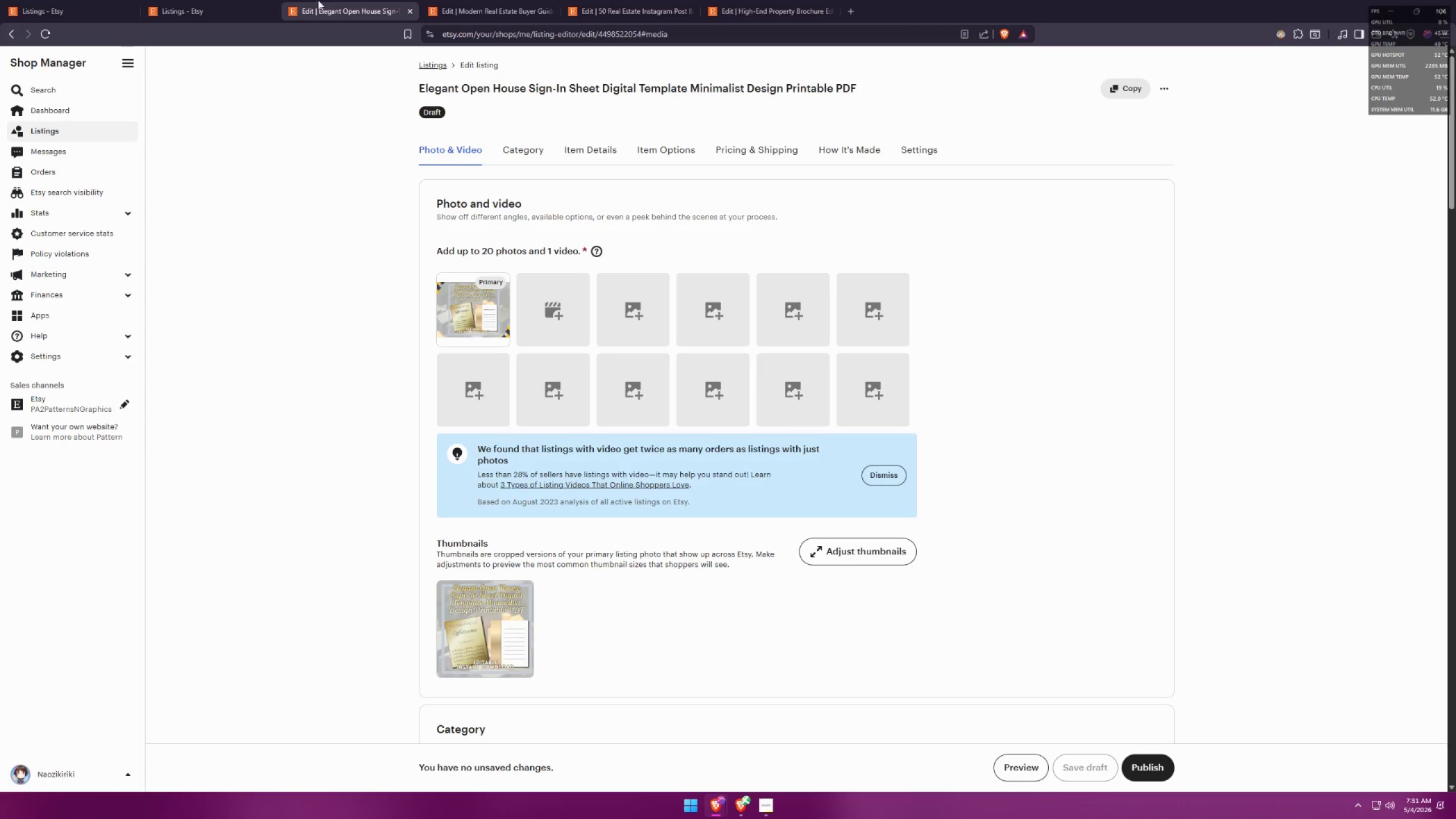 
left_click([182, 0])
 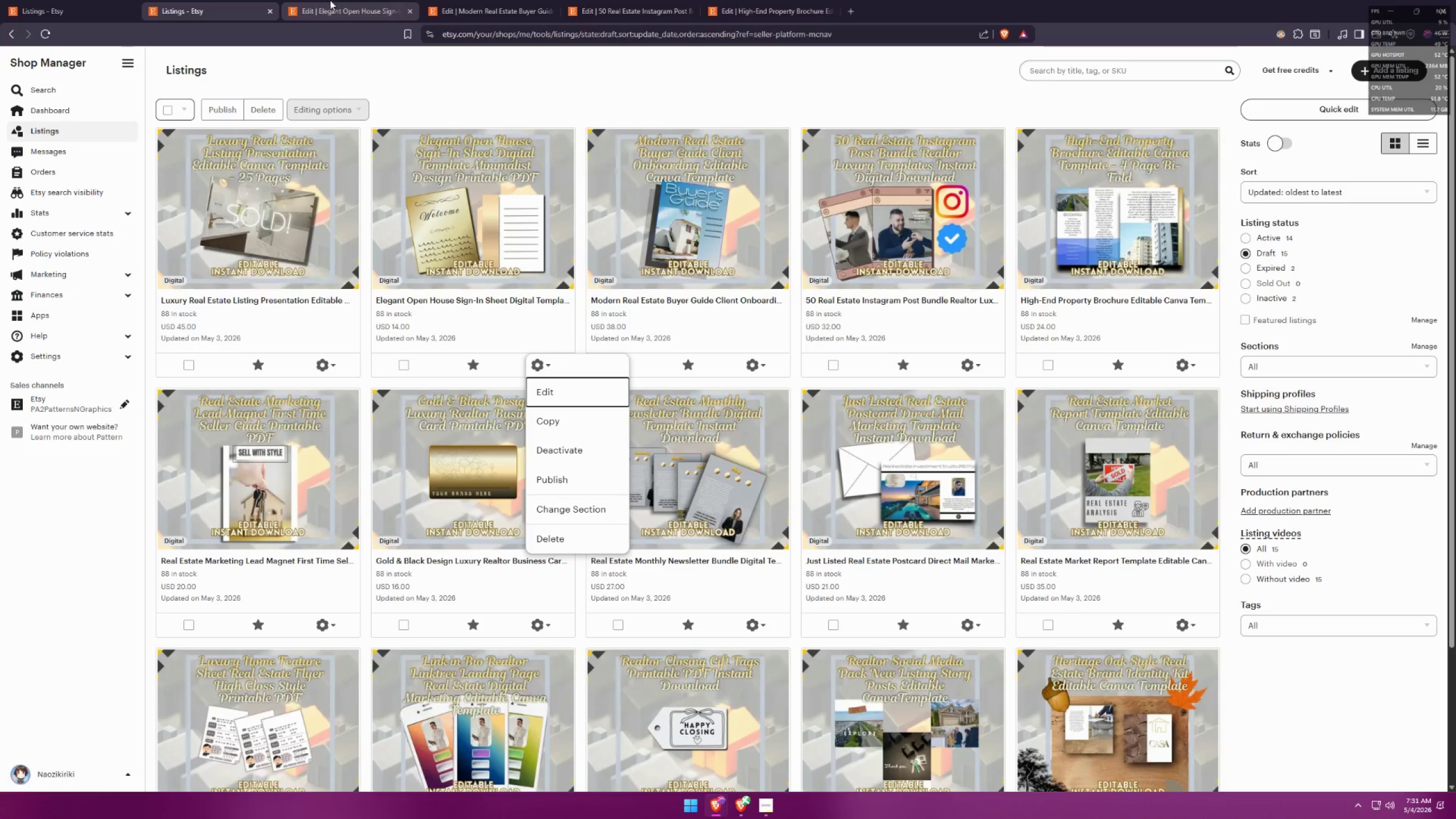 
key(Alt+AltLeft)
 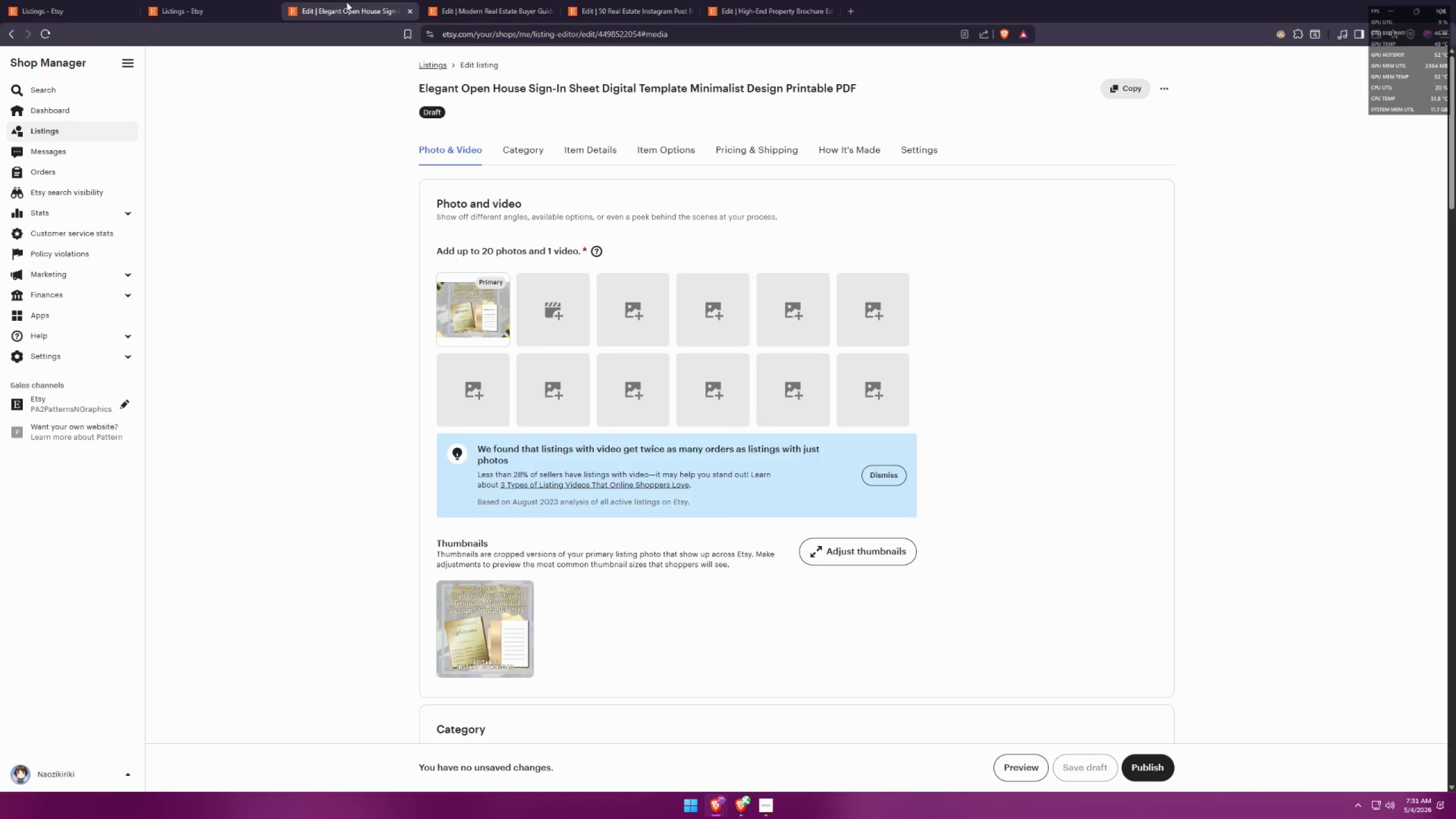 
key(Alt+Tab)
 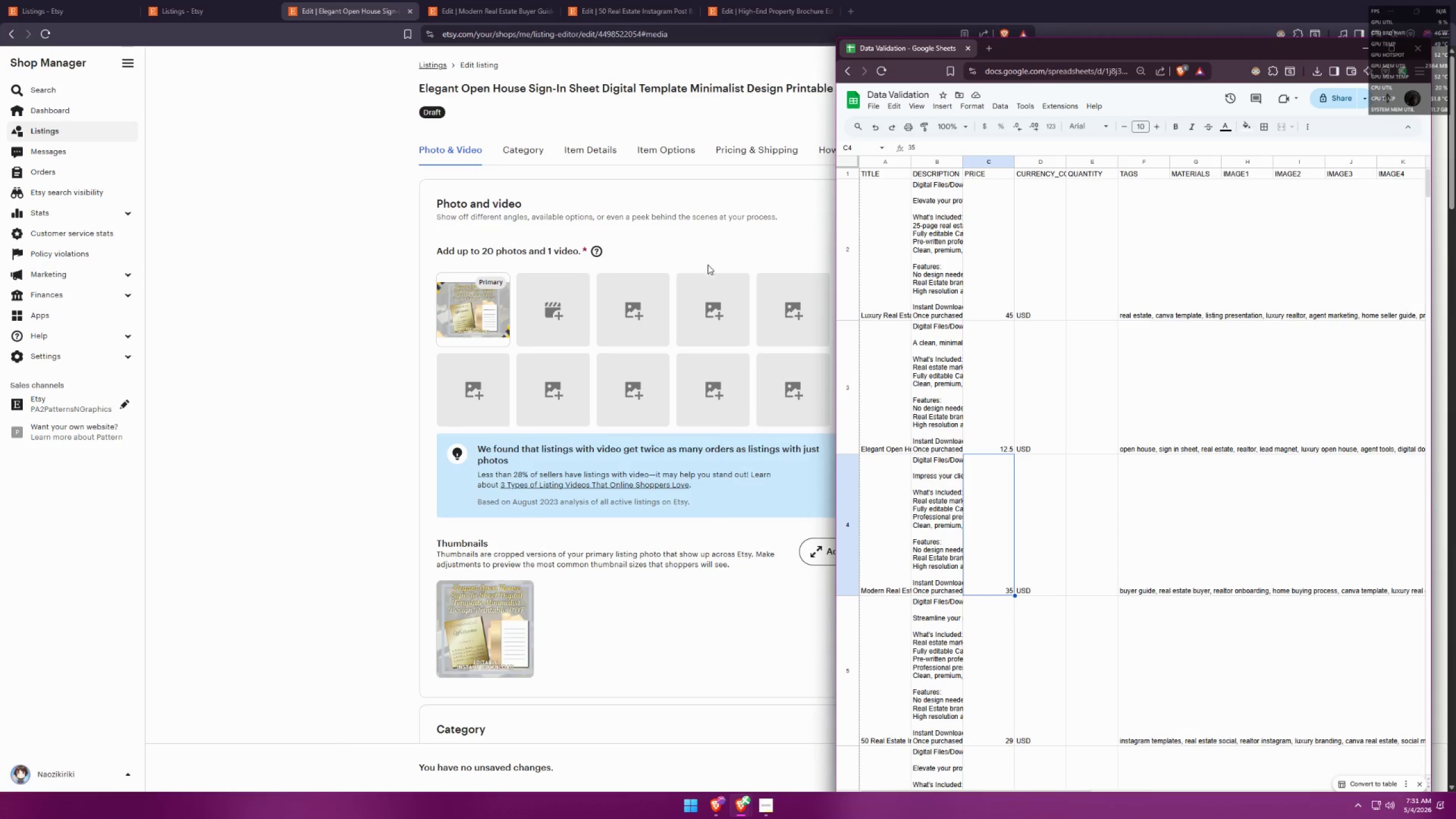 
scroll: coordinate [1009, 364], scroll_direction: up, amount: 5.0
 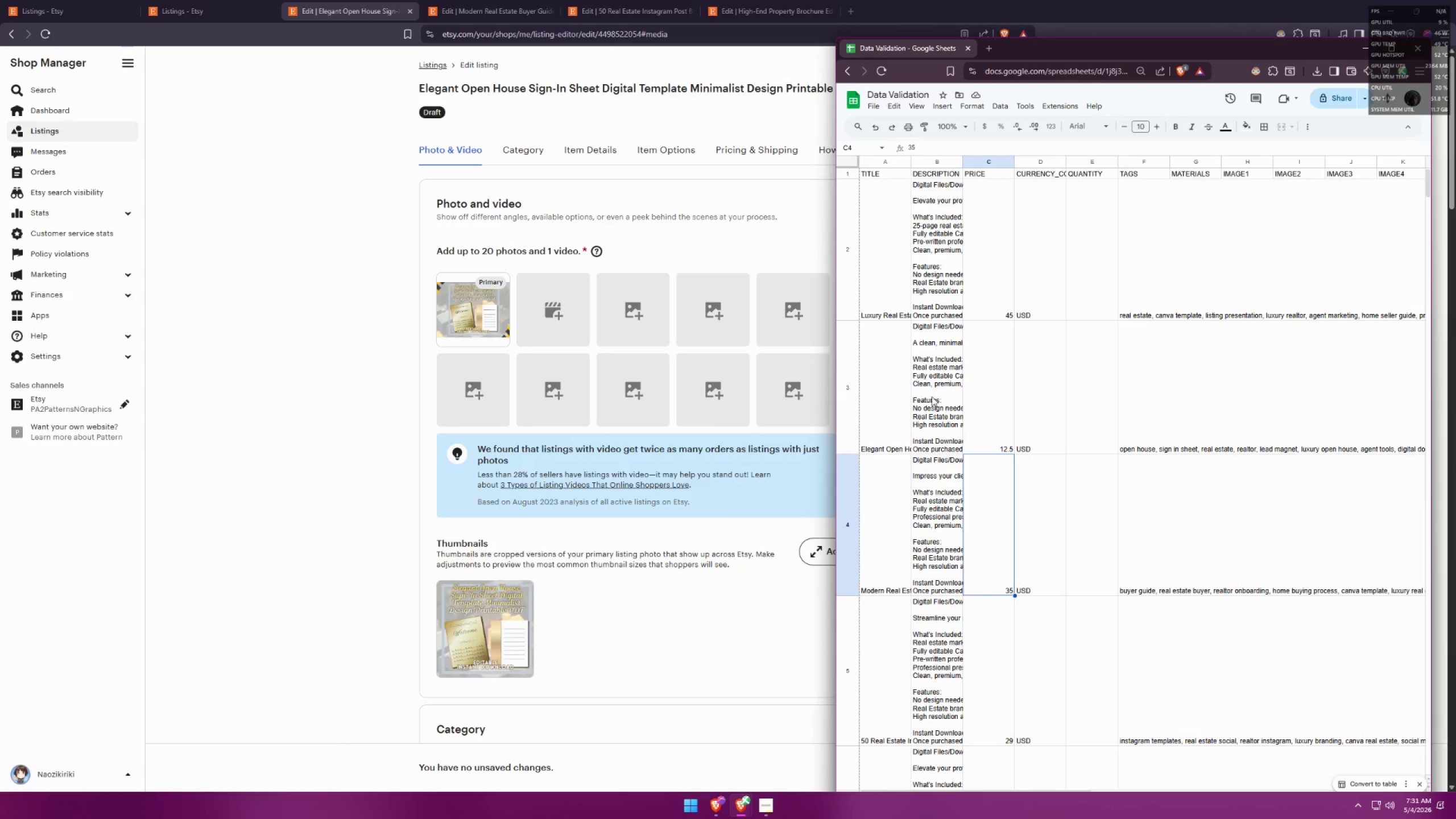 
left_click([910, 396])
 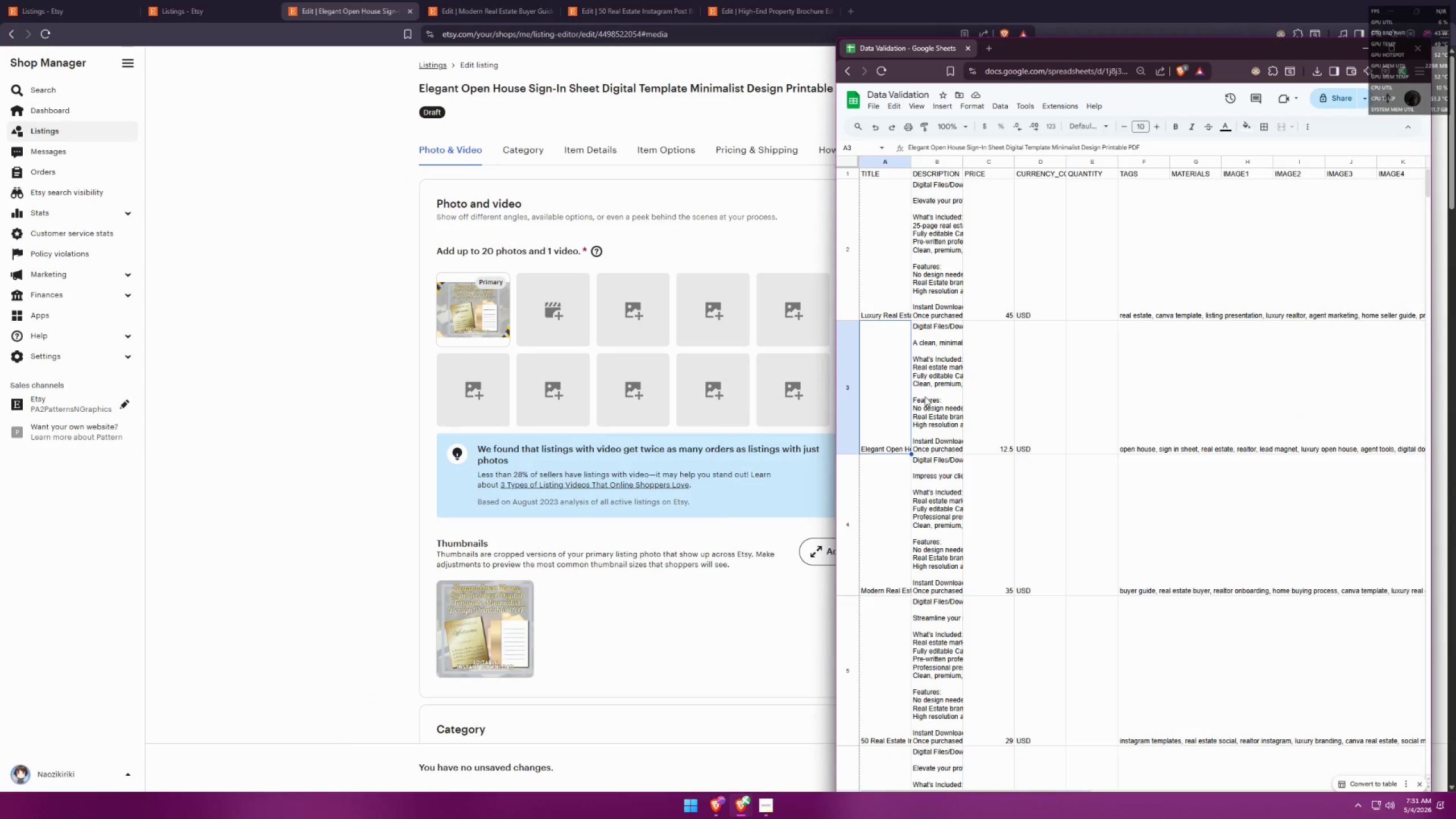 
left_click([245, 512])
 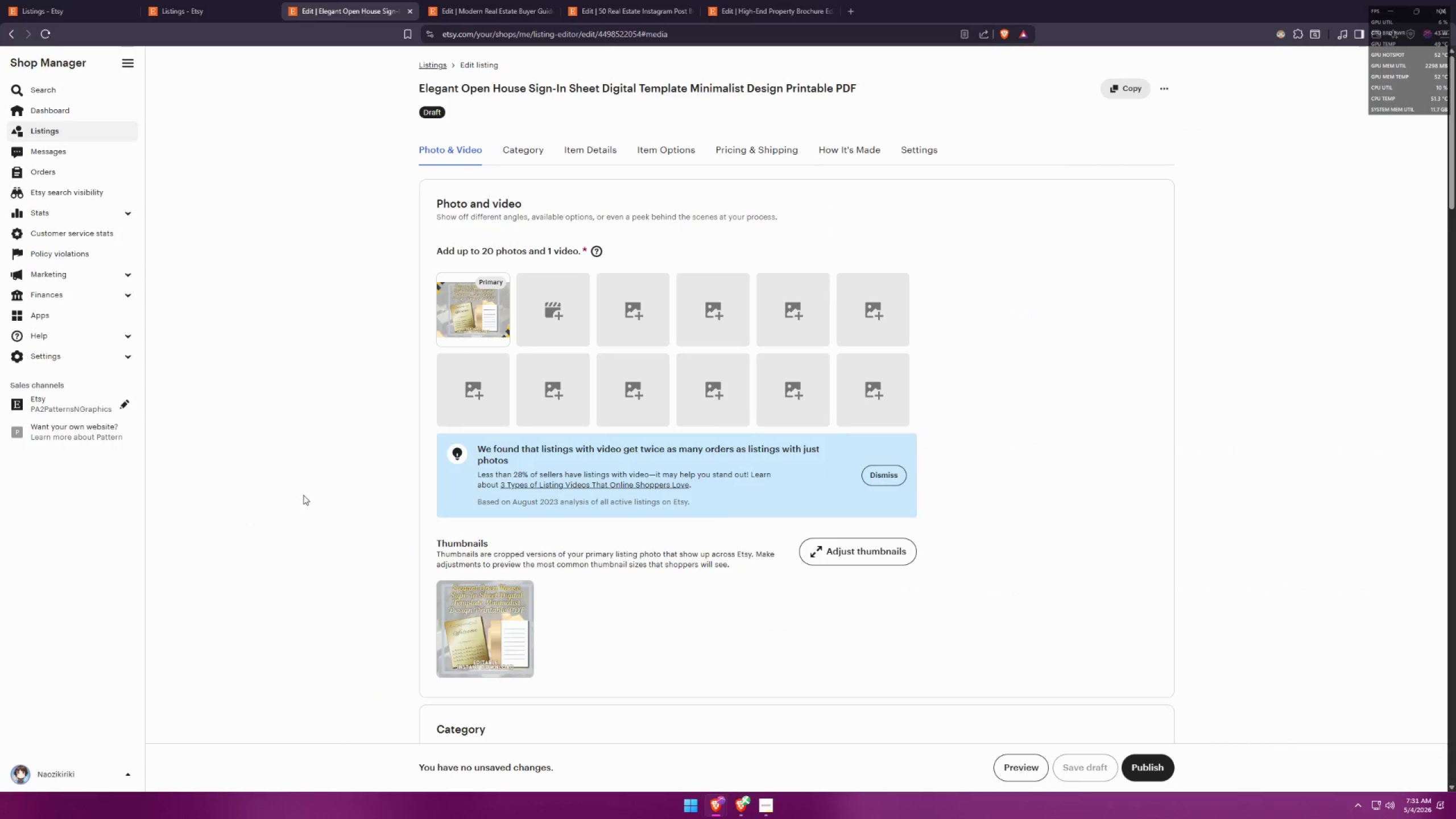 
scroll: coordinate [436, 458], scroll_direction: down, amount: 35.0
 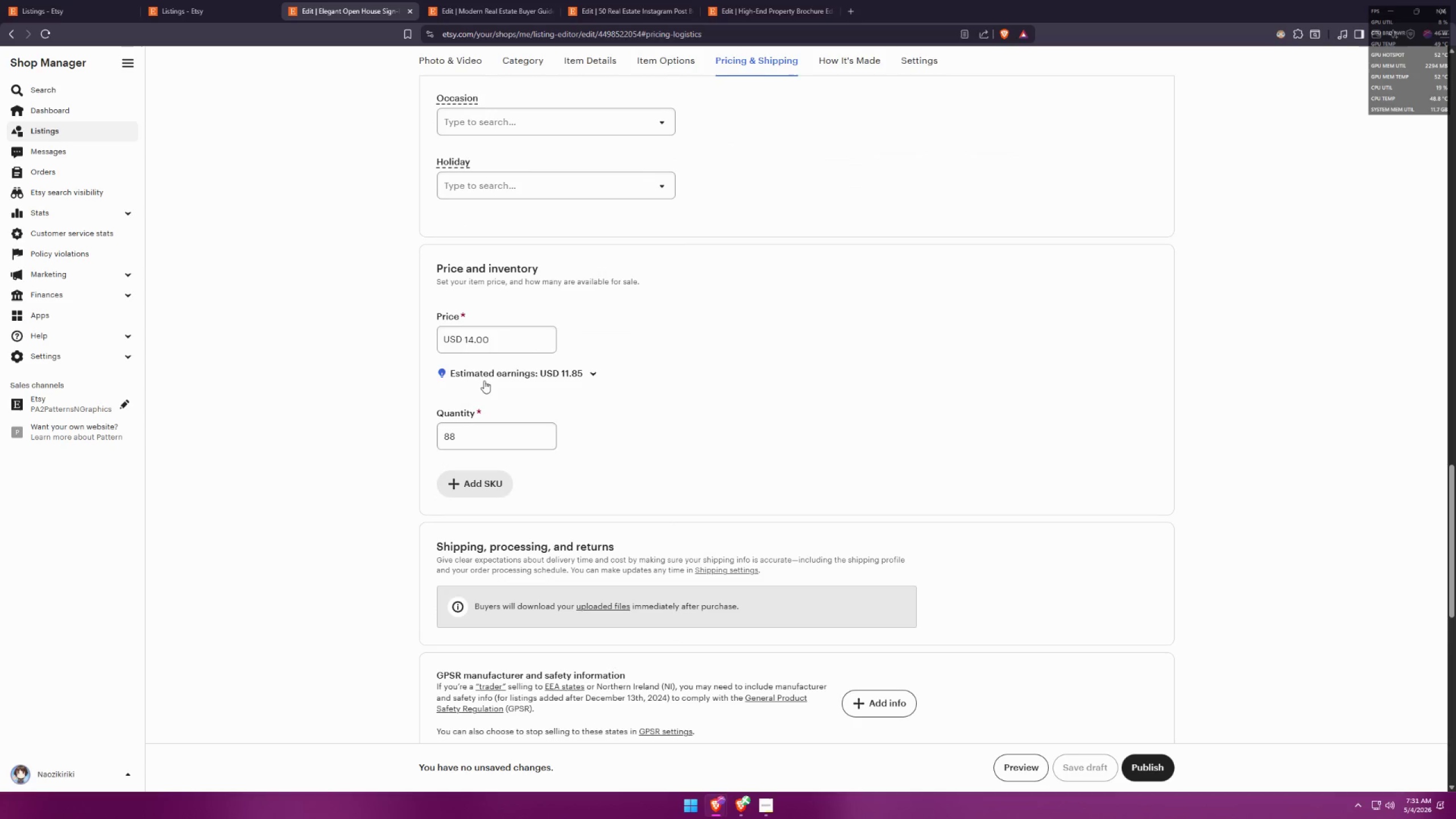 
left_click_drag(start_coordinate=[516, 337], to_coordinate=[388, 331])
 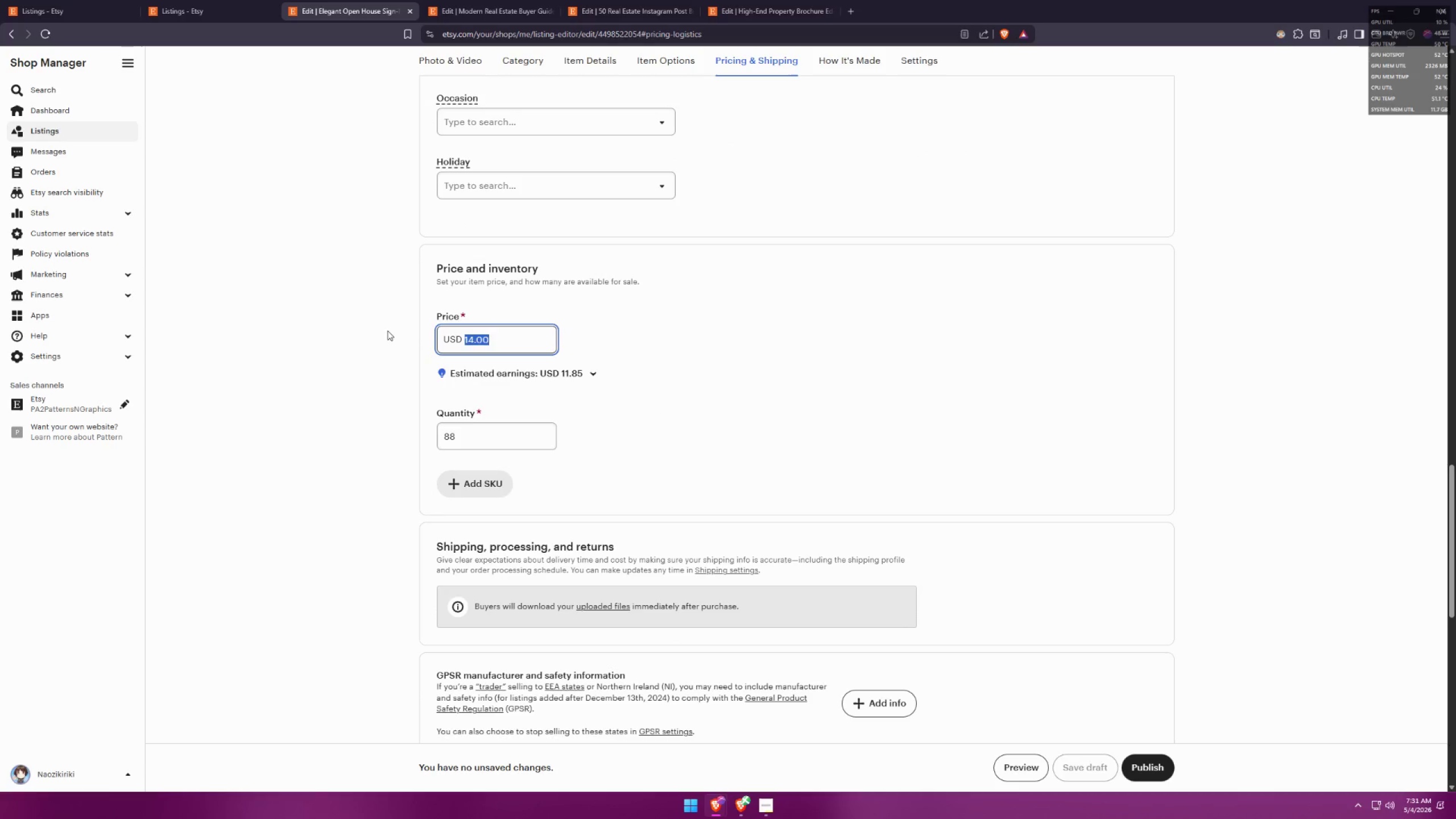 
type(12.50)
 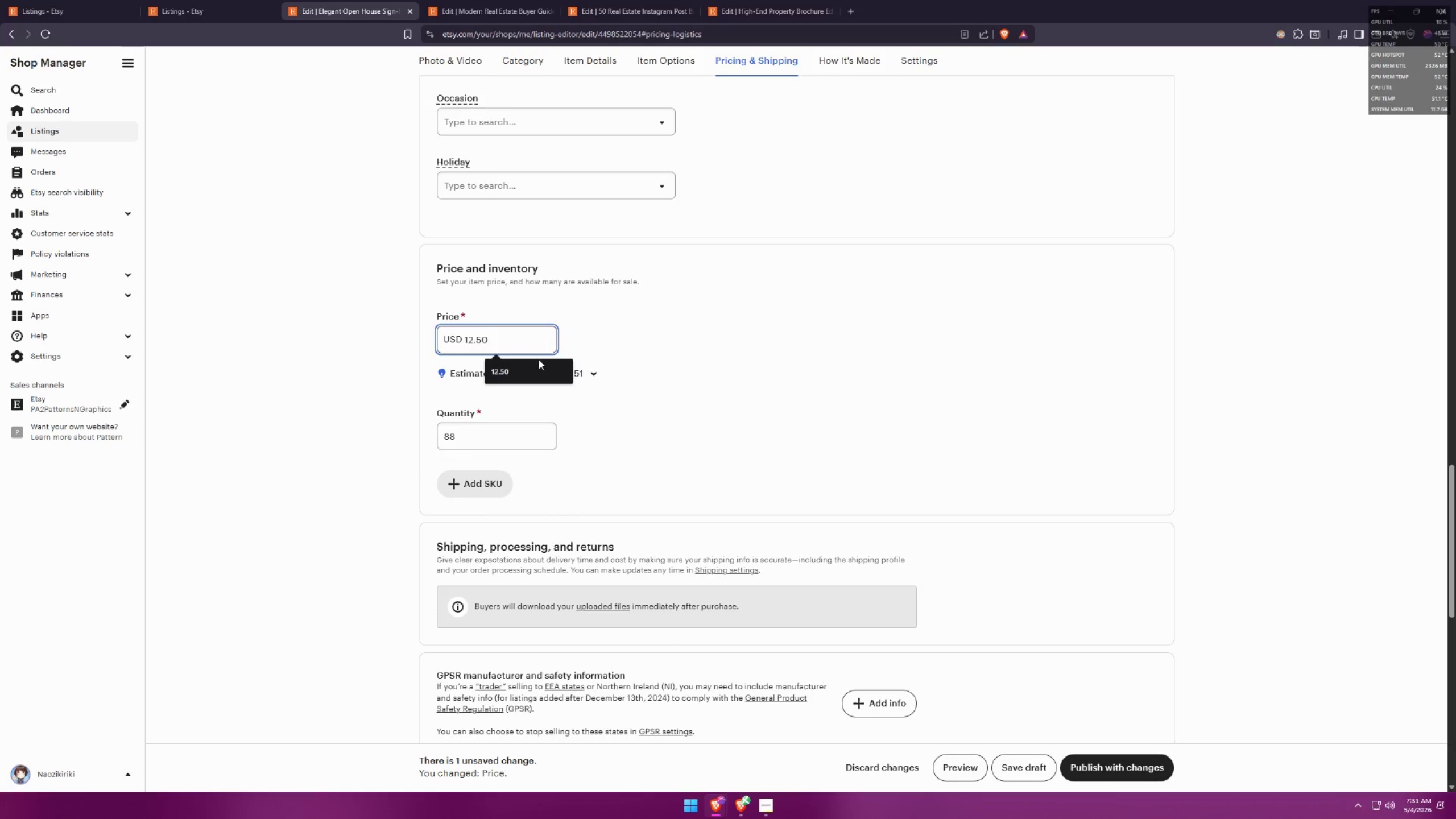 
left_click([805, 408])
 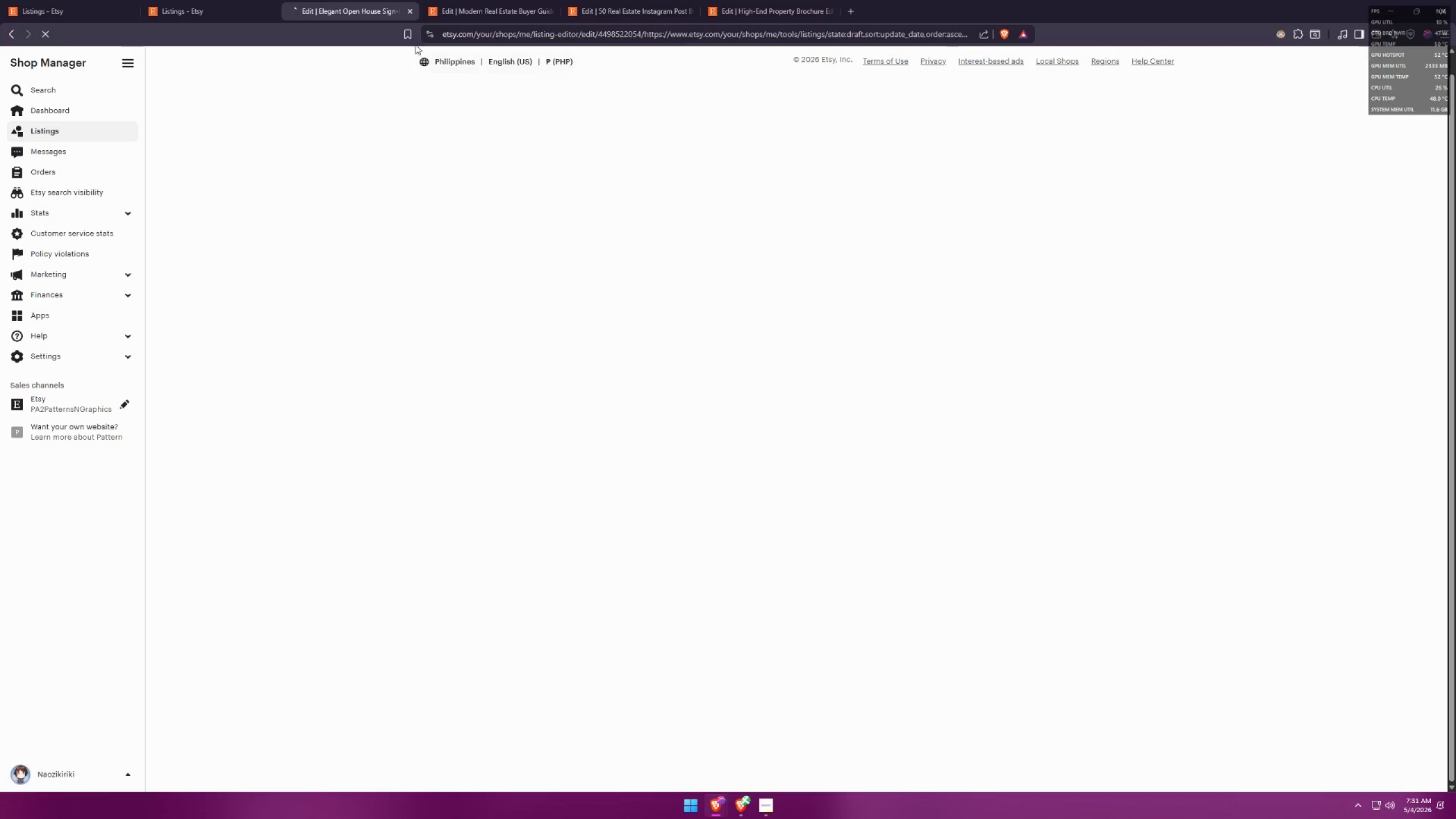 
left_click([461, 0])
 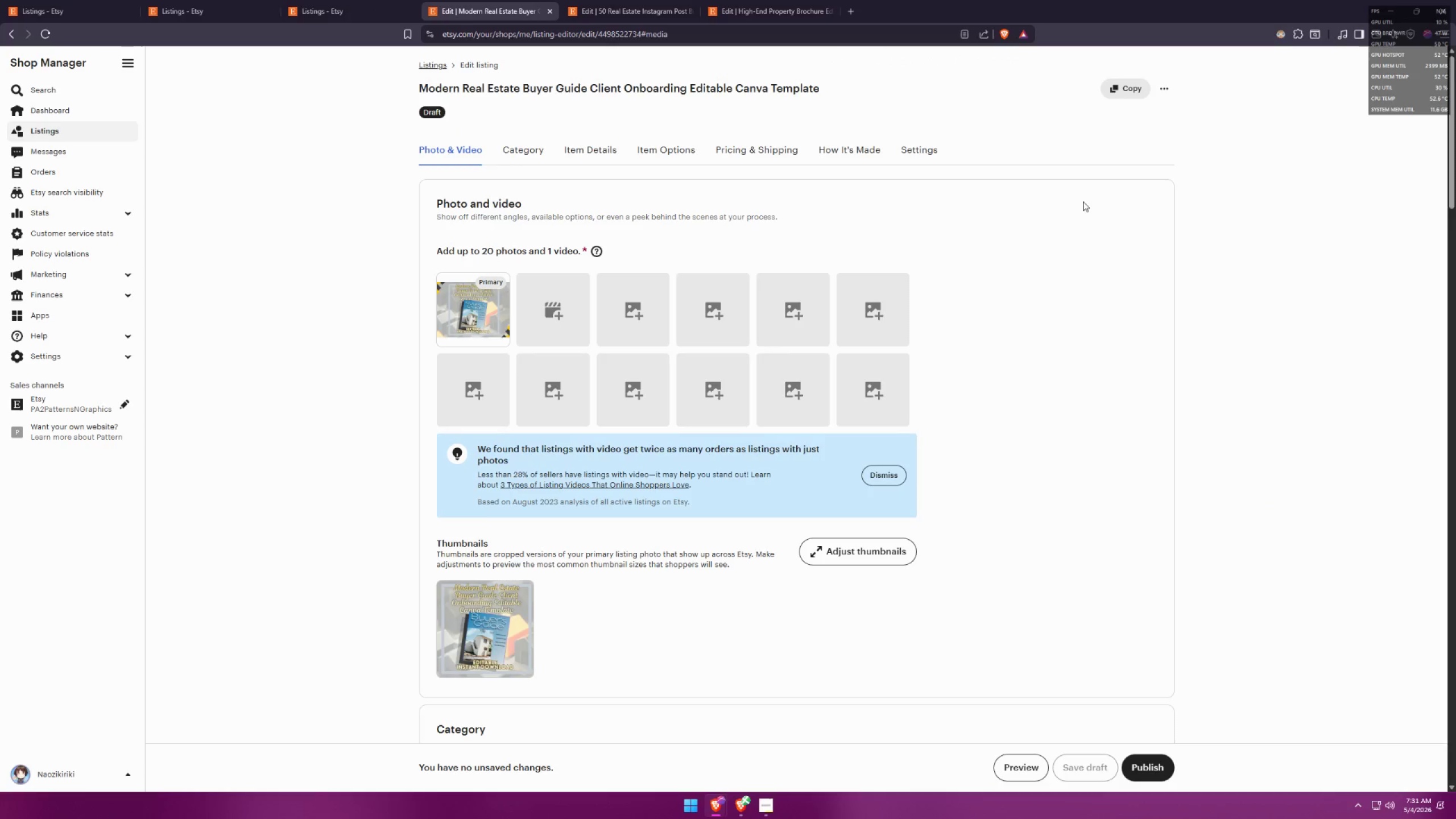 
key(Alt+AltLeft)
 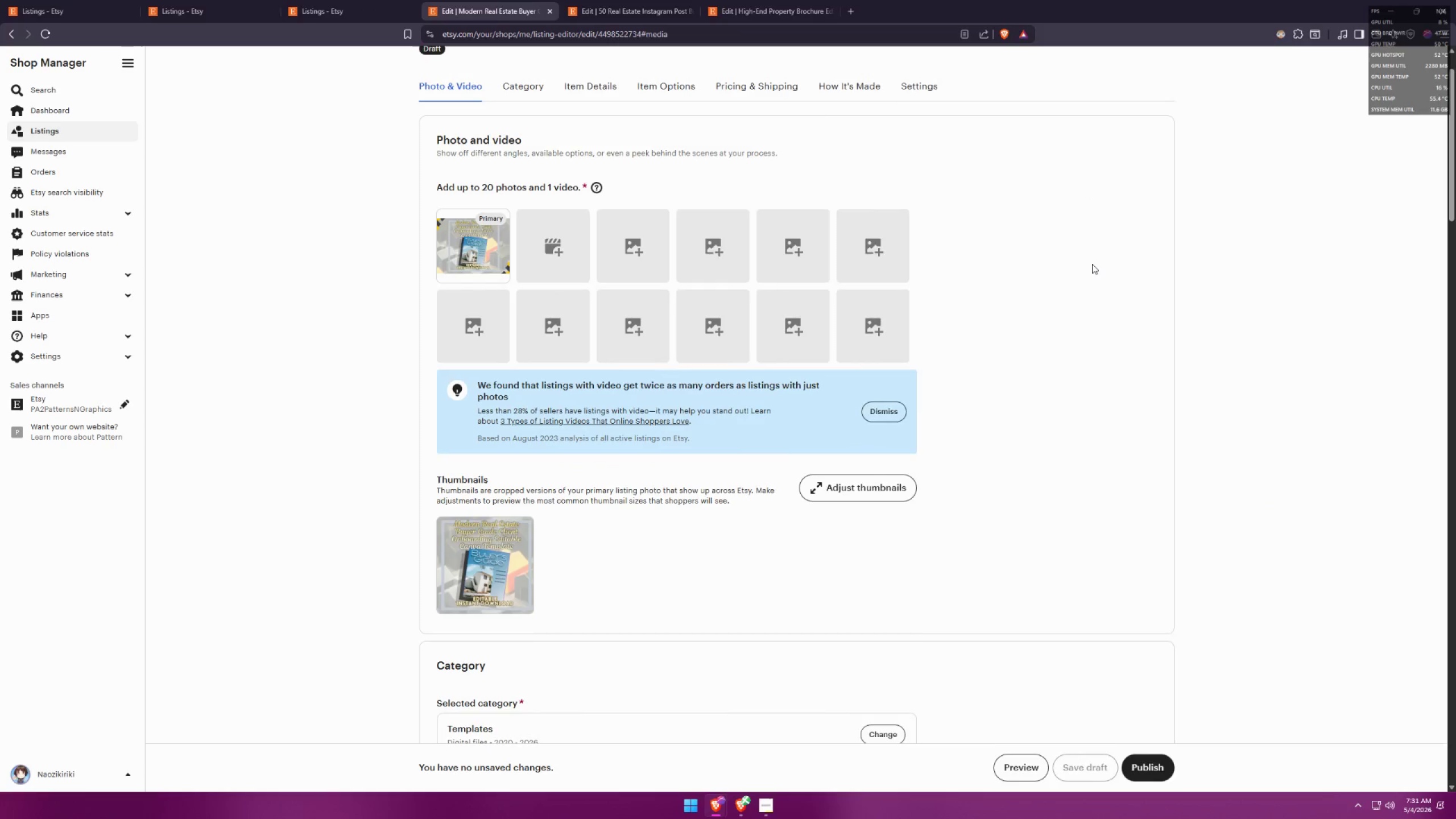 
key(Alt+Tab)
 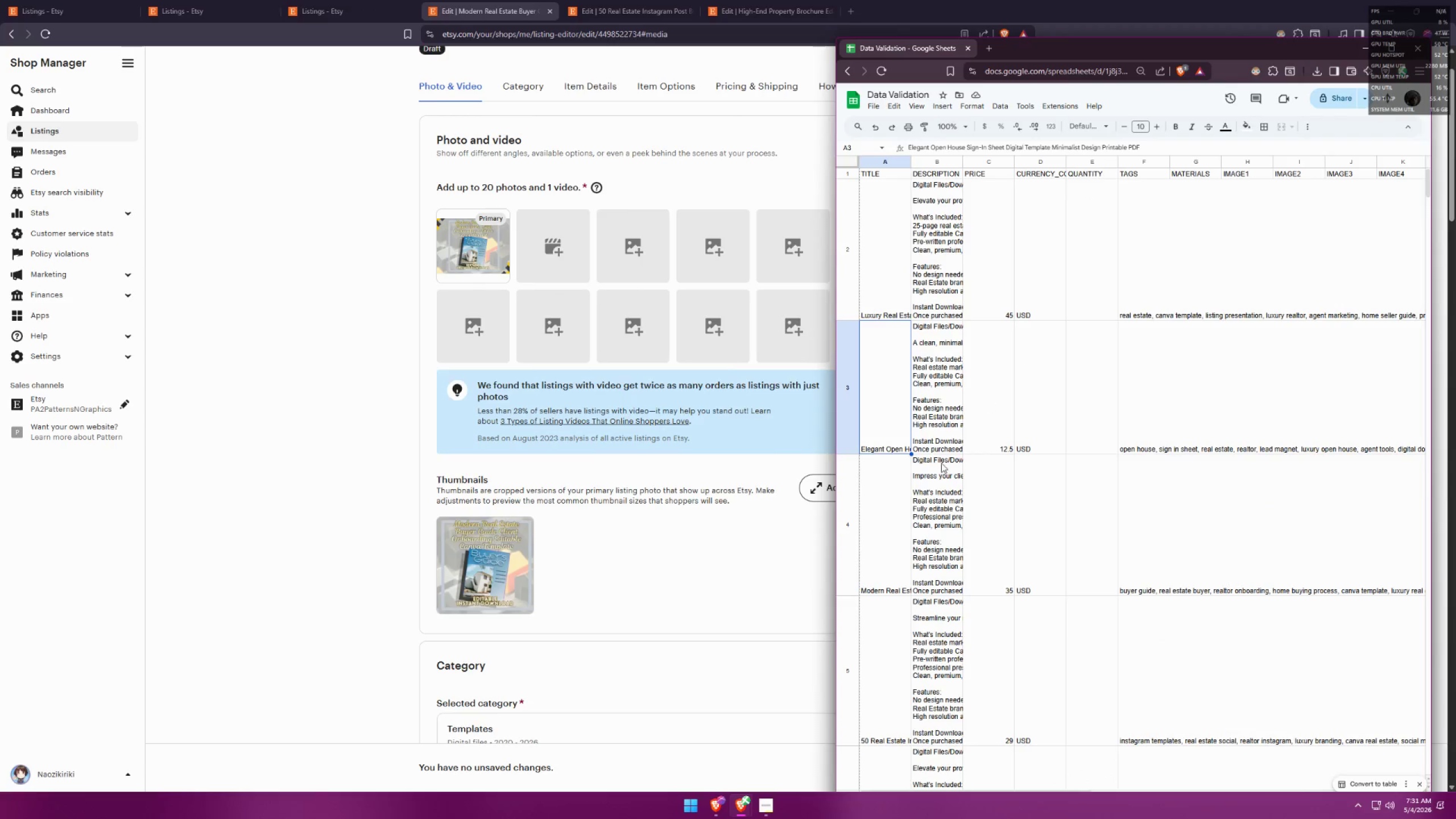 
left_click([897, 522])
 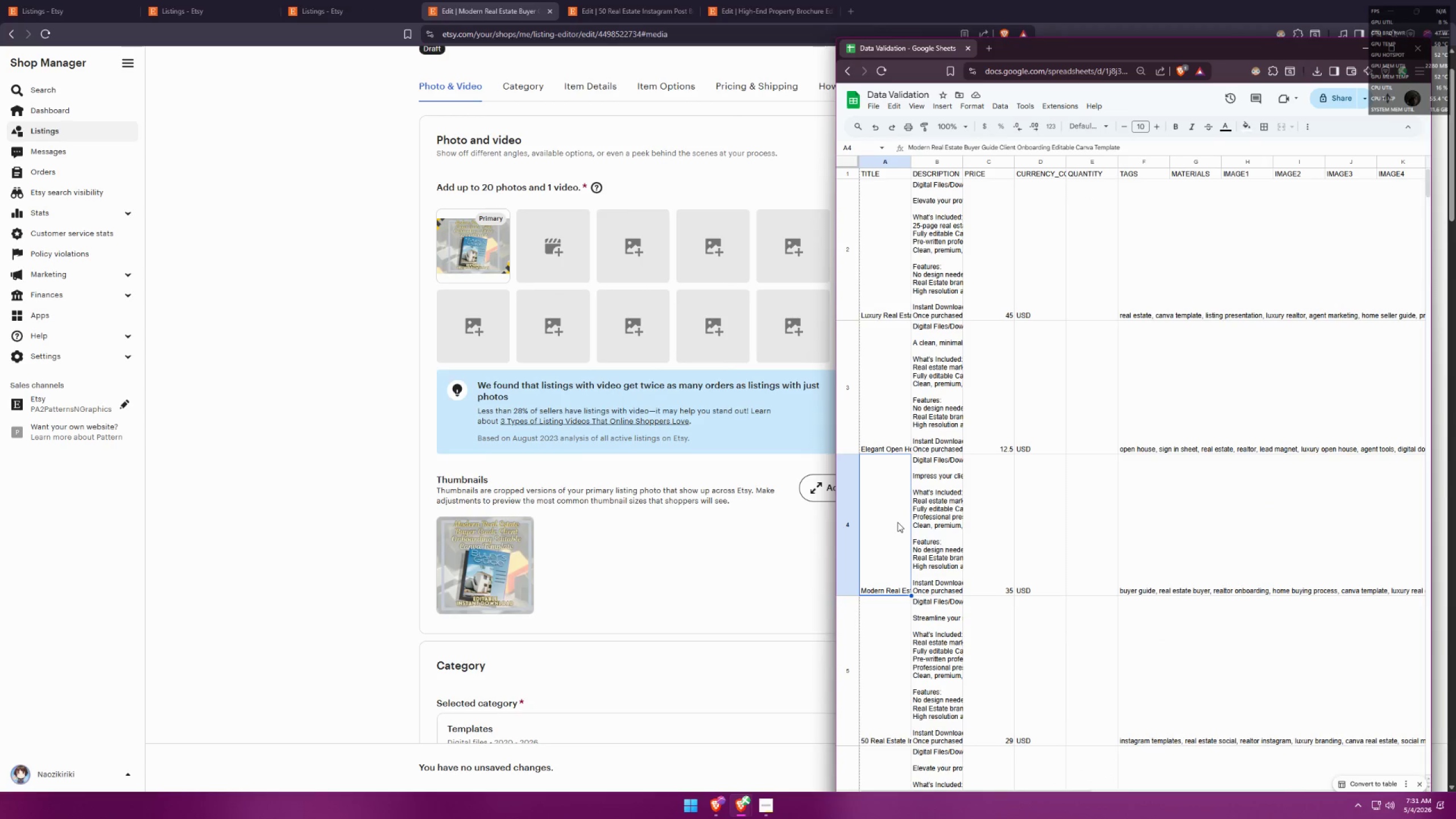 
key(Alt+AltLeft)
 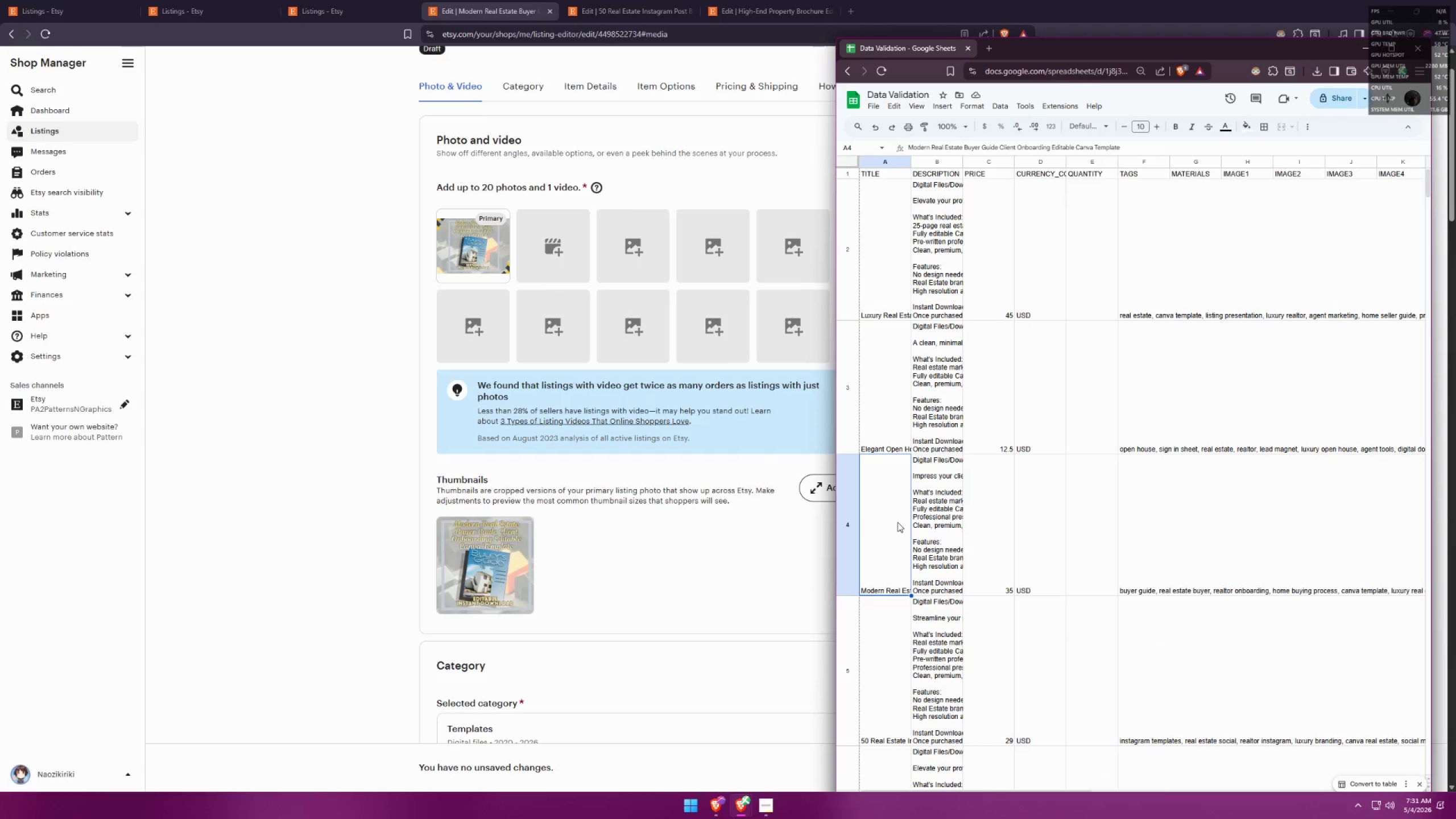 
key(Alt+Tab)
 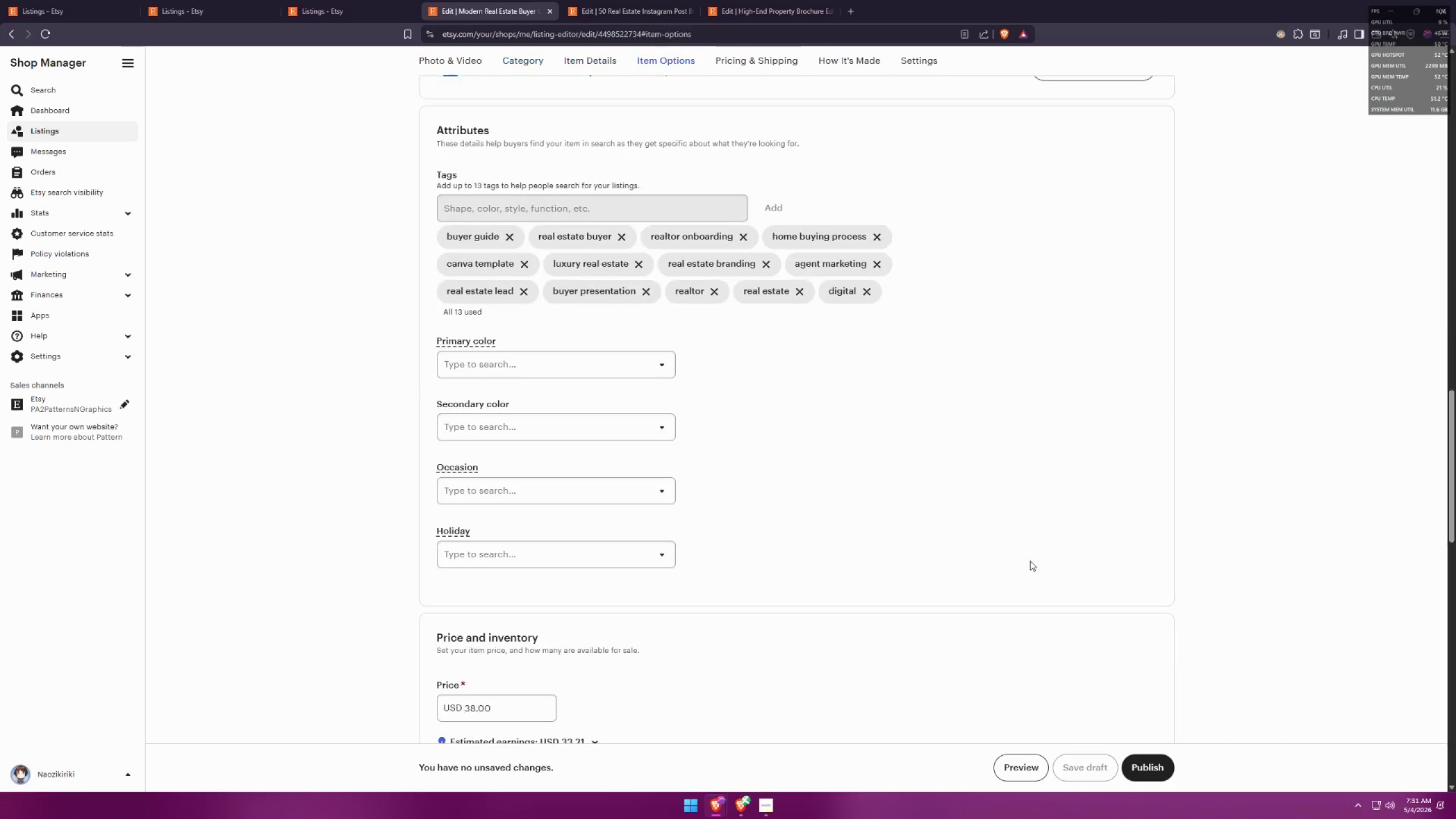 
scroll: coordinate [1033, 525], scroll_direction: down, amount: 7.0
 